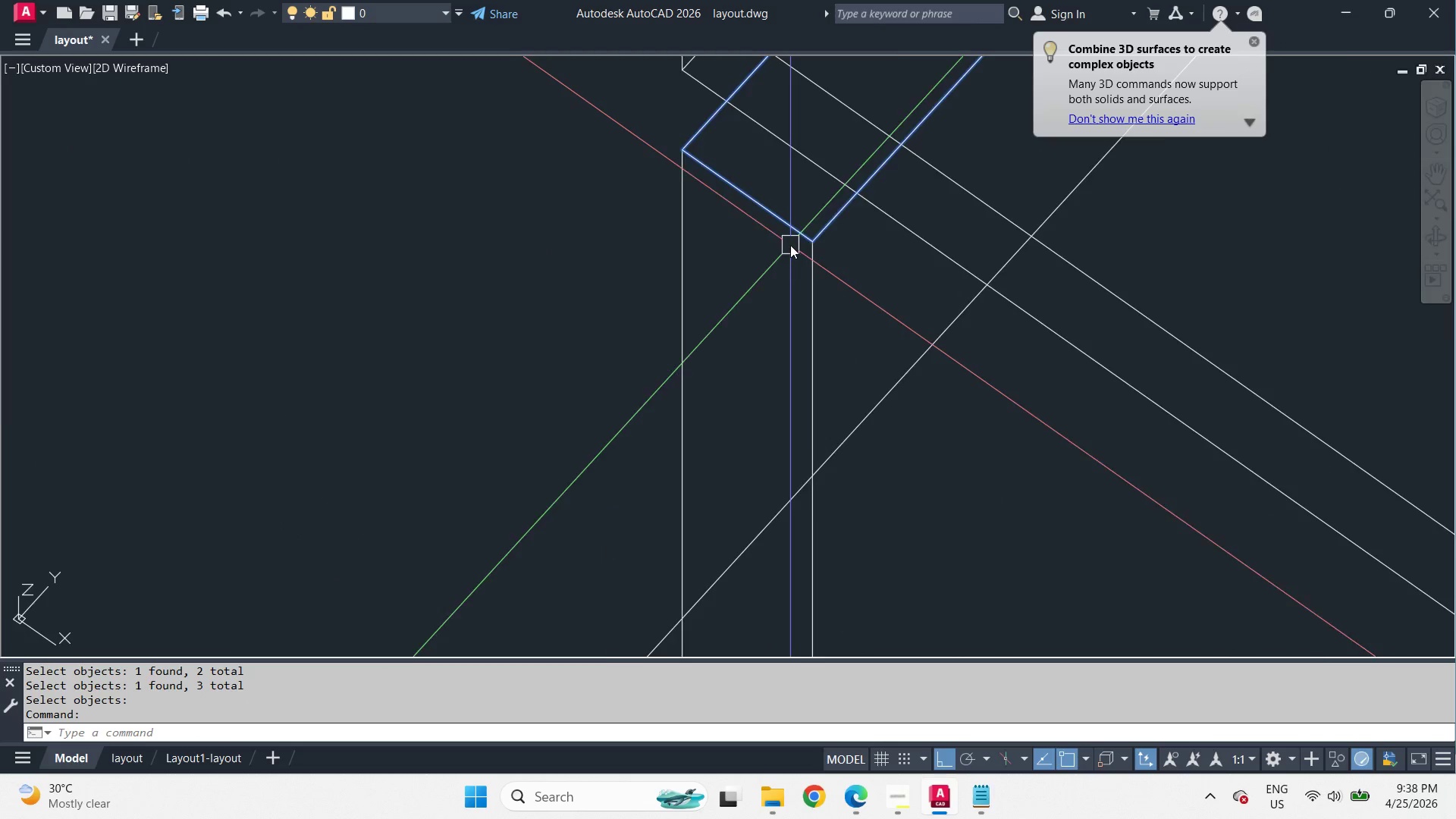 
scroll: coordinate [763, 187], scroll_direction: up, amount: 4.0
 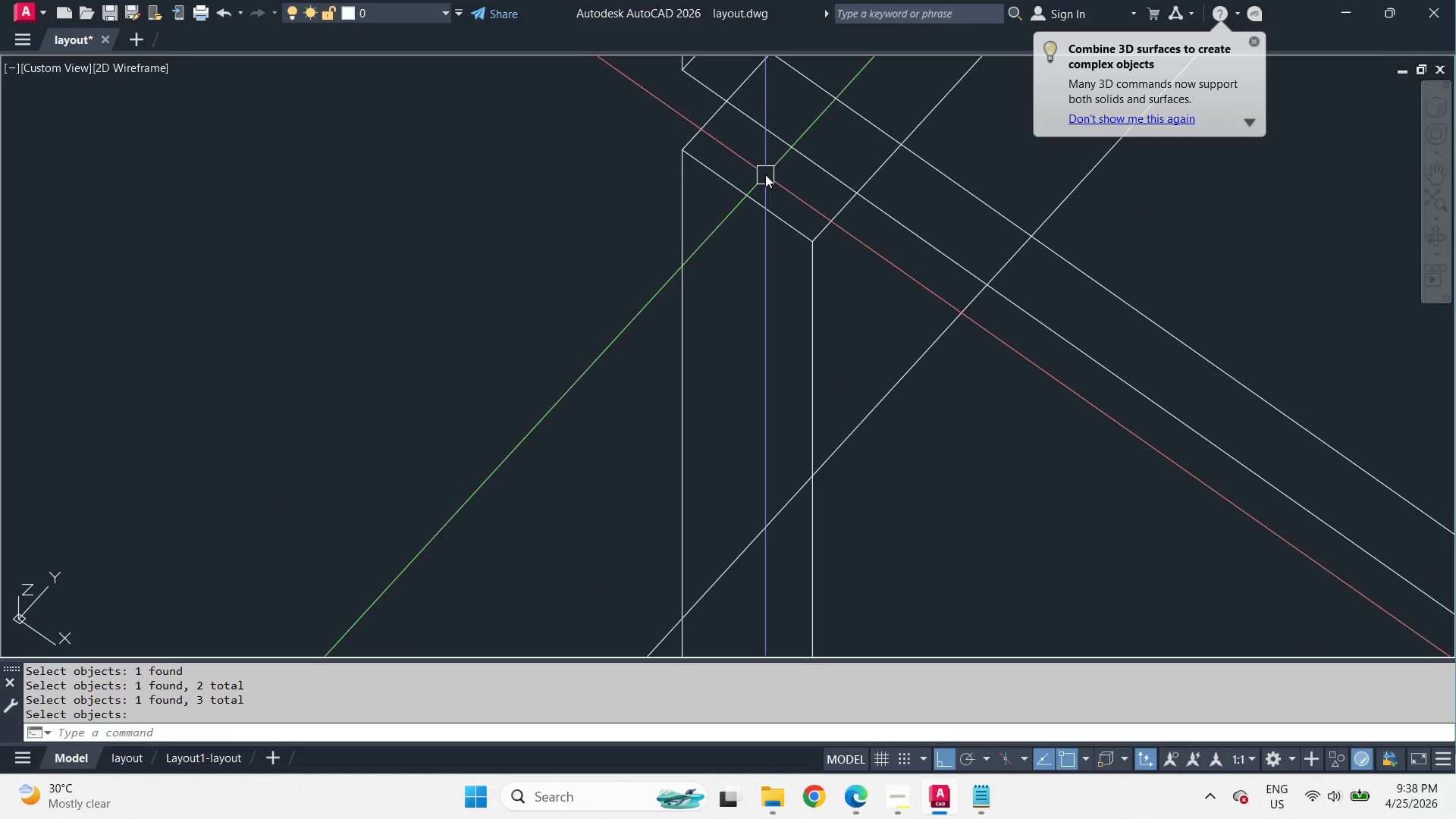 
scroll: coordinate [790, 265], scroll_direction: down, amount: 3.0
 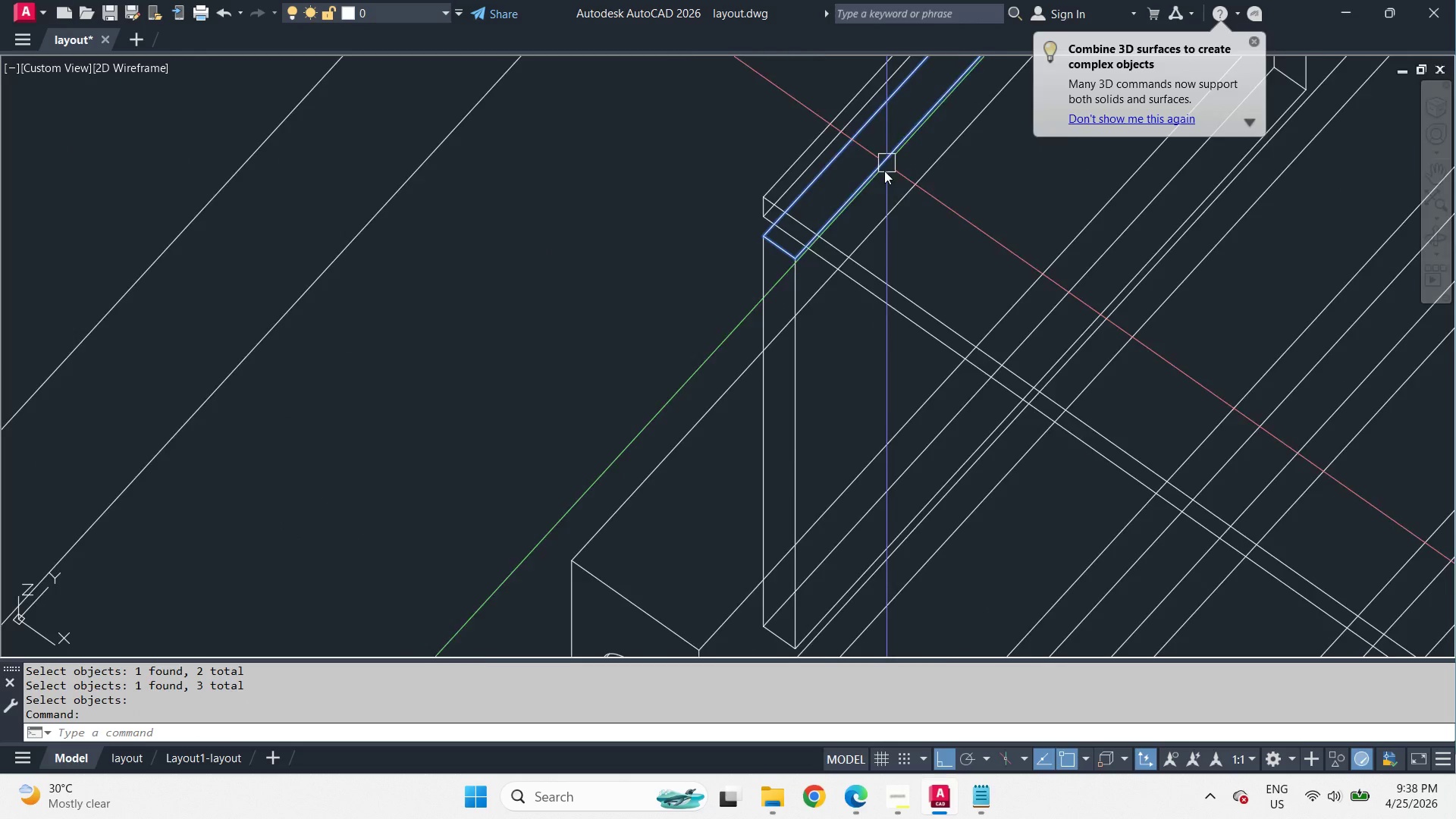 
left_click_drag(start_coordinate=[873, 184], to_coordinate=[866, 209])
 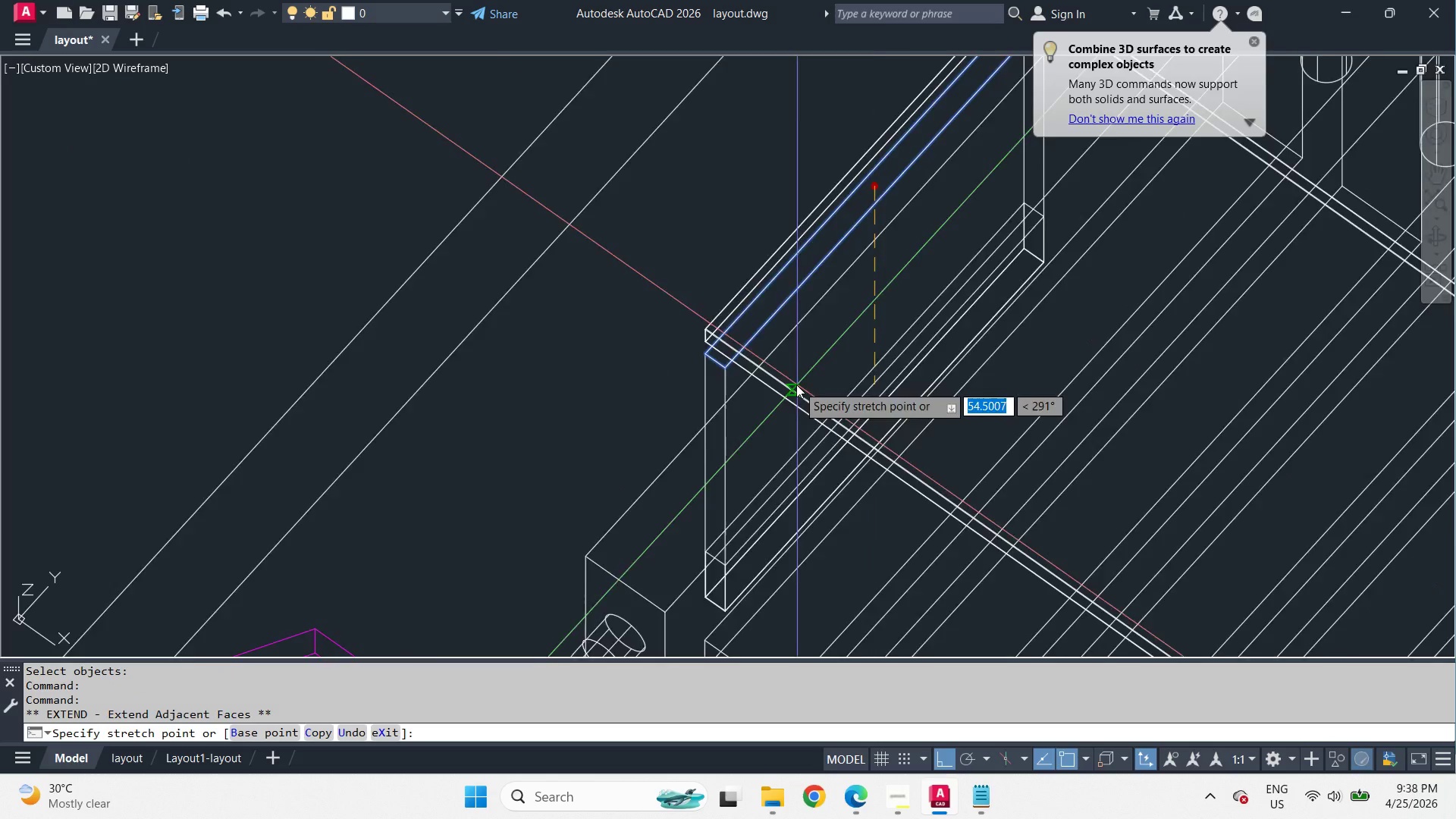 
scroll: coordinate [925, 160], scroll_direction: down, amount: 1.0
 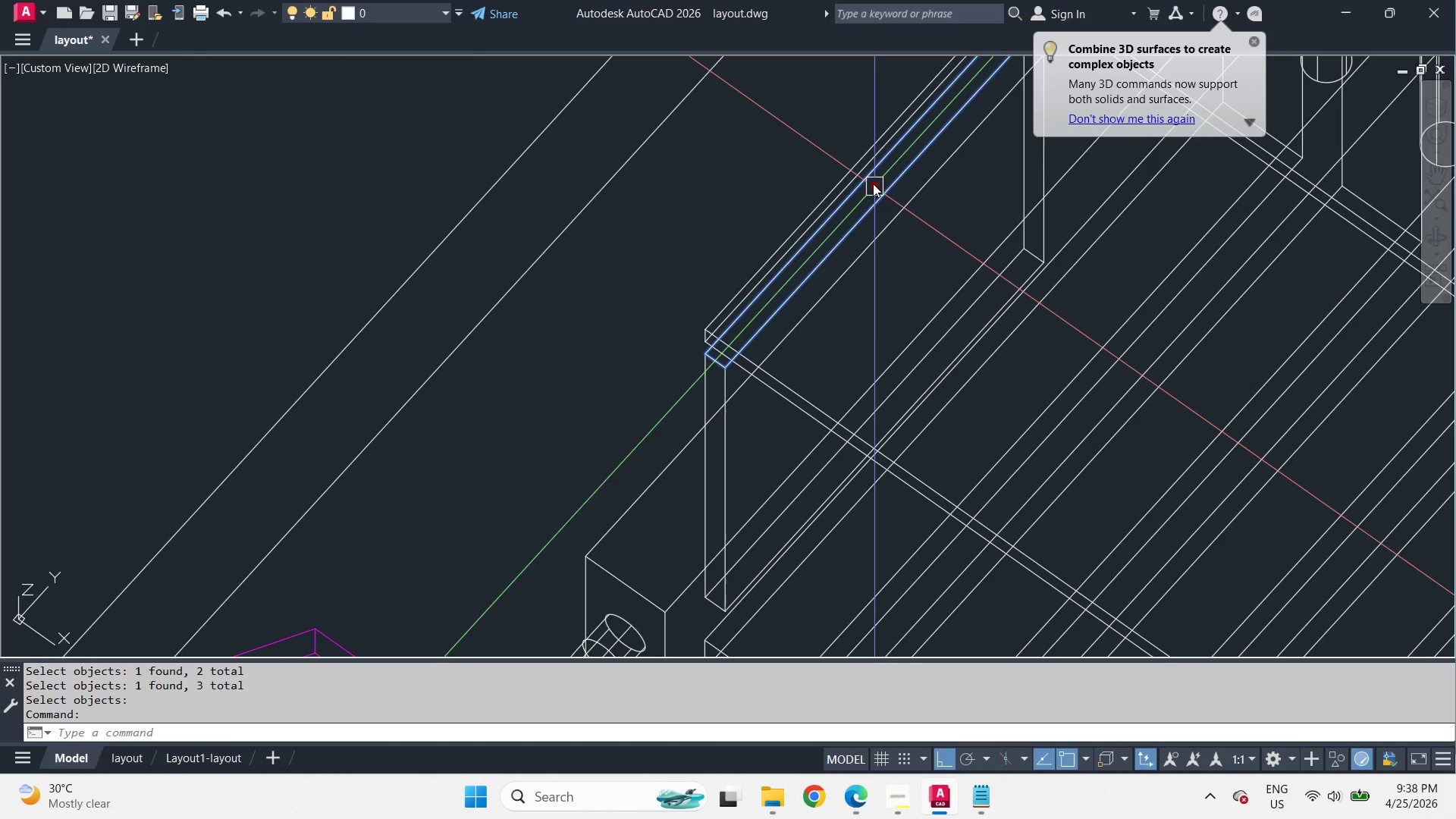 
left_click([681, 340])
 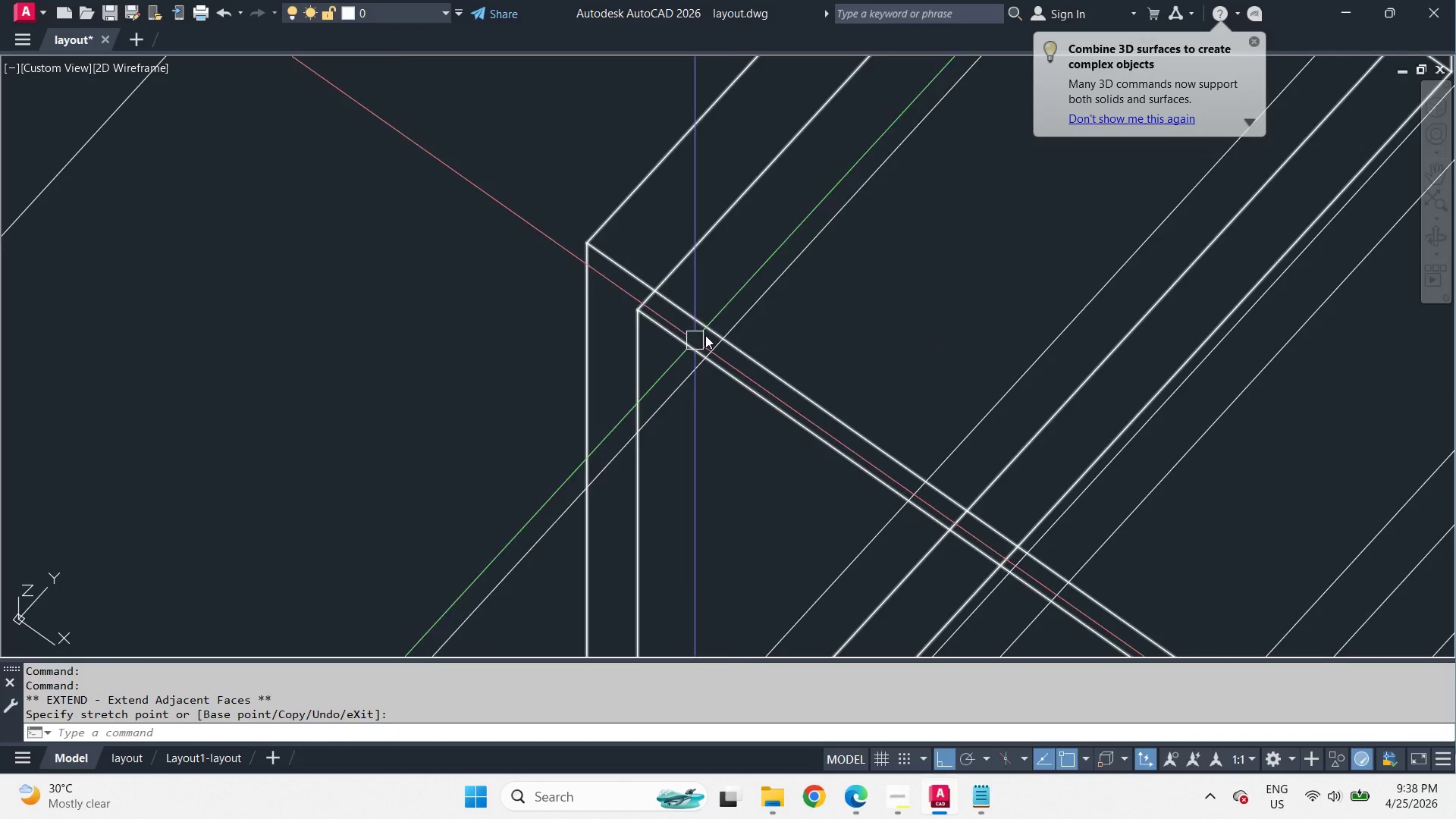 
key(Escape)
 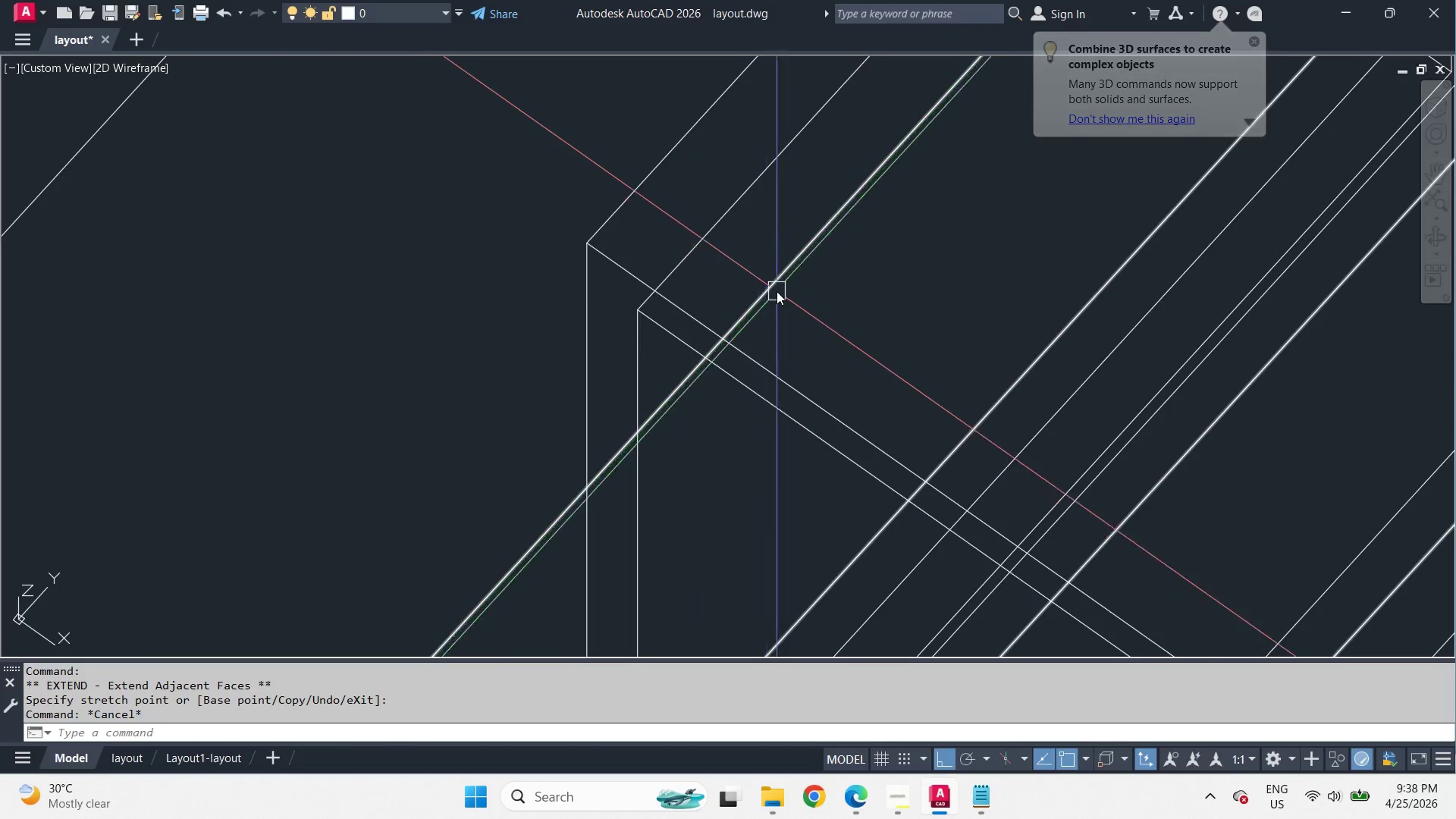 
scroll: coordinate [761, 387], scroll_direction: up, amount: 2.0
 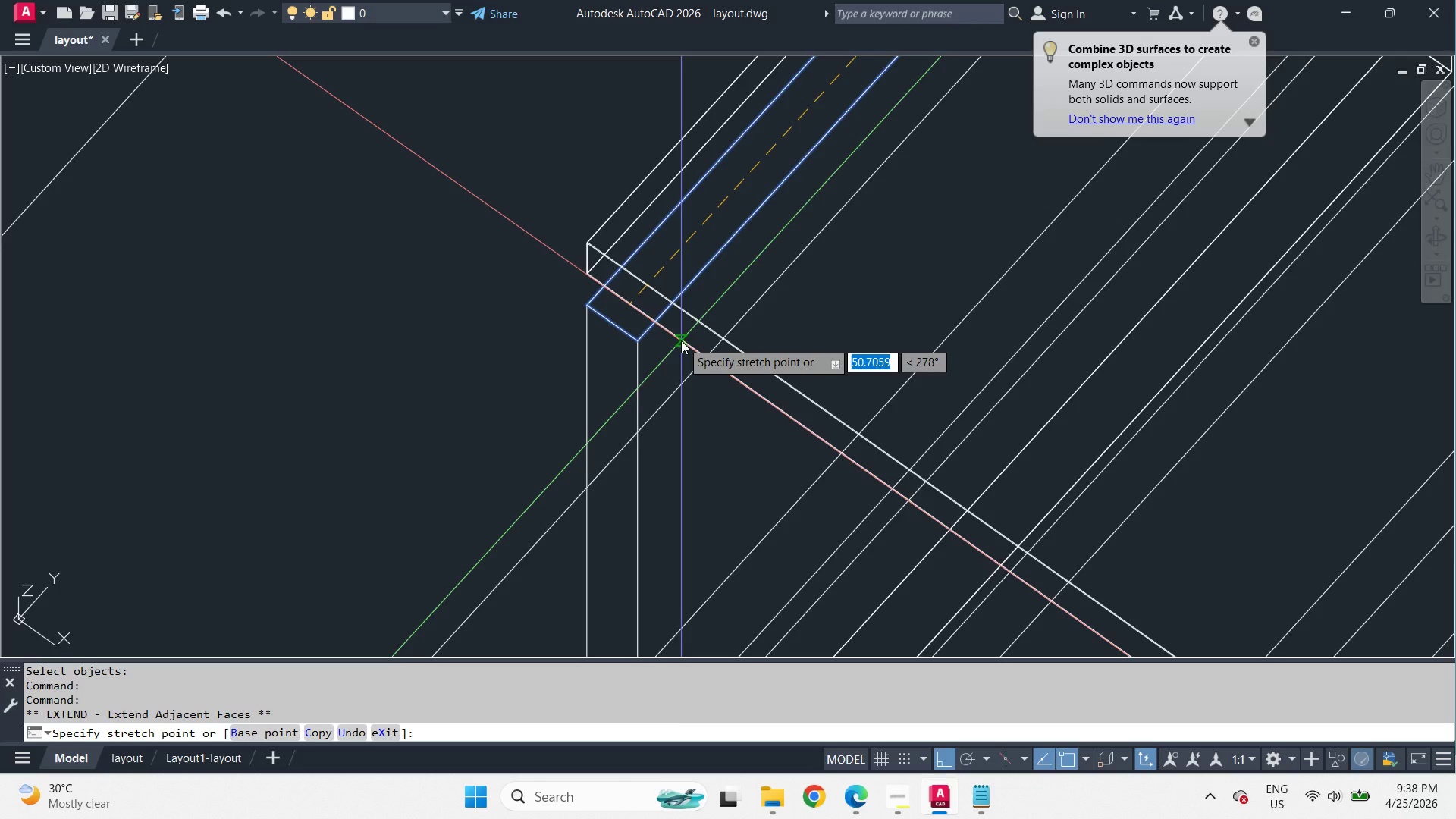 
hold_key(key=ShiftLeft, duration=2.09)
 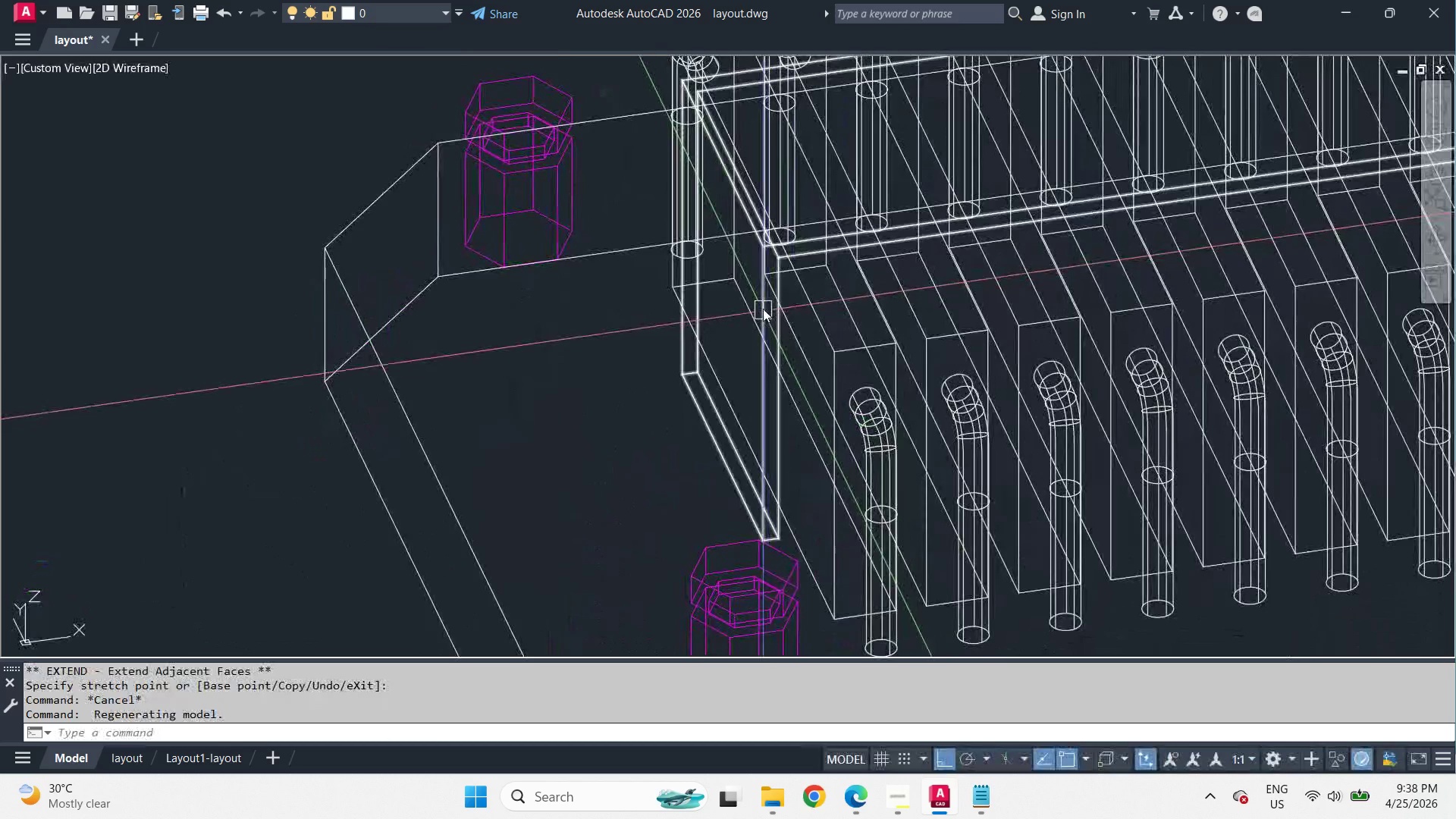 
scroll: coordinate [836, 264], scroll_direction: down, amount: 3.0
 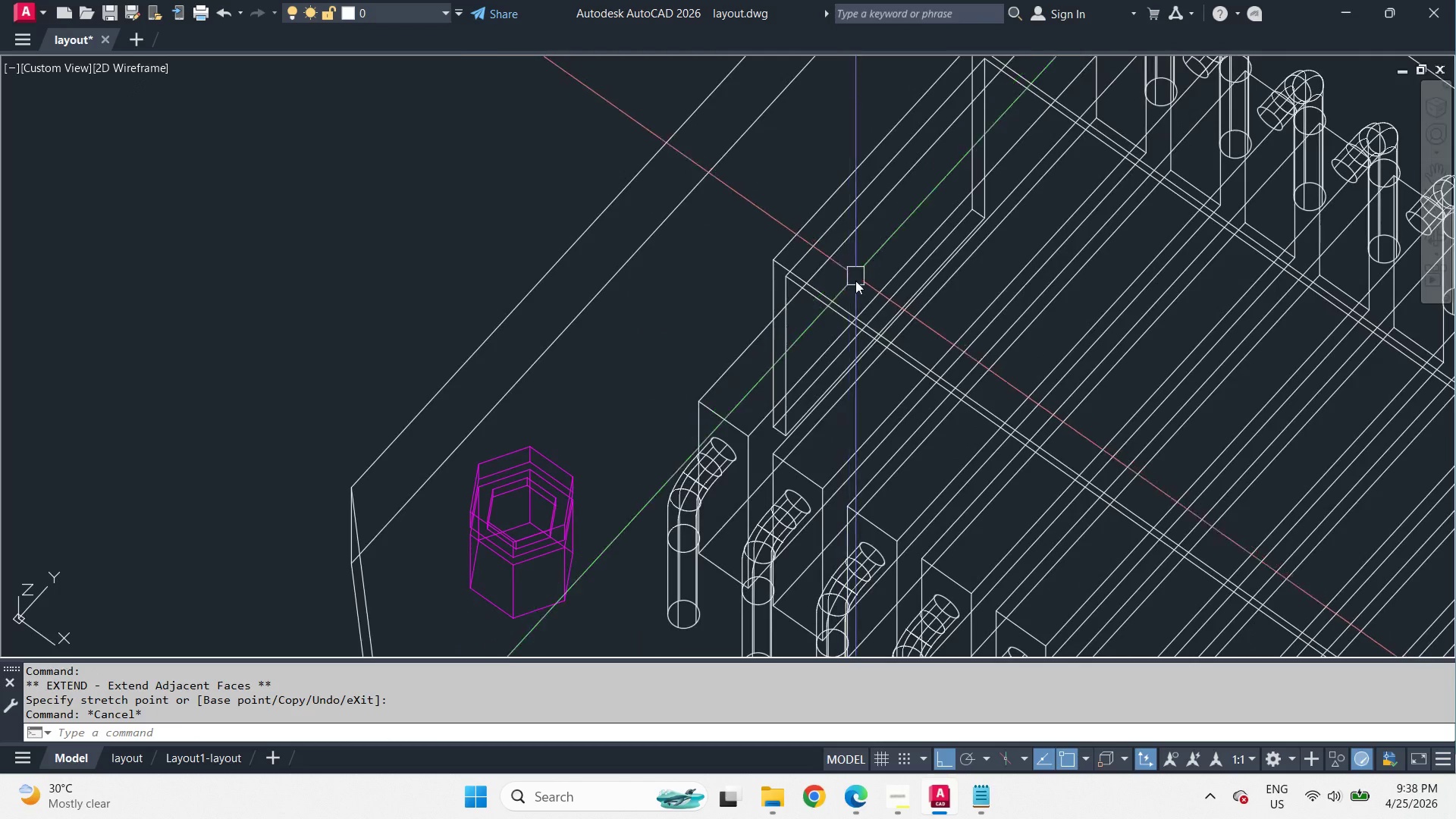 
scroll: coordinate [788, 284], scroll_direction: up, amount: 3.0
 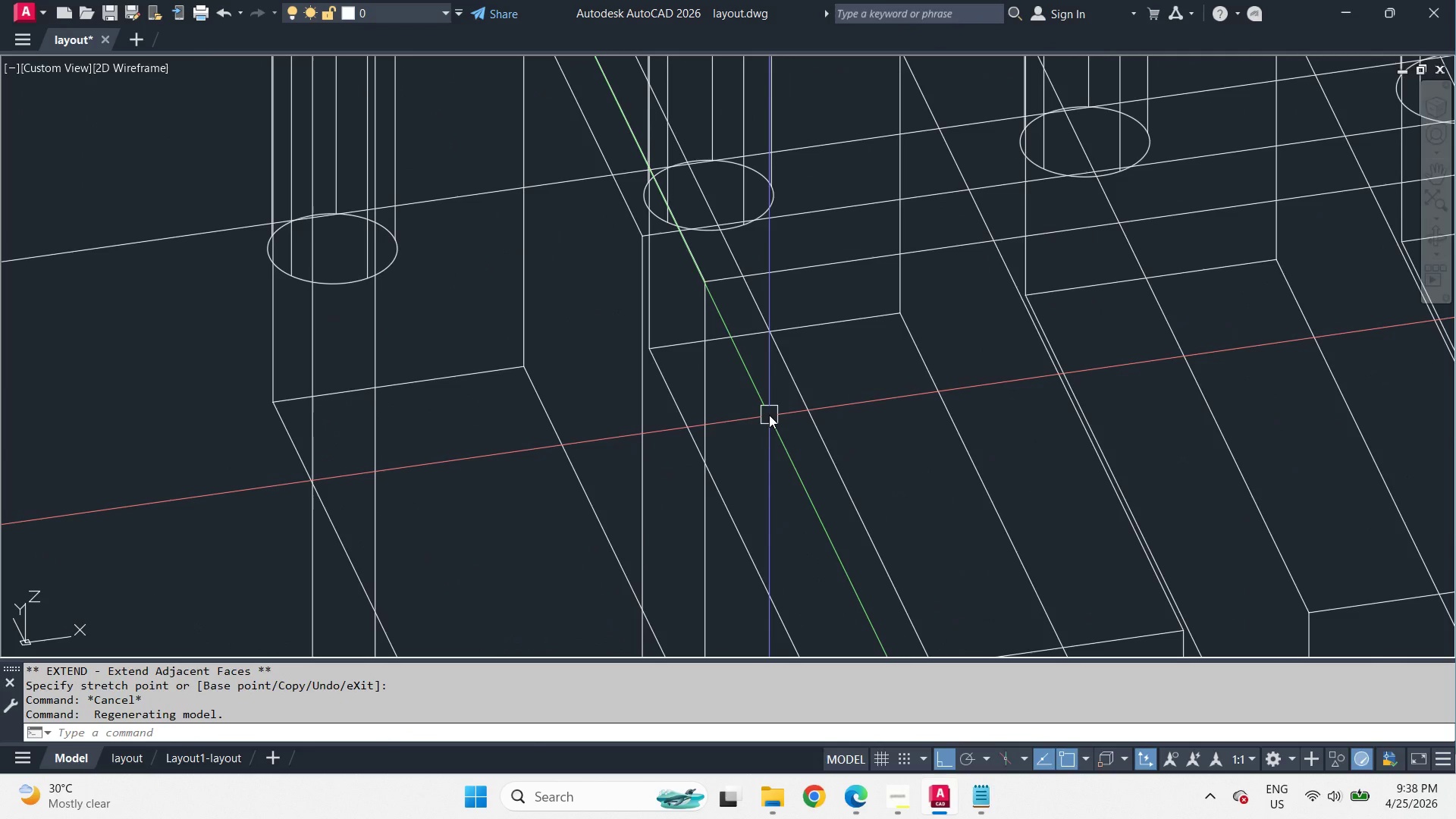 
type(fil)
 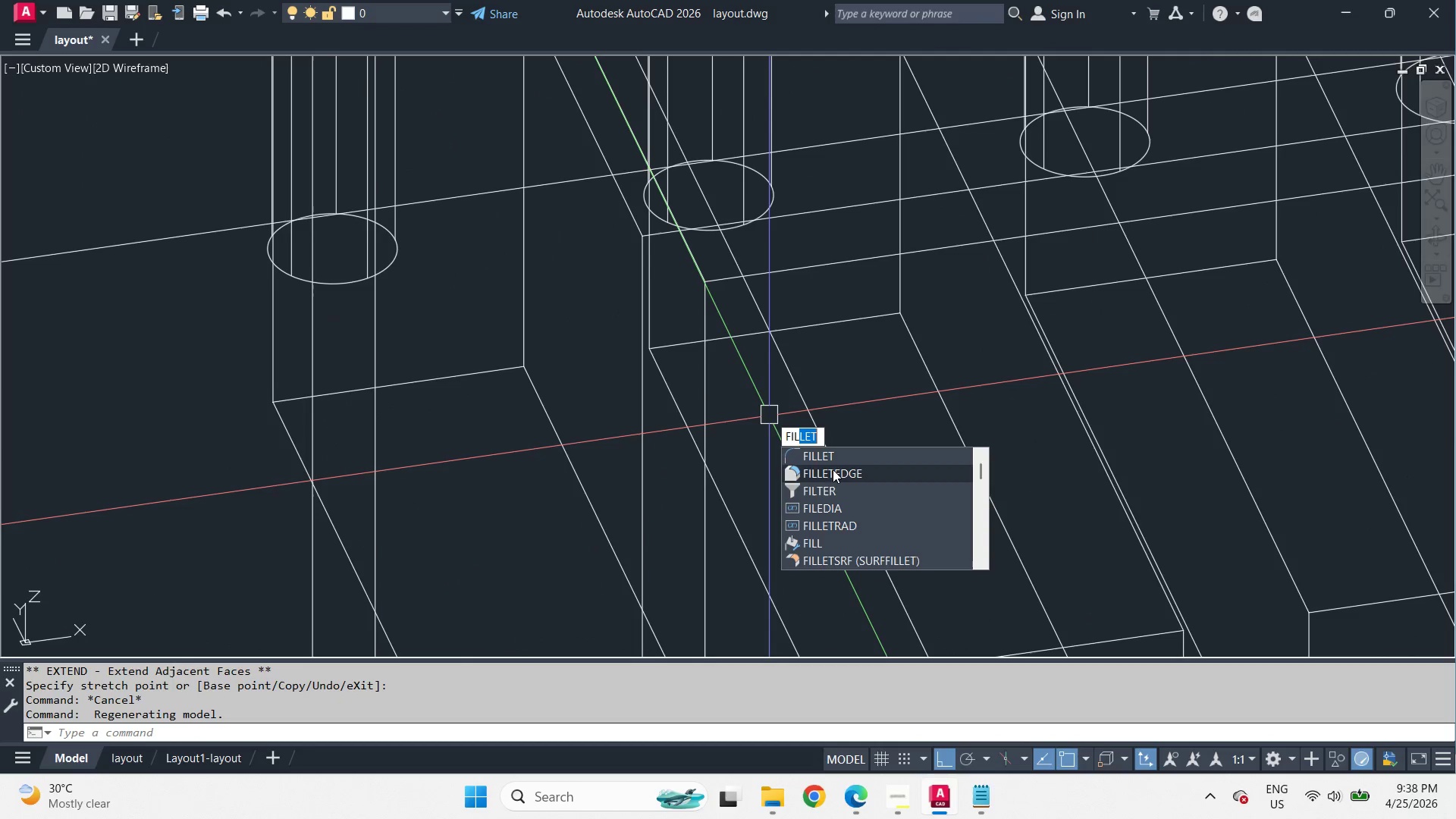 
left_click([836, 479])
 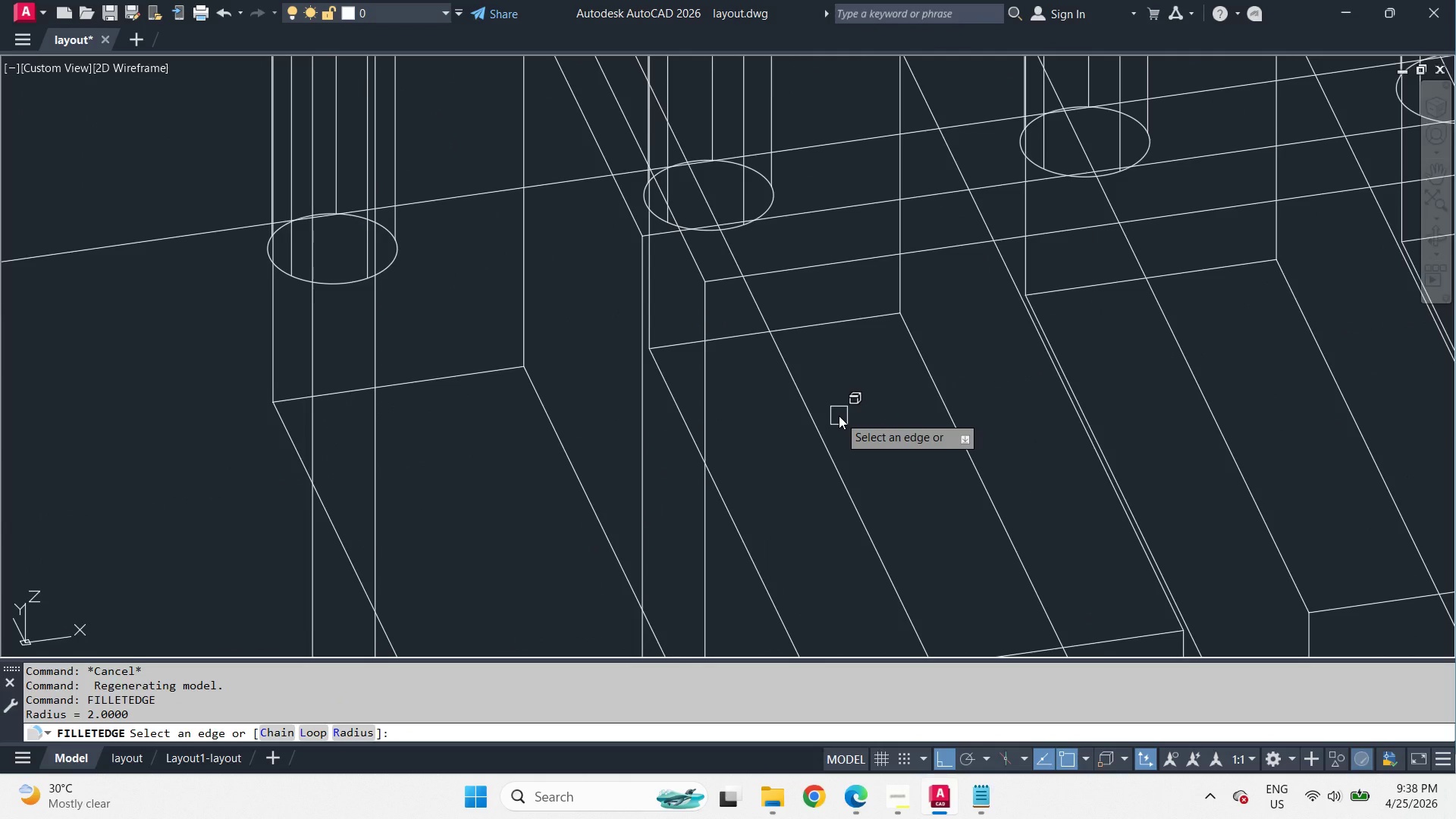 
key(R)
 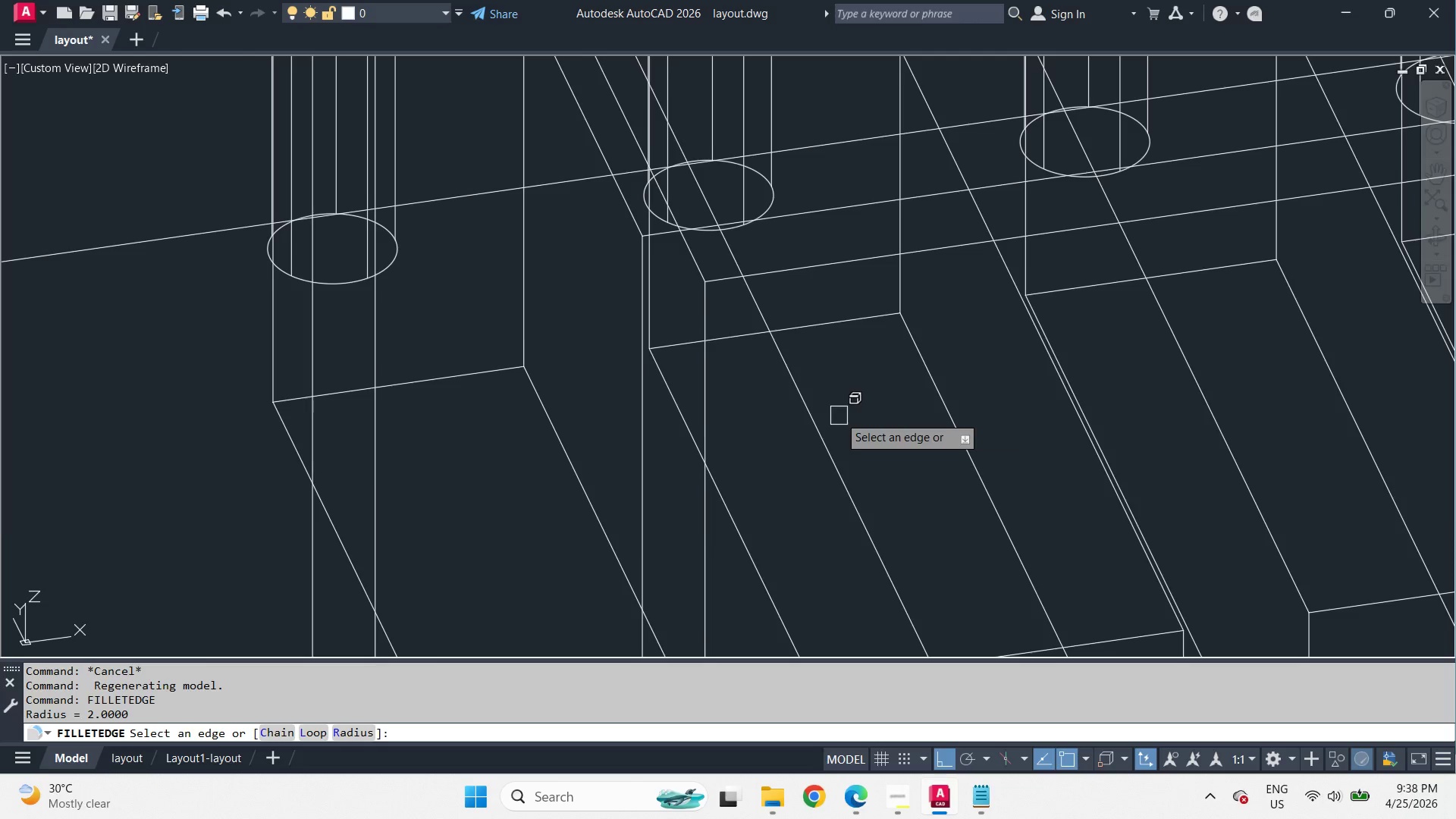 
key(Space)
 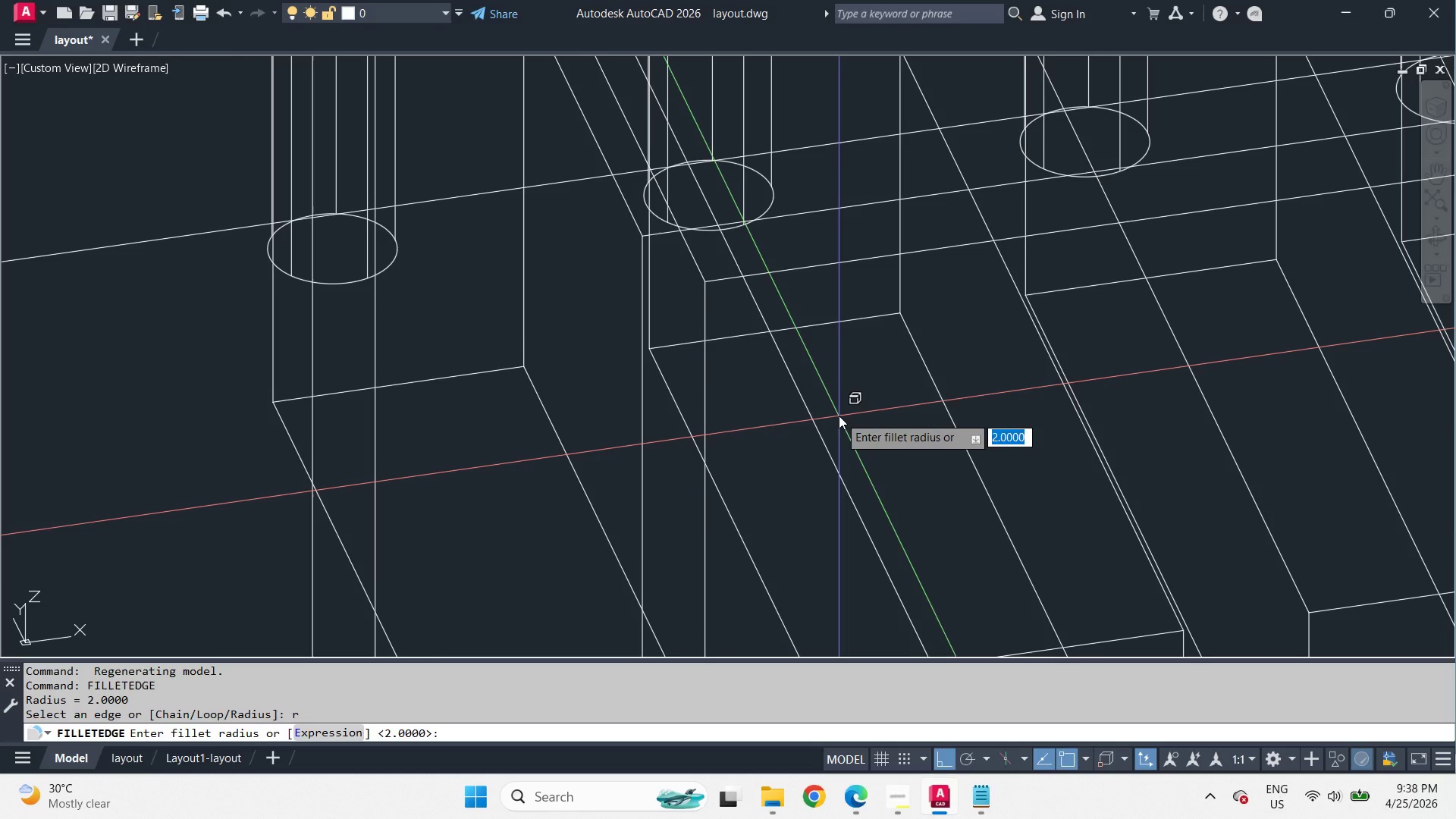 
key(5)
 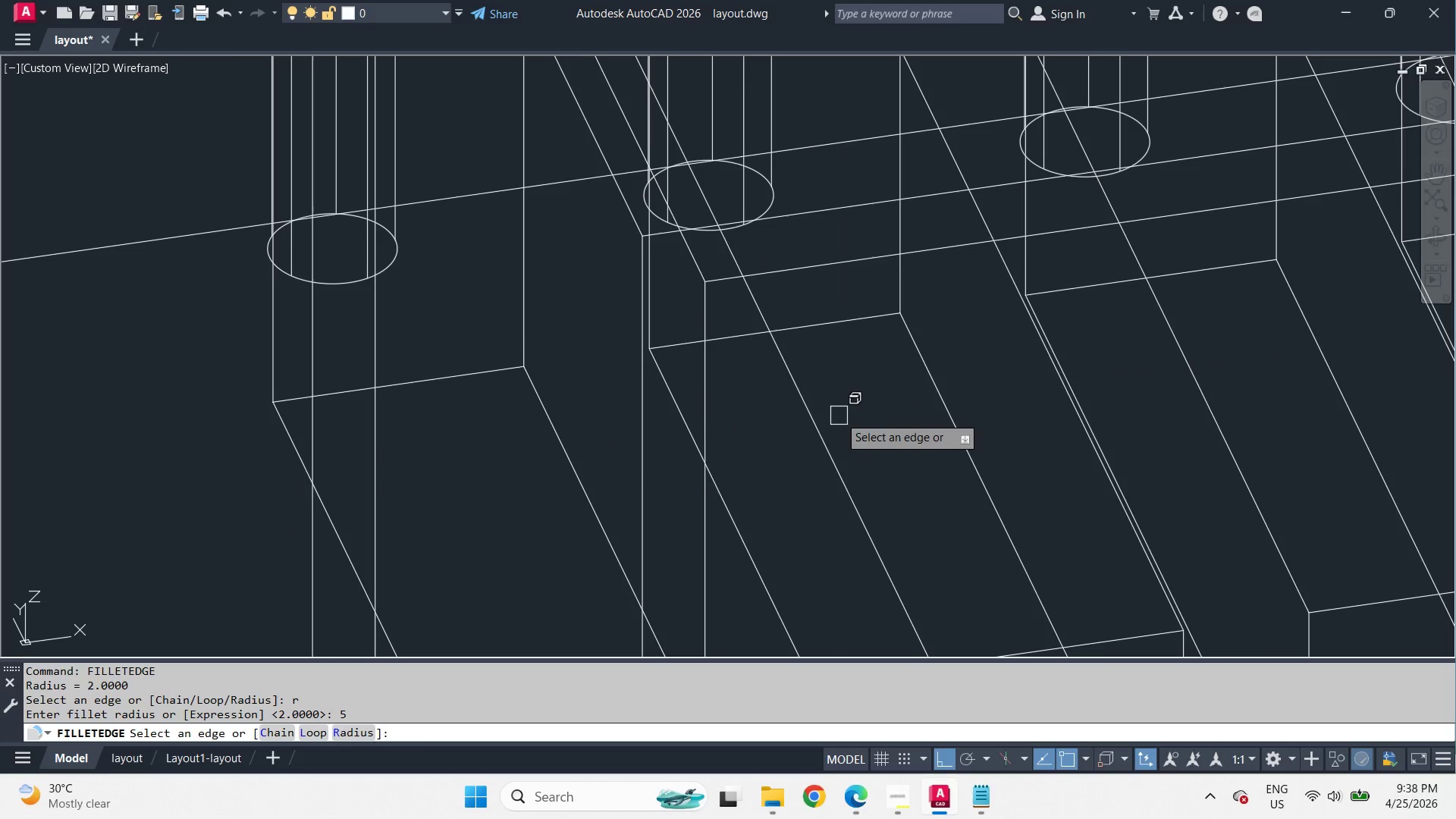 
key(Space)
 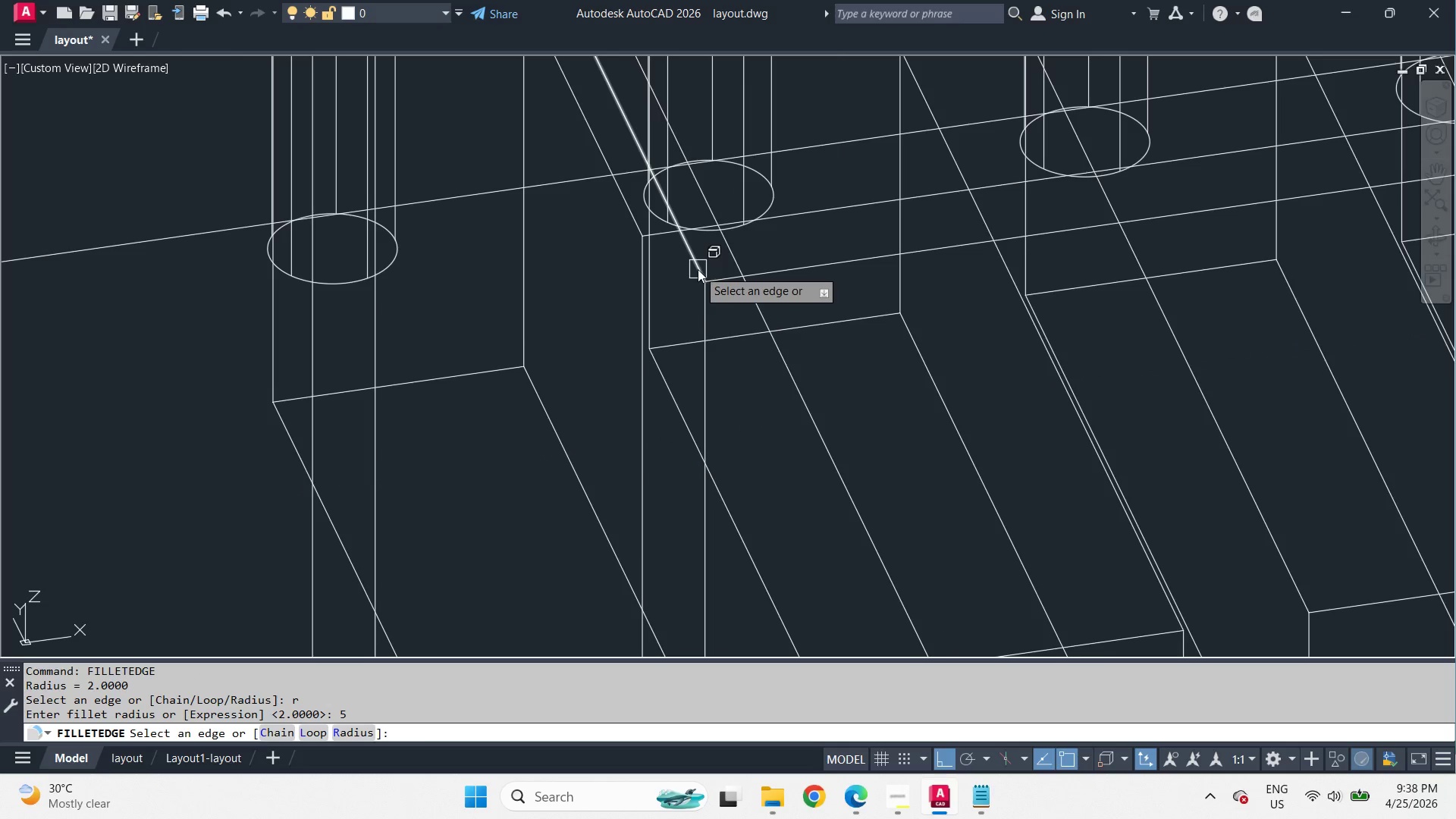 
left_click([698, 269])
 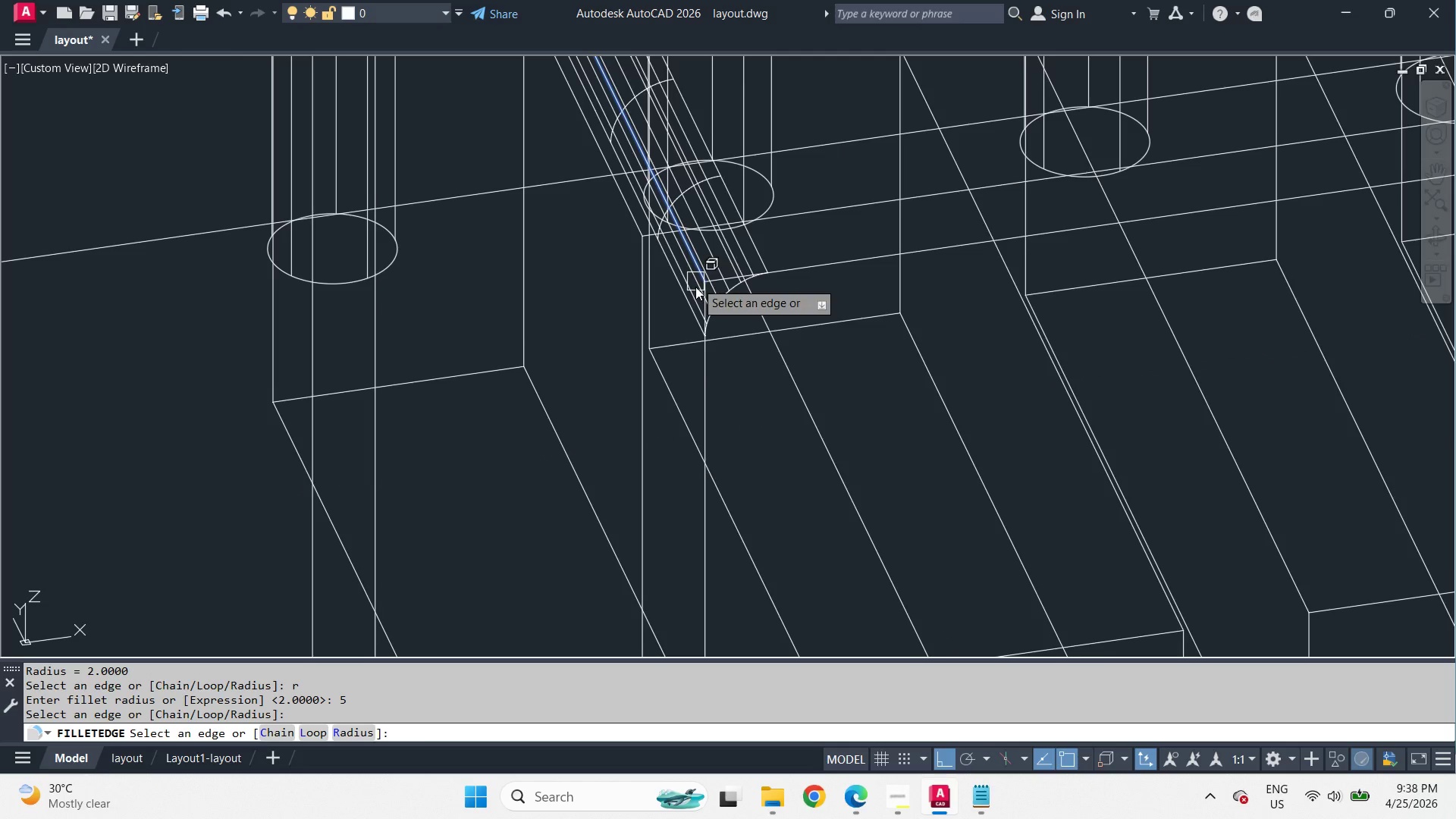 
scroll: coordinate [583, 470], scroll_direction: down, amount: 3.0
 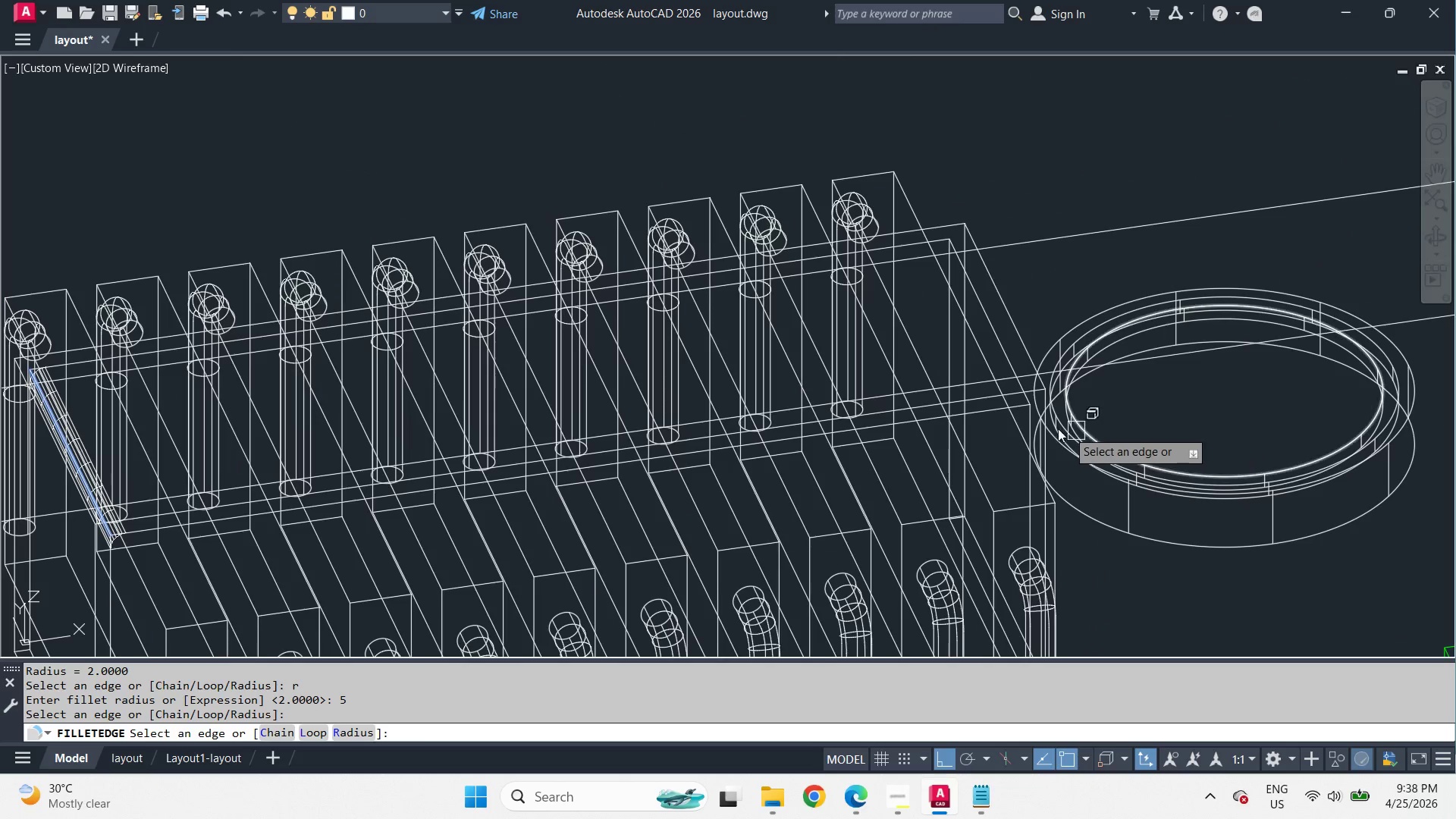 
left_click([1021, 356])
 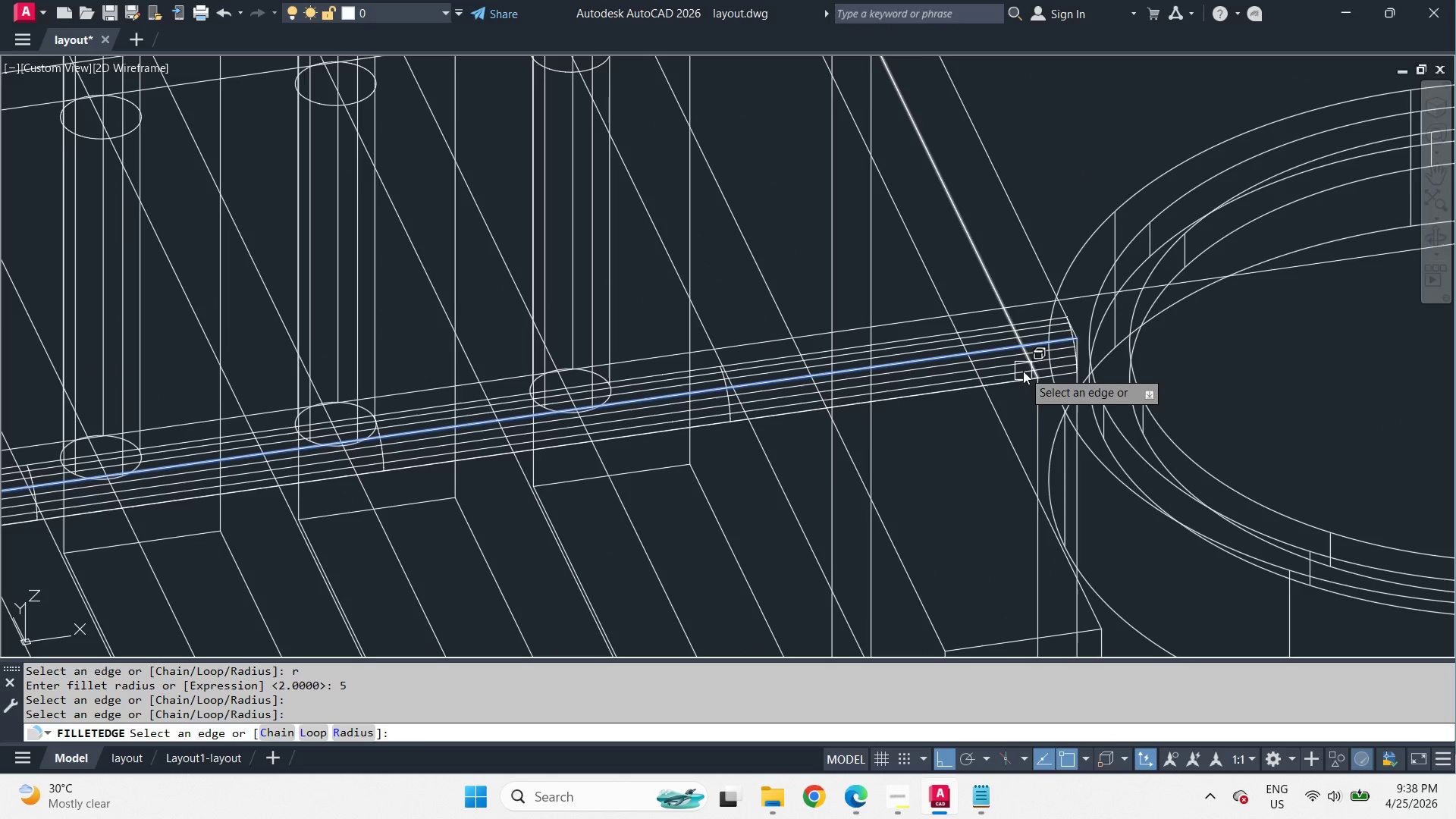 
scroll: coordinate [1023, 423], scroll_direction: up, amount: 2.0
 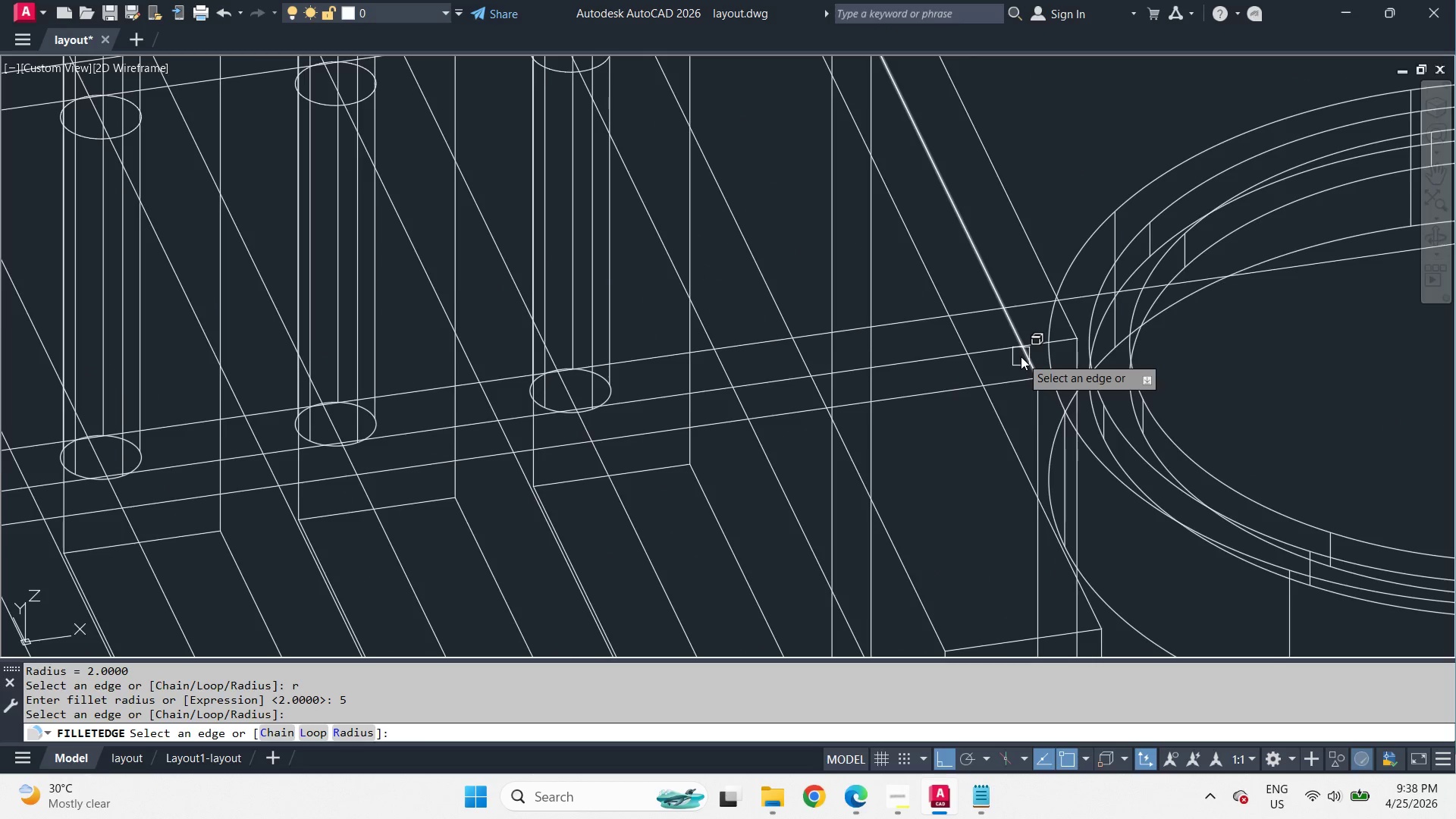 
hold_key(key=ShiftLeft, duration=0.5)
left_click([1006, 350])
 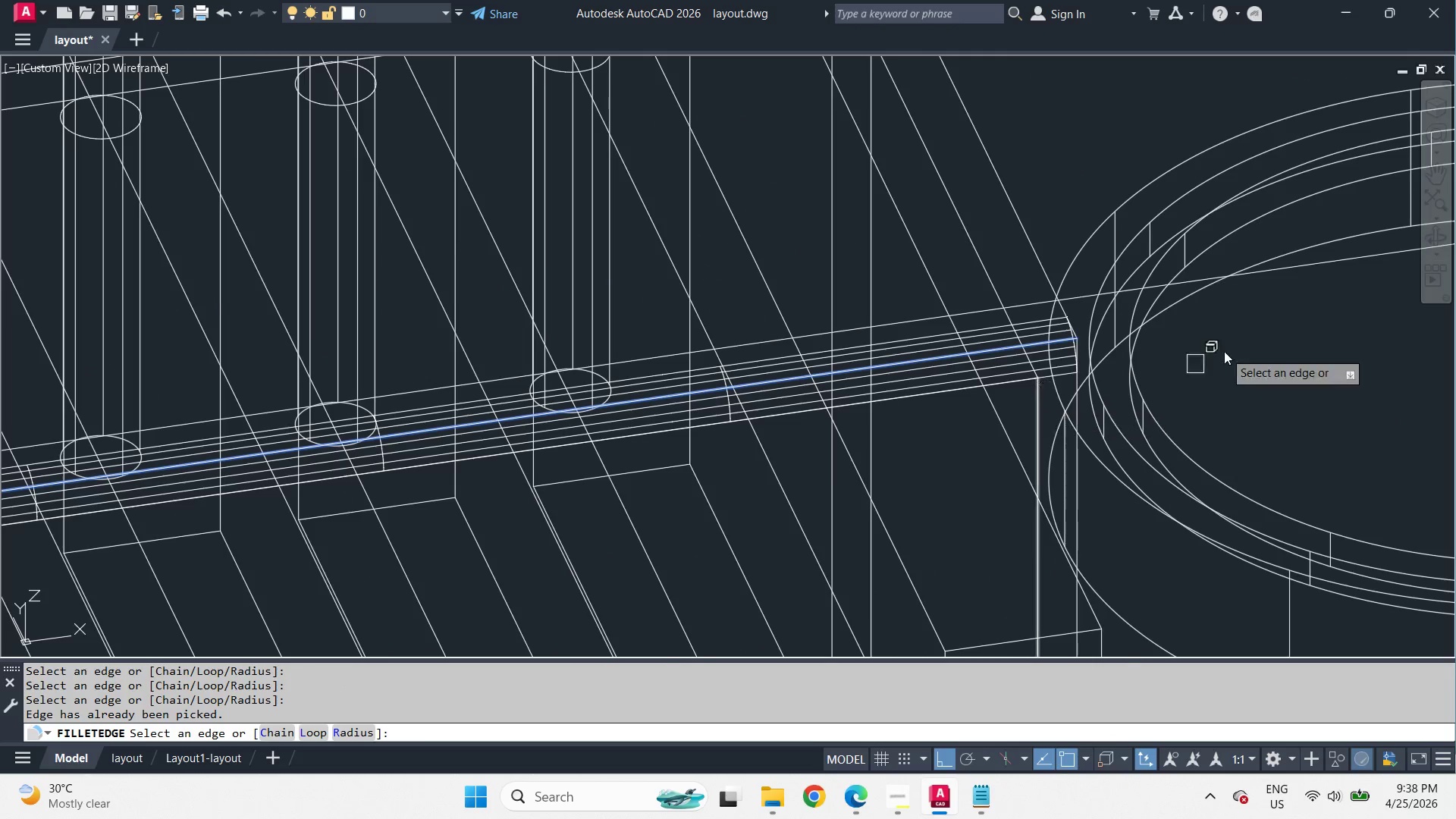 
key(Escape)
 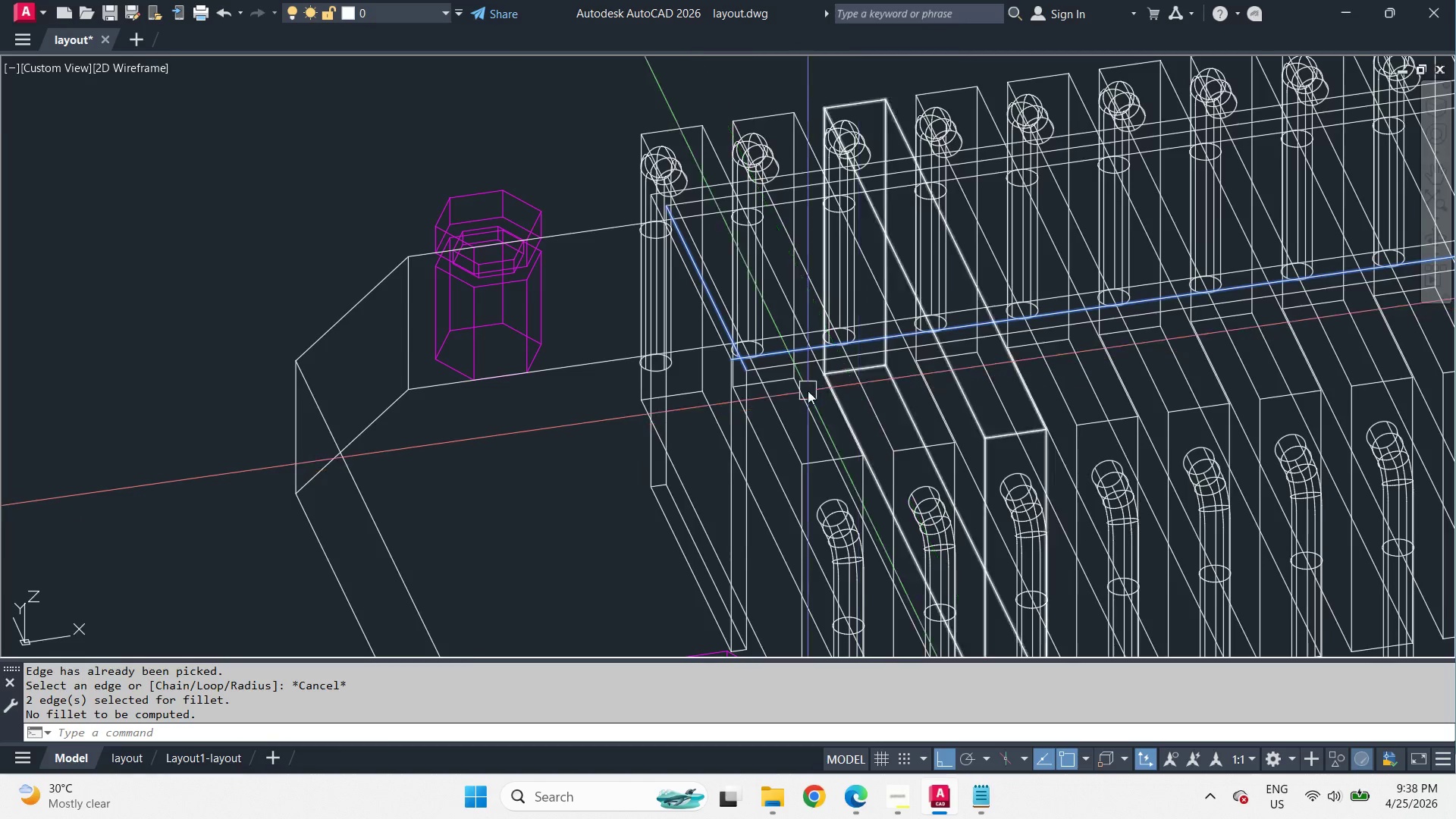 
scroll: coordinate [1291, 320], scroll_direction: down, amount: 4.0
 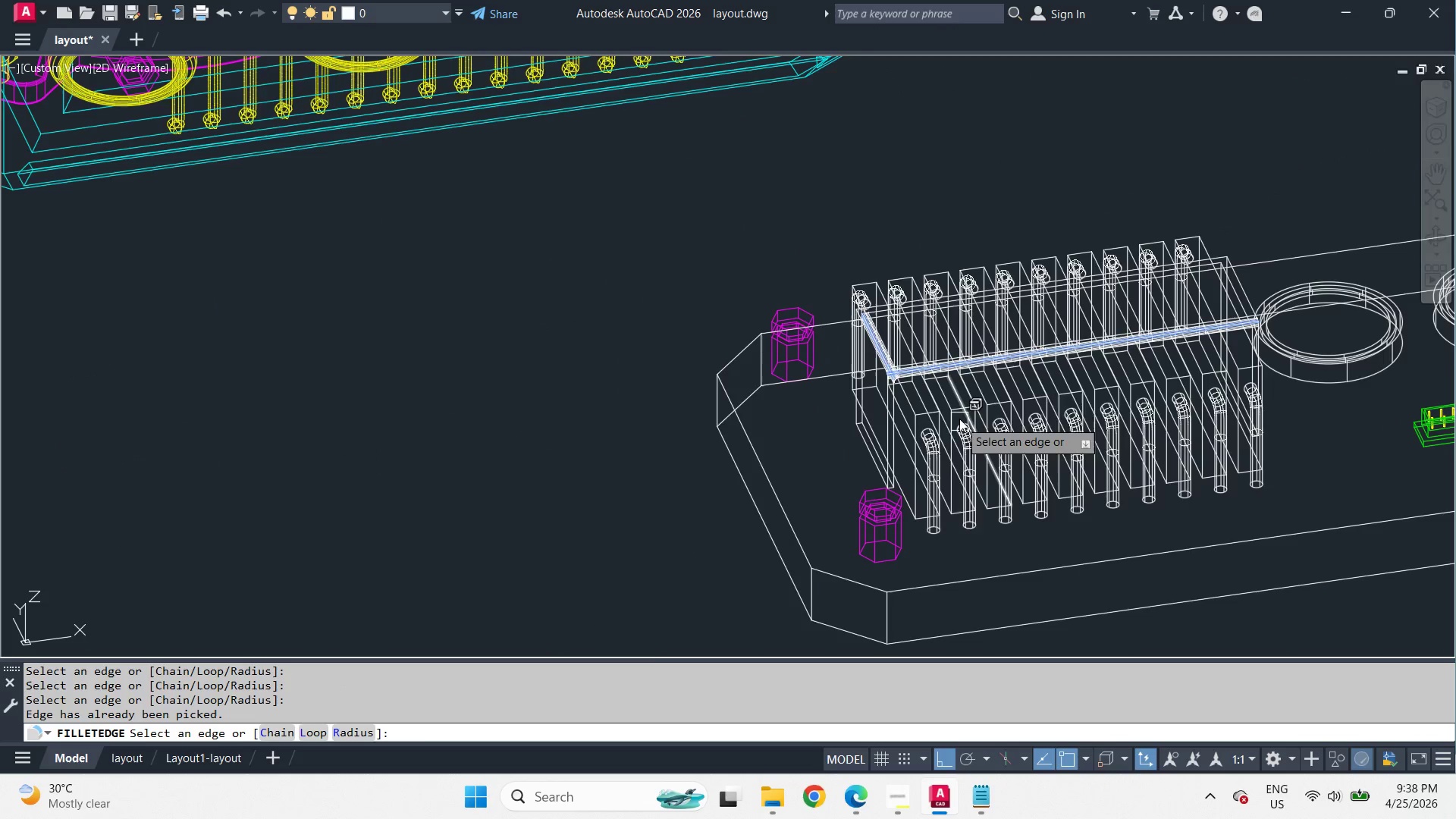 
scroll: coordinate [987, 384], scroll_direction: up, amount: 2.0
 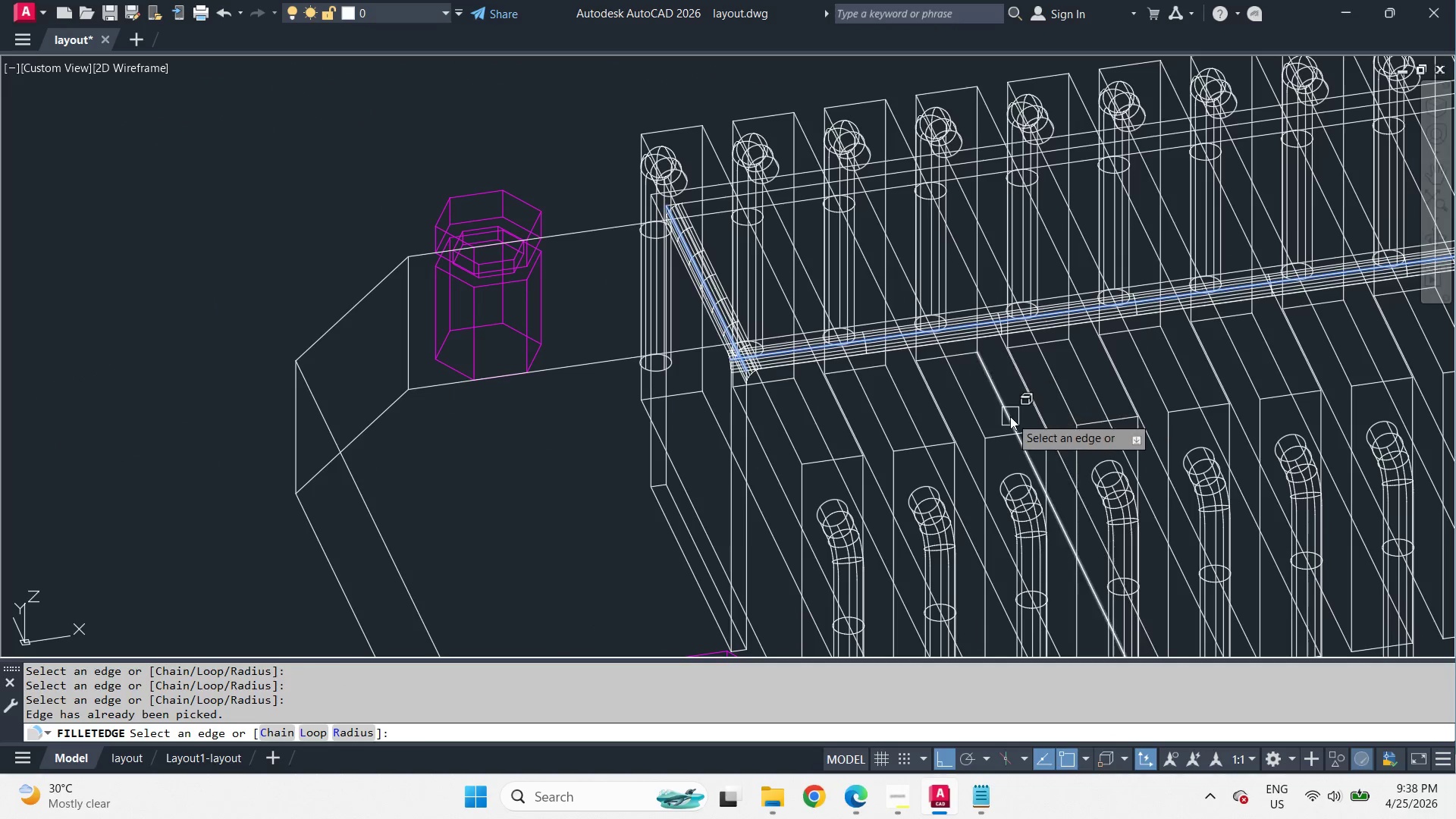 
type(re )
 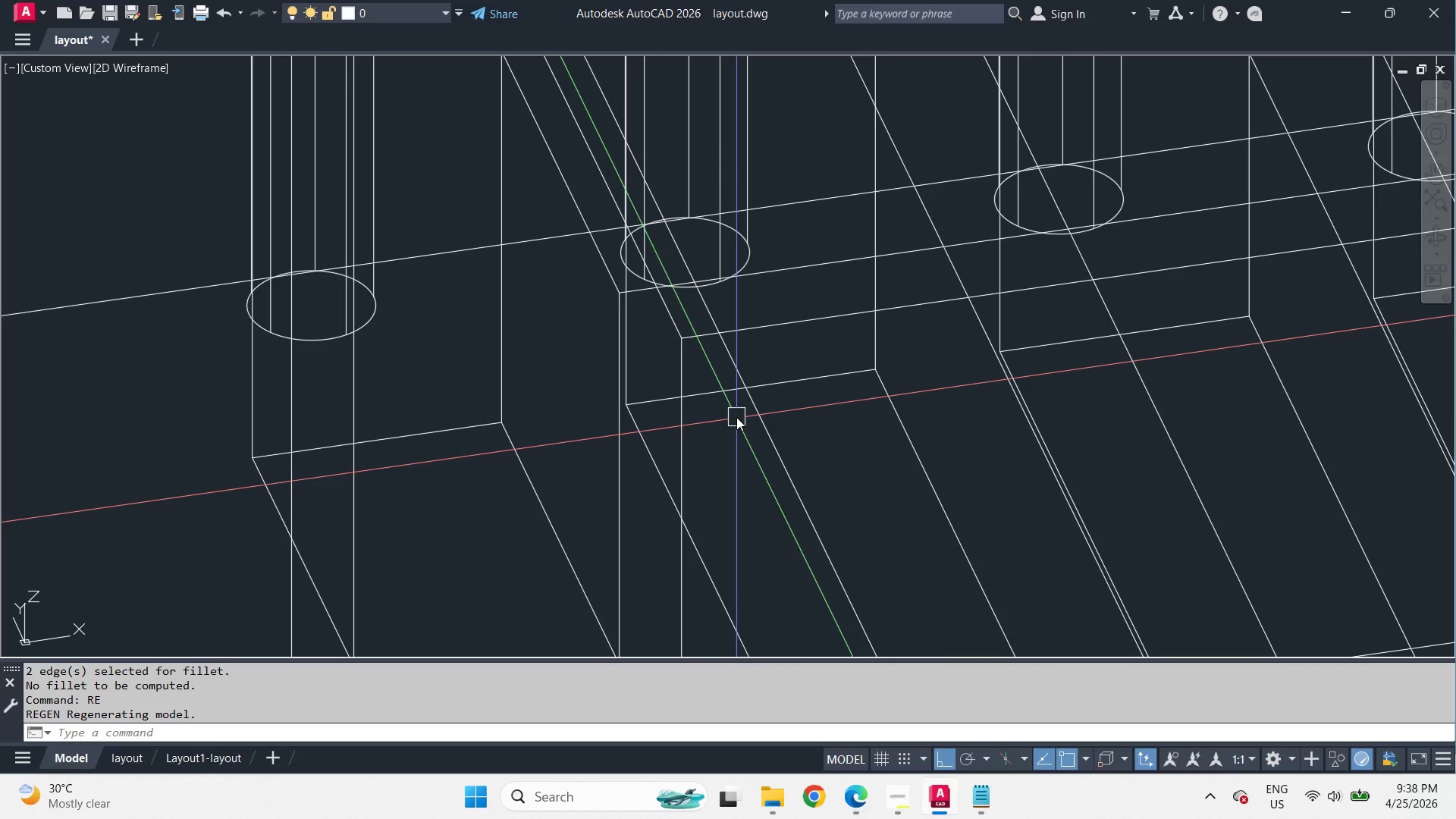 
scroll: coordinate [767, 383], scroll_direction: up, amount: 3.0
 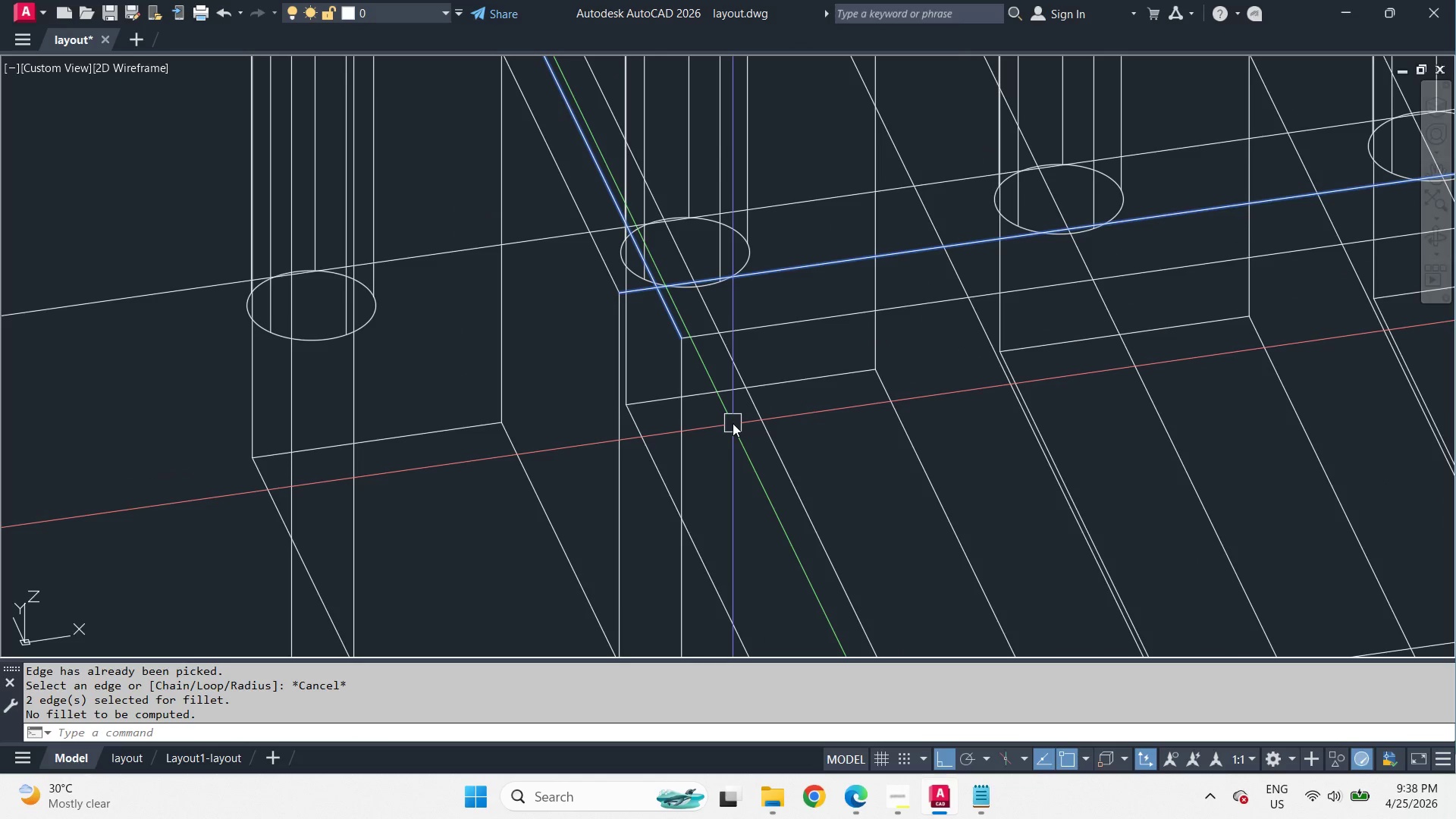 
type(fil)
 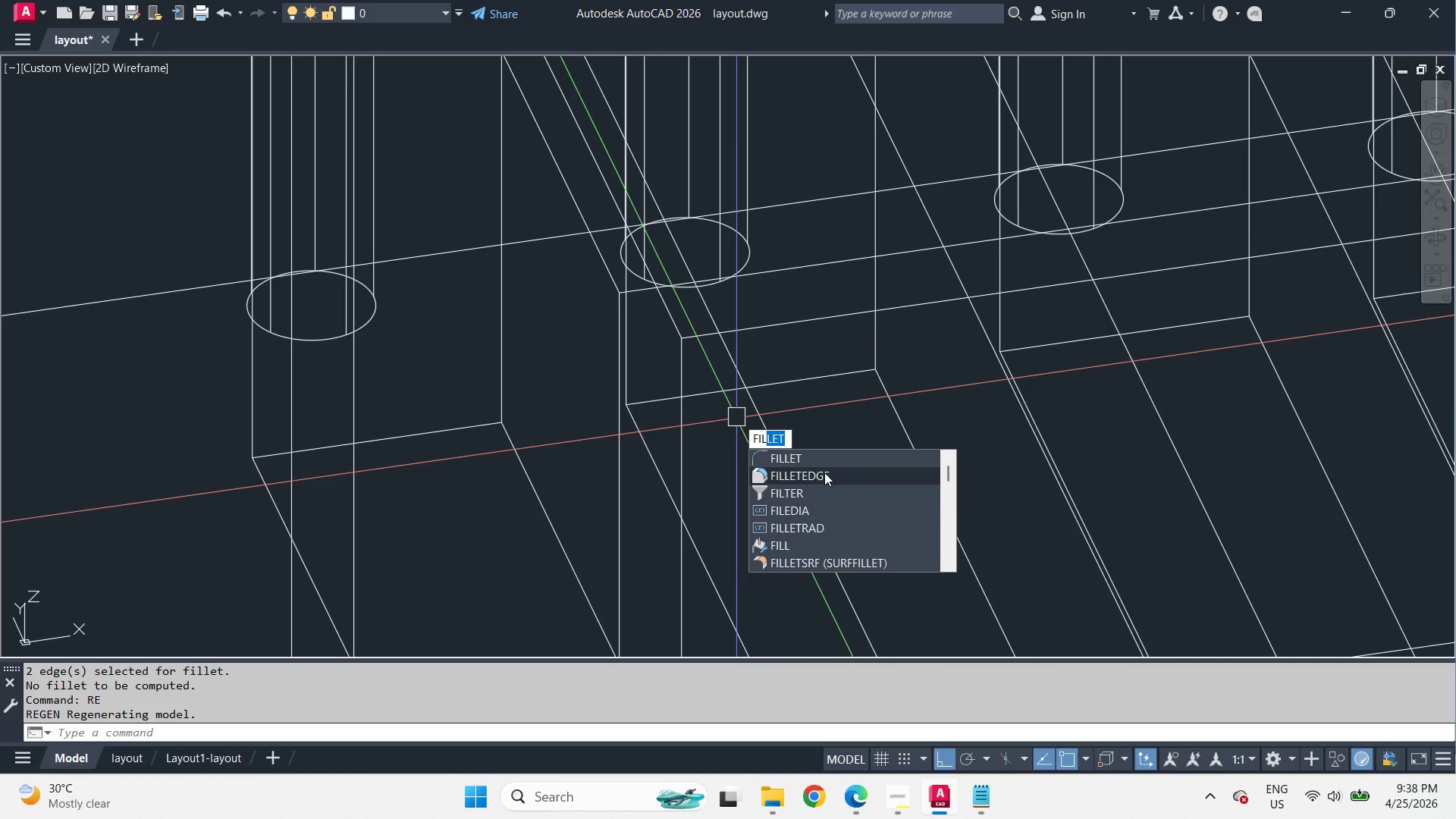 
left_click([824, 474])
 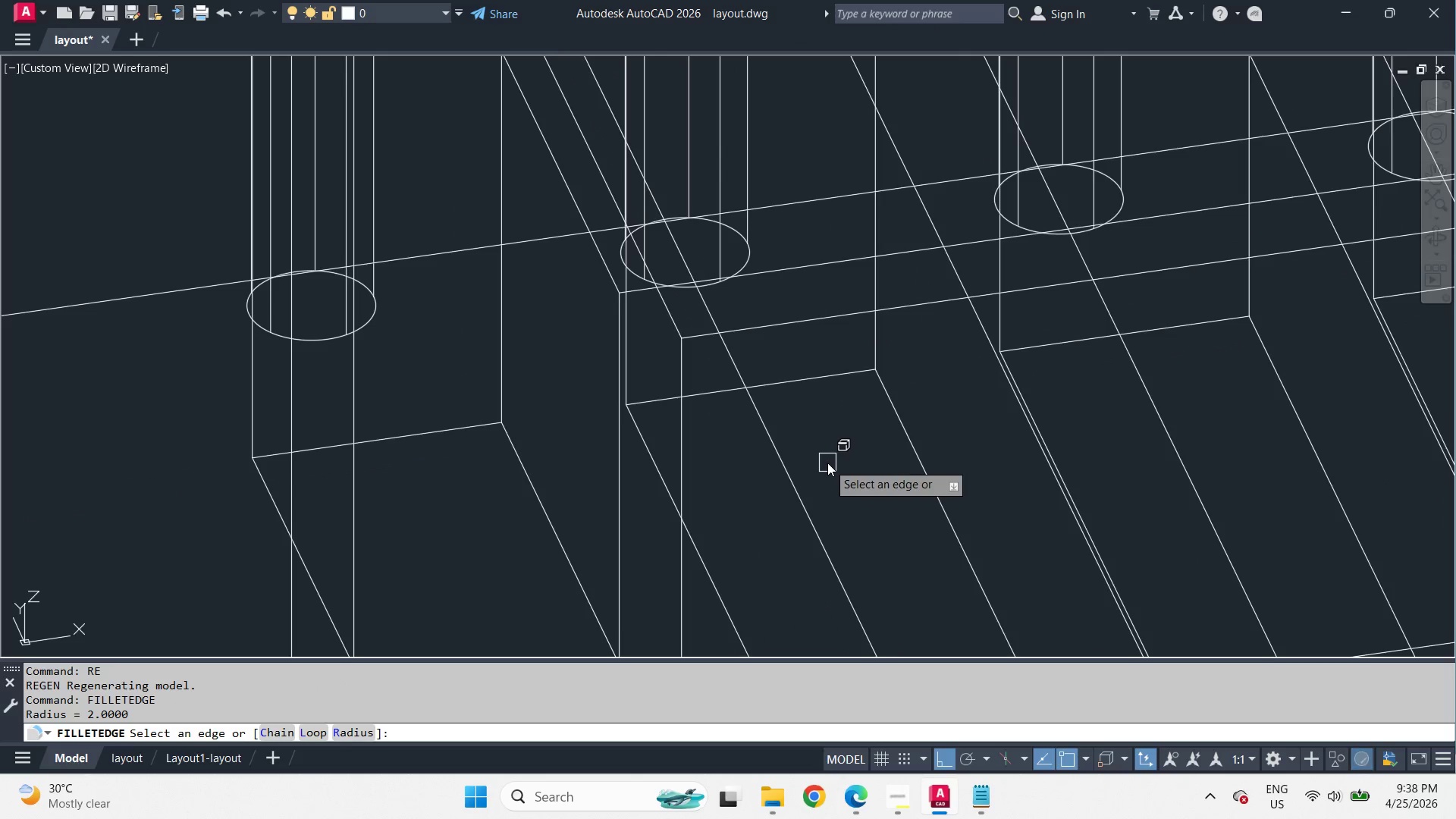 
key(R)
 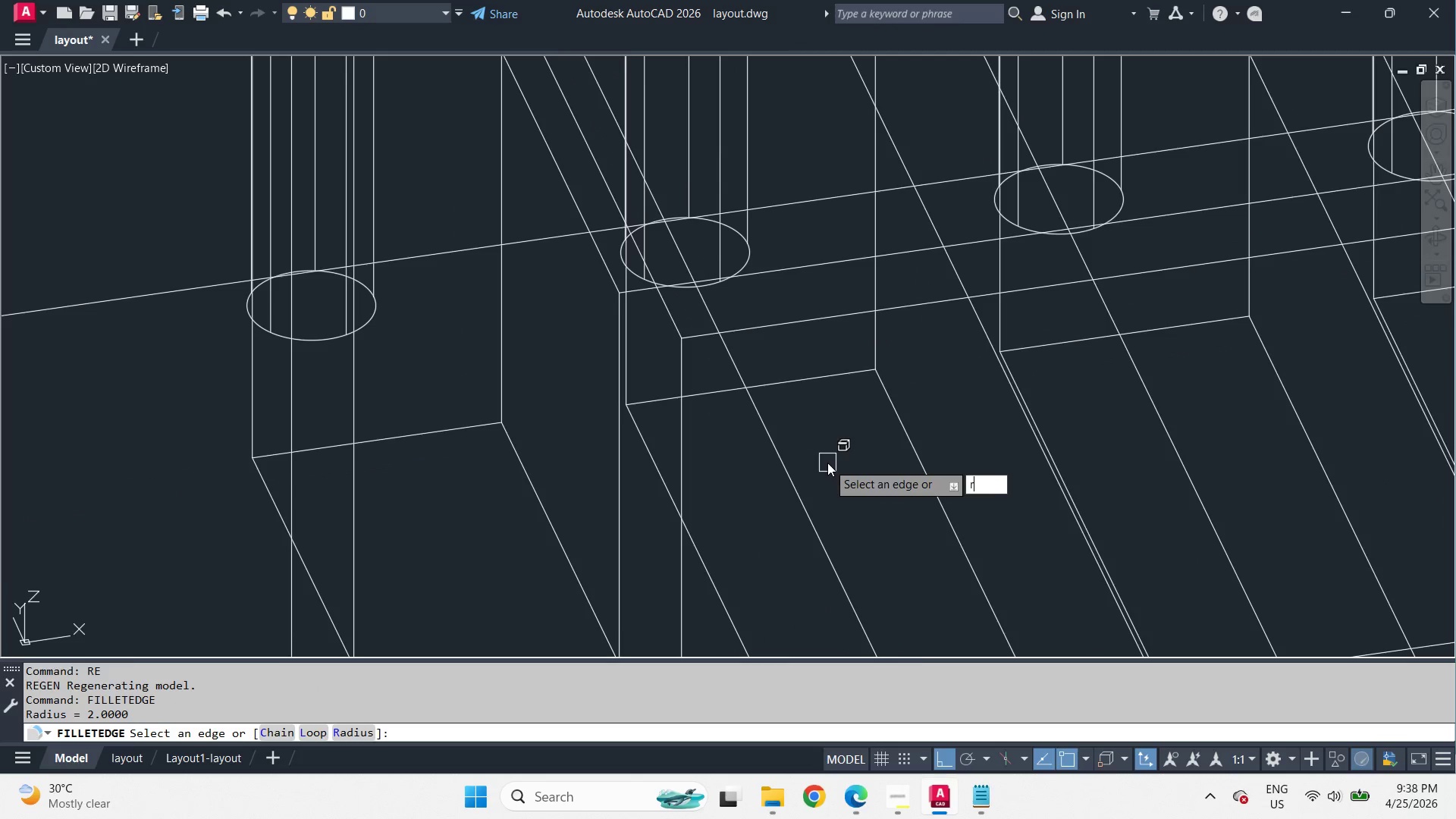 
key(Space)
 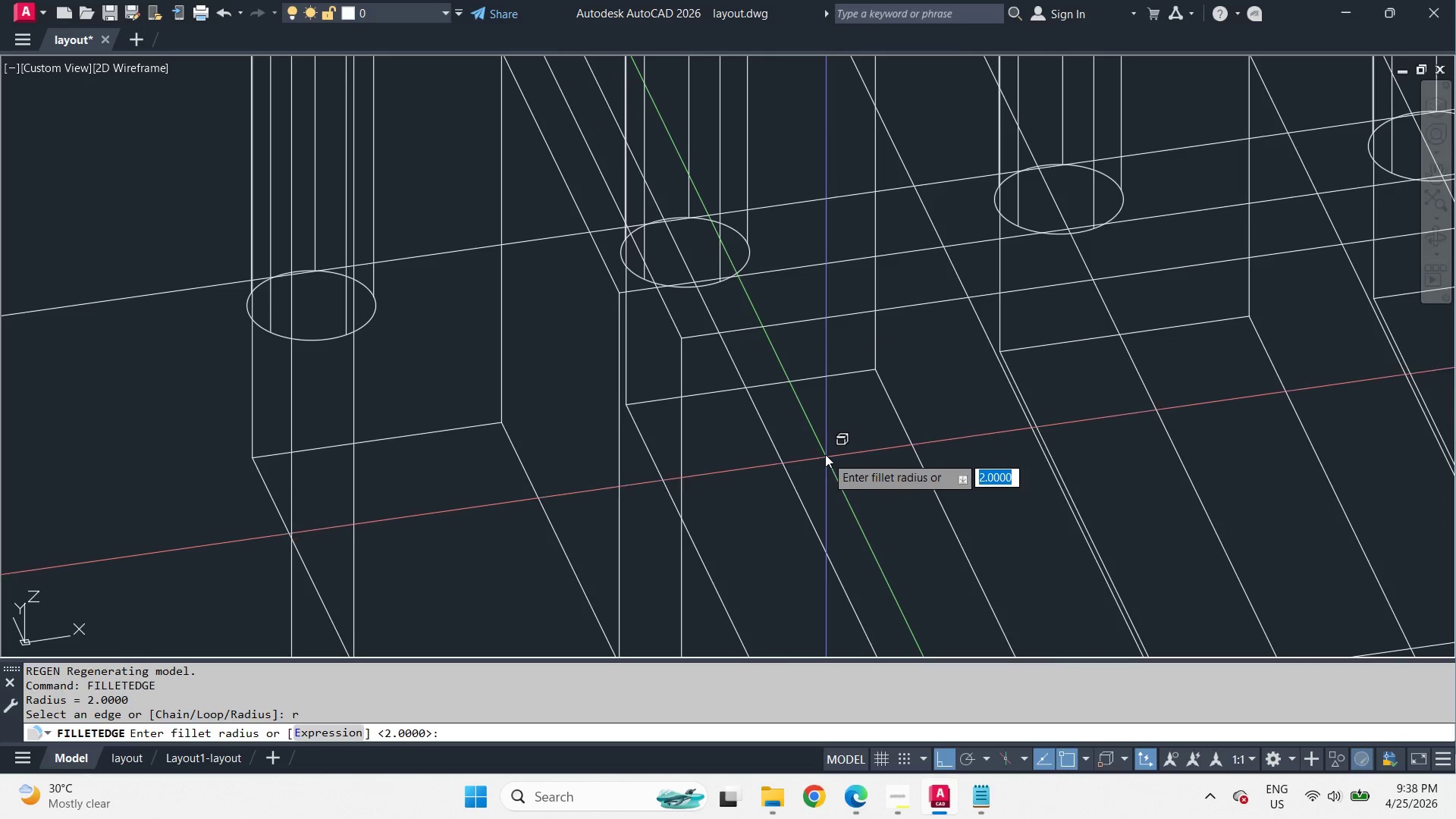 
key(5)
 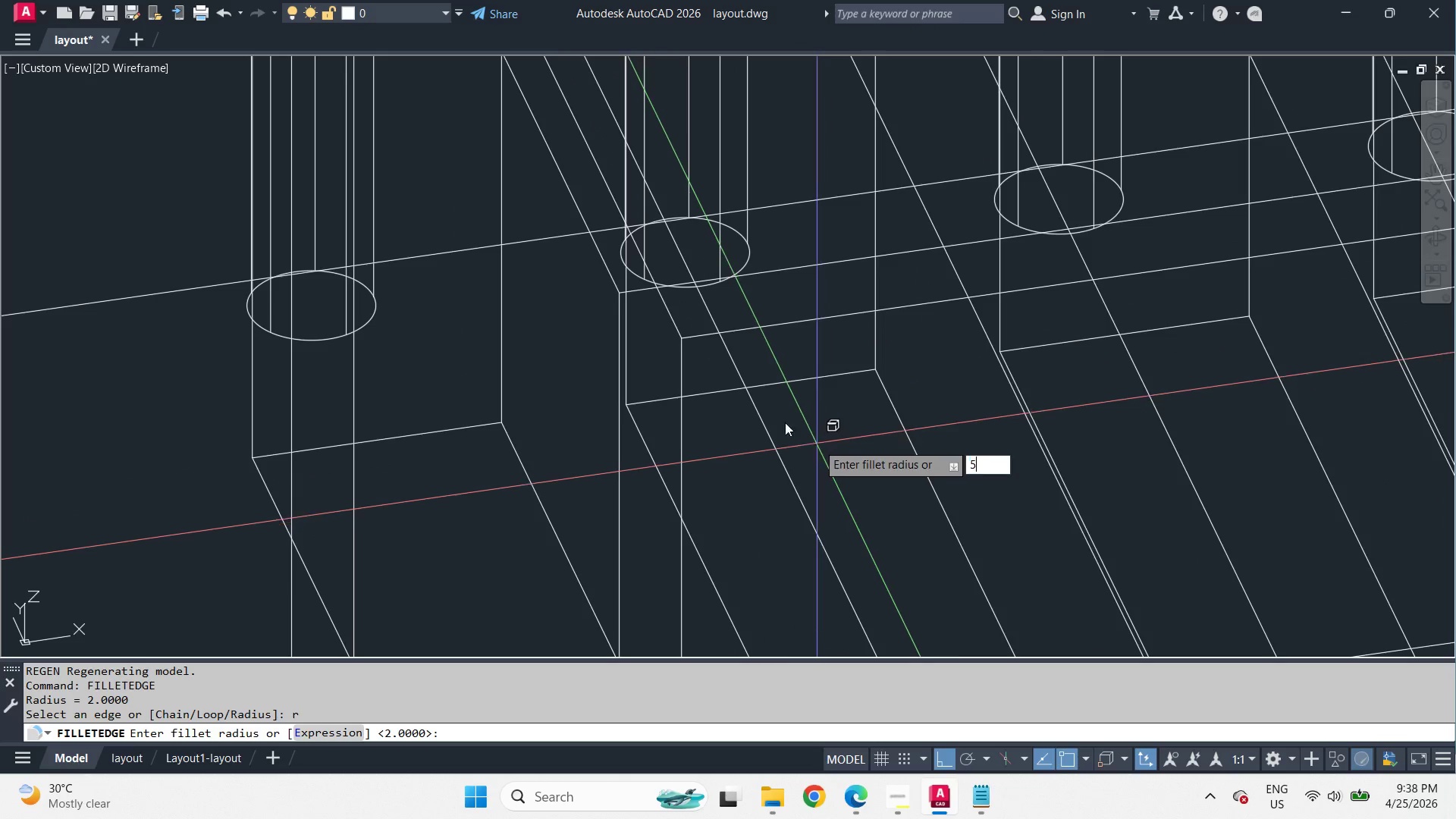 
key(Space)
 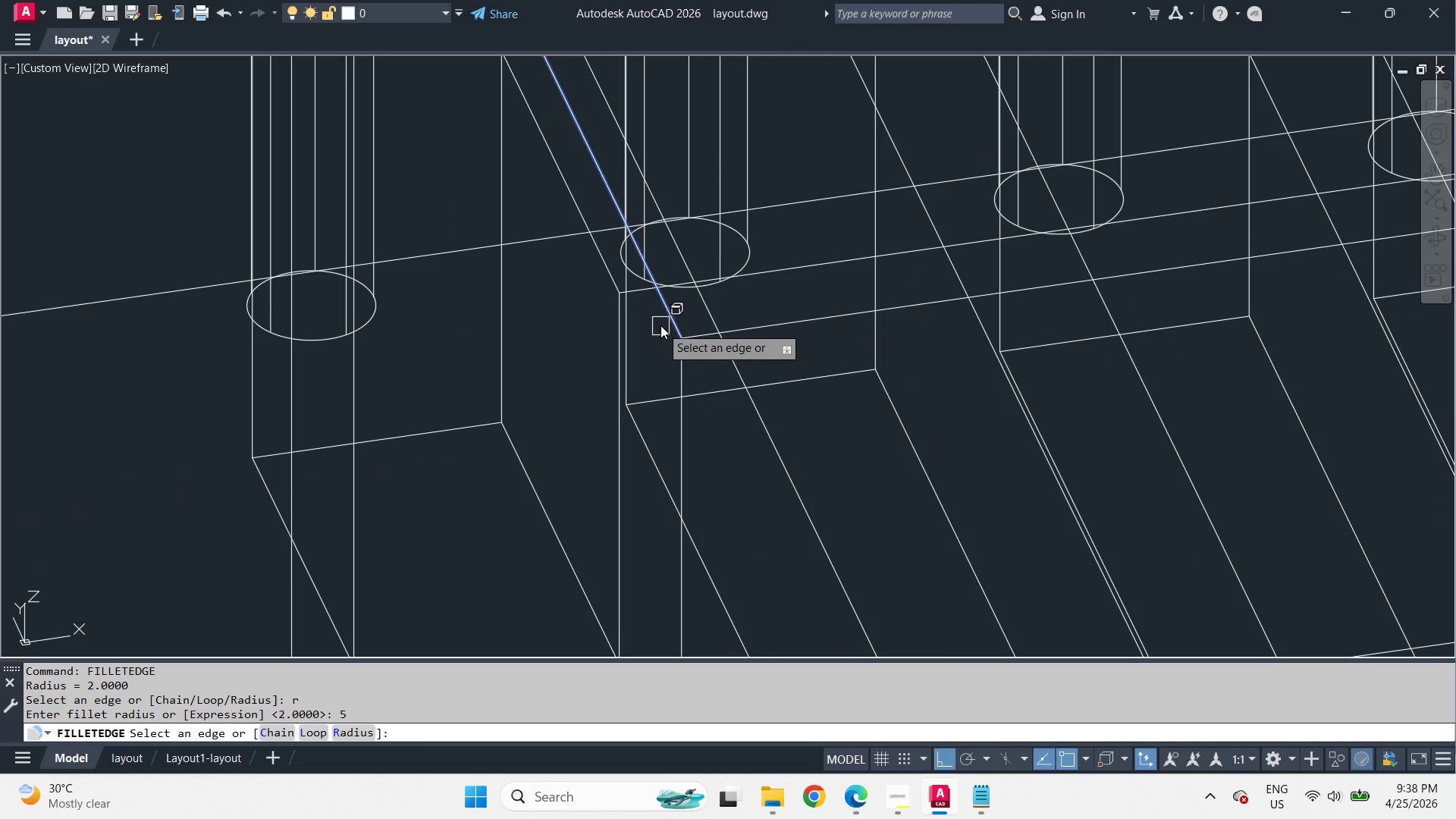 
left_click([664, 322])
 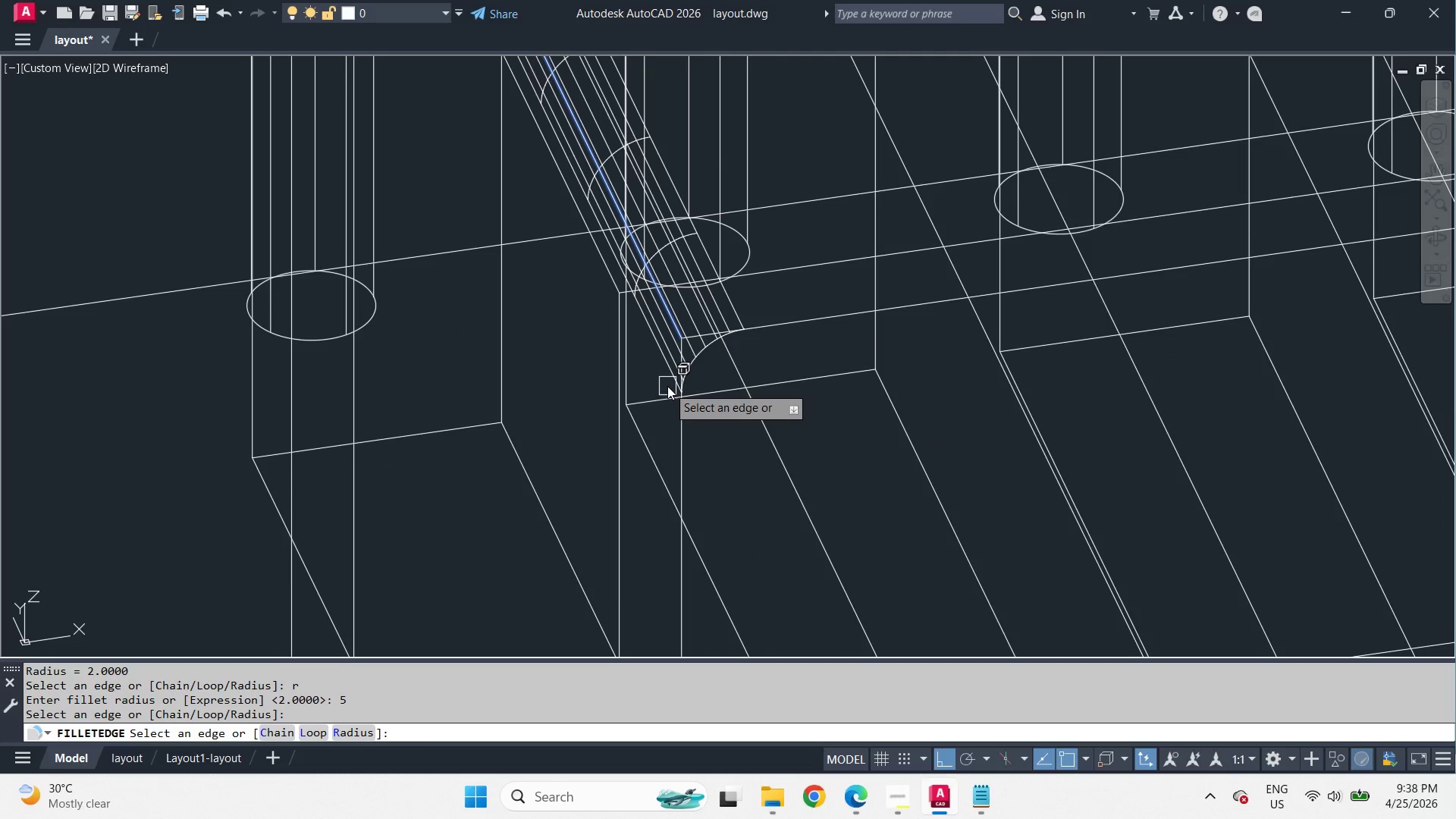 
scroll: coordinate [523, 473], scroll_direction: down, amount: 3.0
 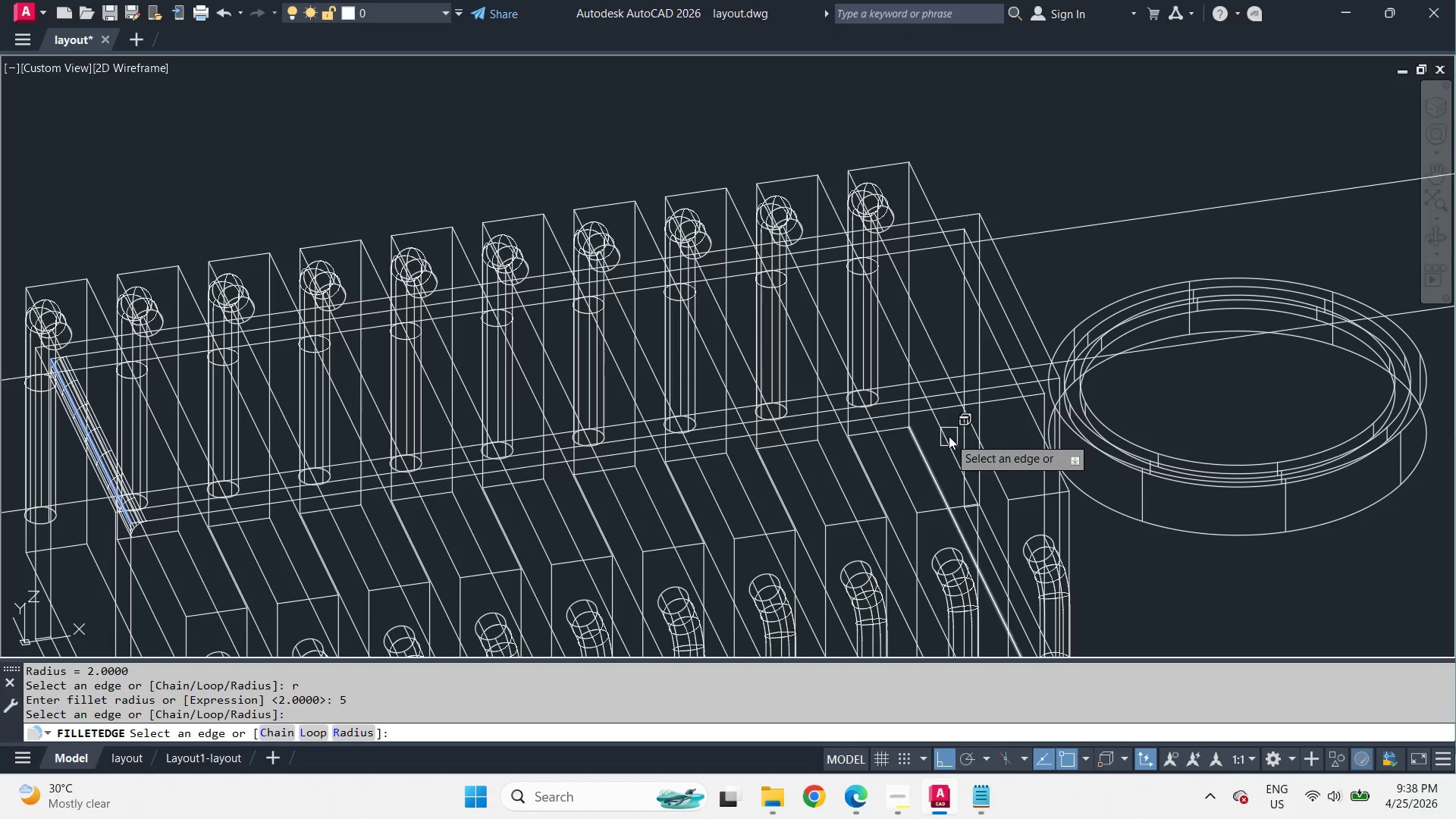 
left_click([1025, 343])
 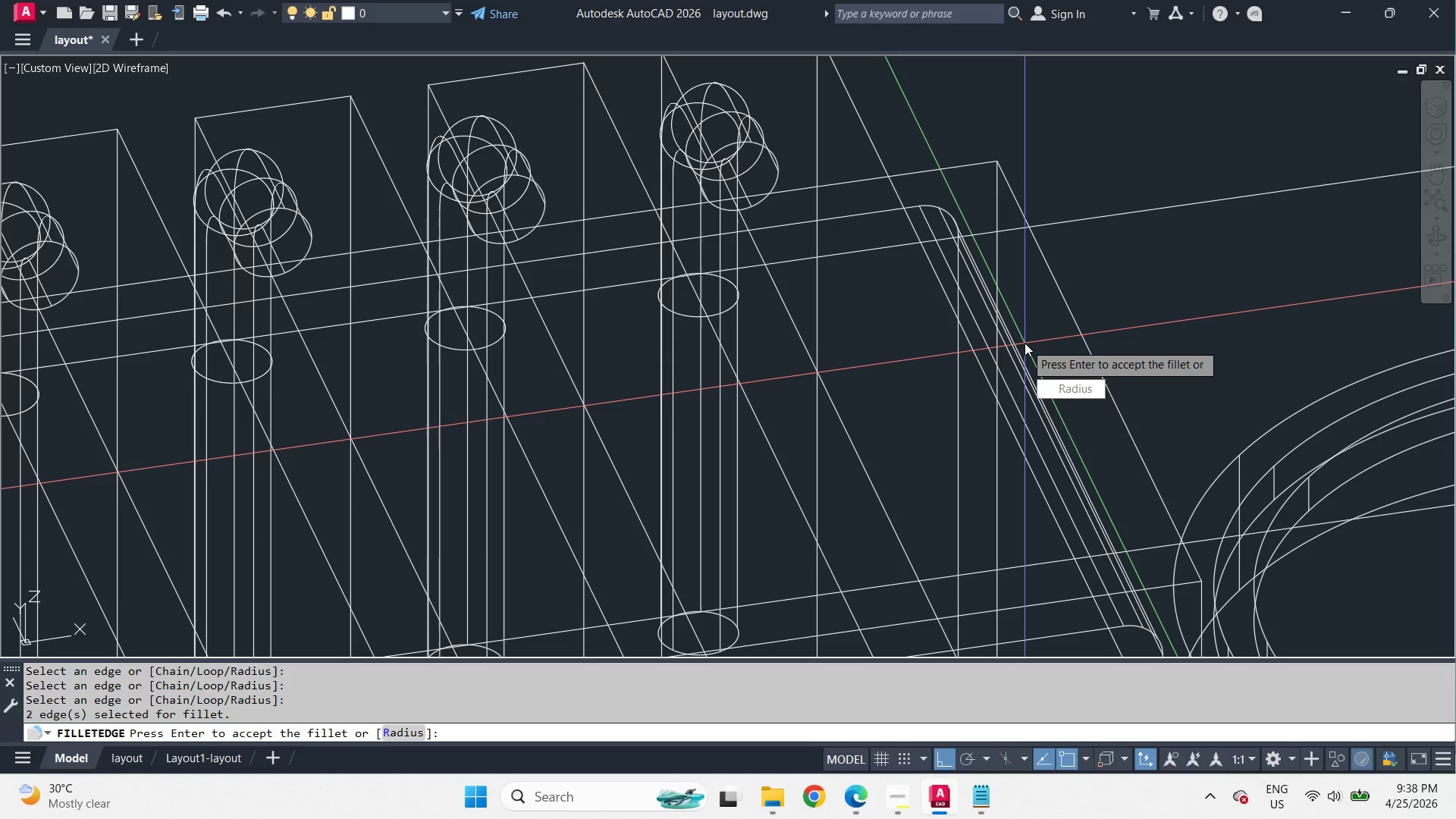 
key(Space)
 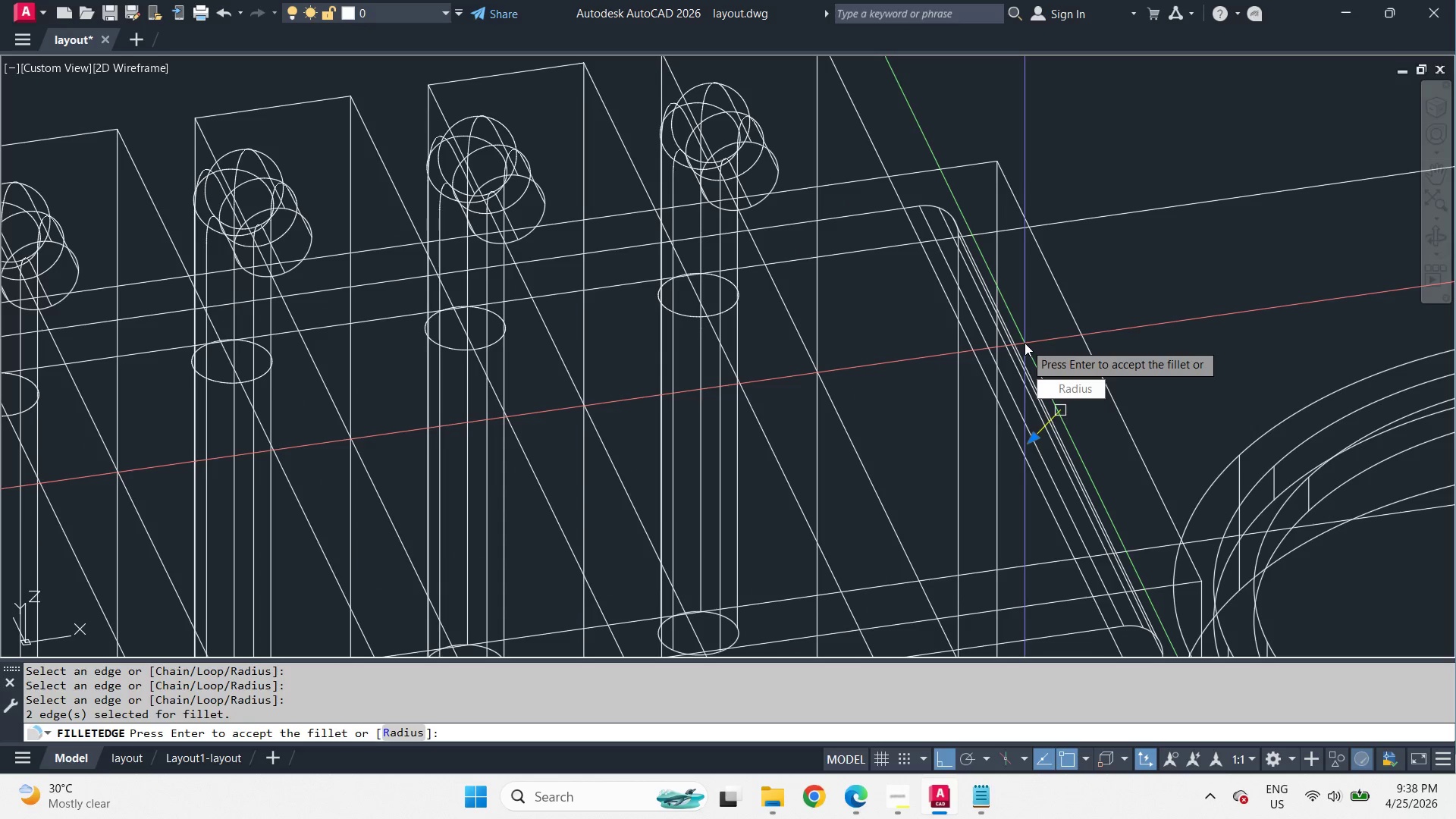 
scroll: coordinate [967, 247], scroll_direction: up, amount: 2.0
 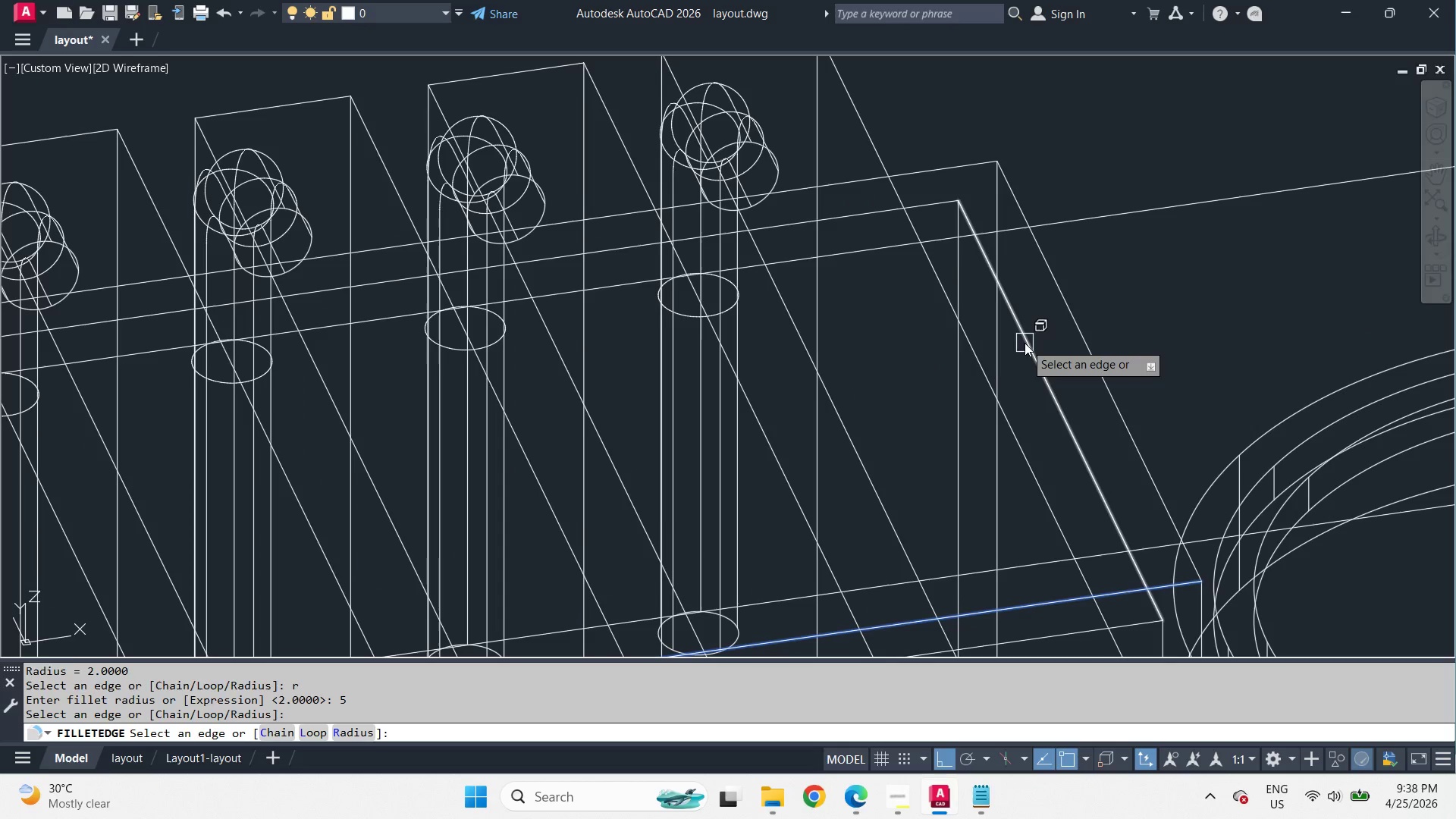 
key(Space)
 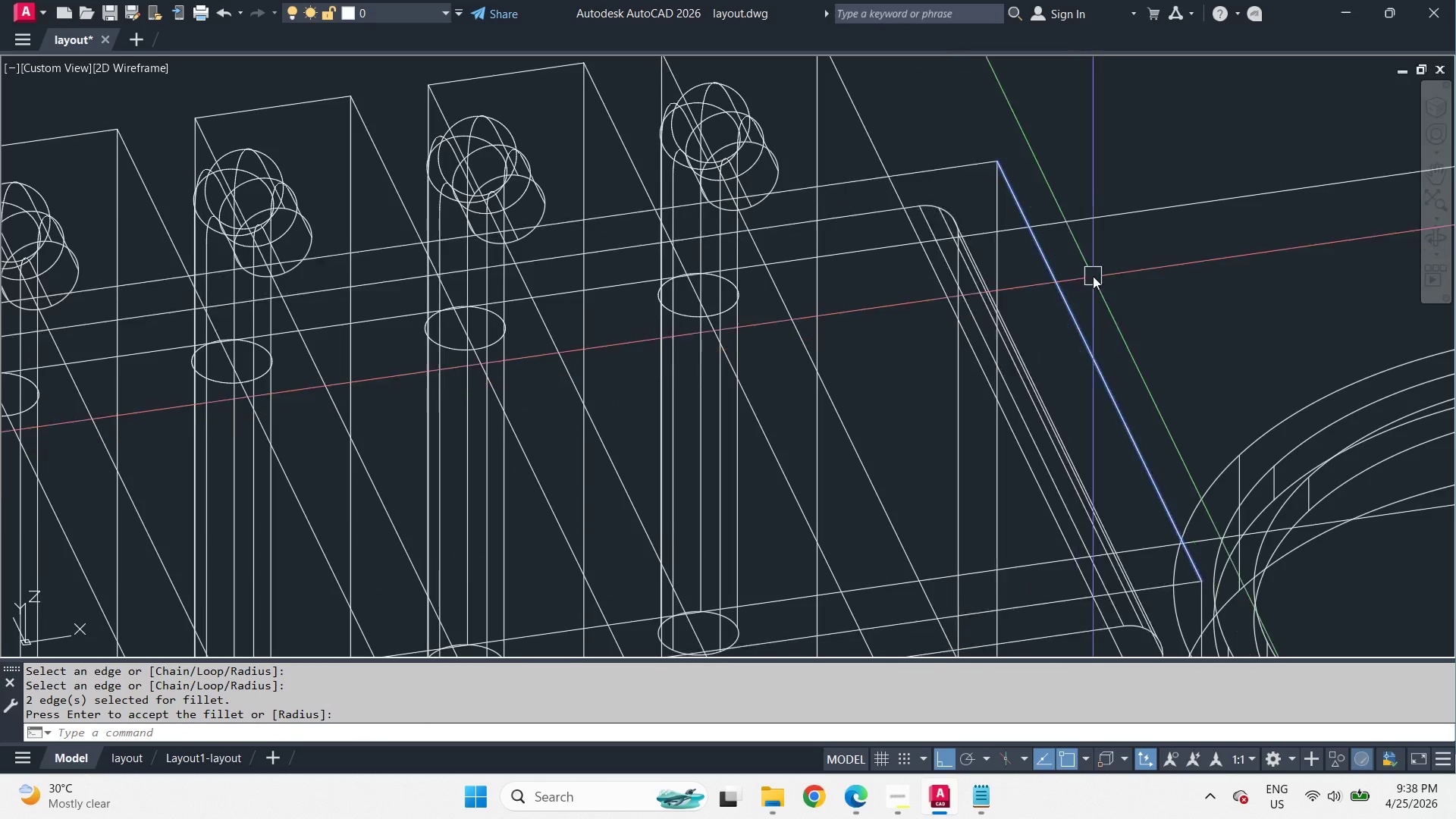 
key(Space)
 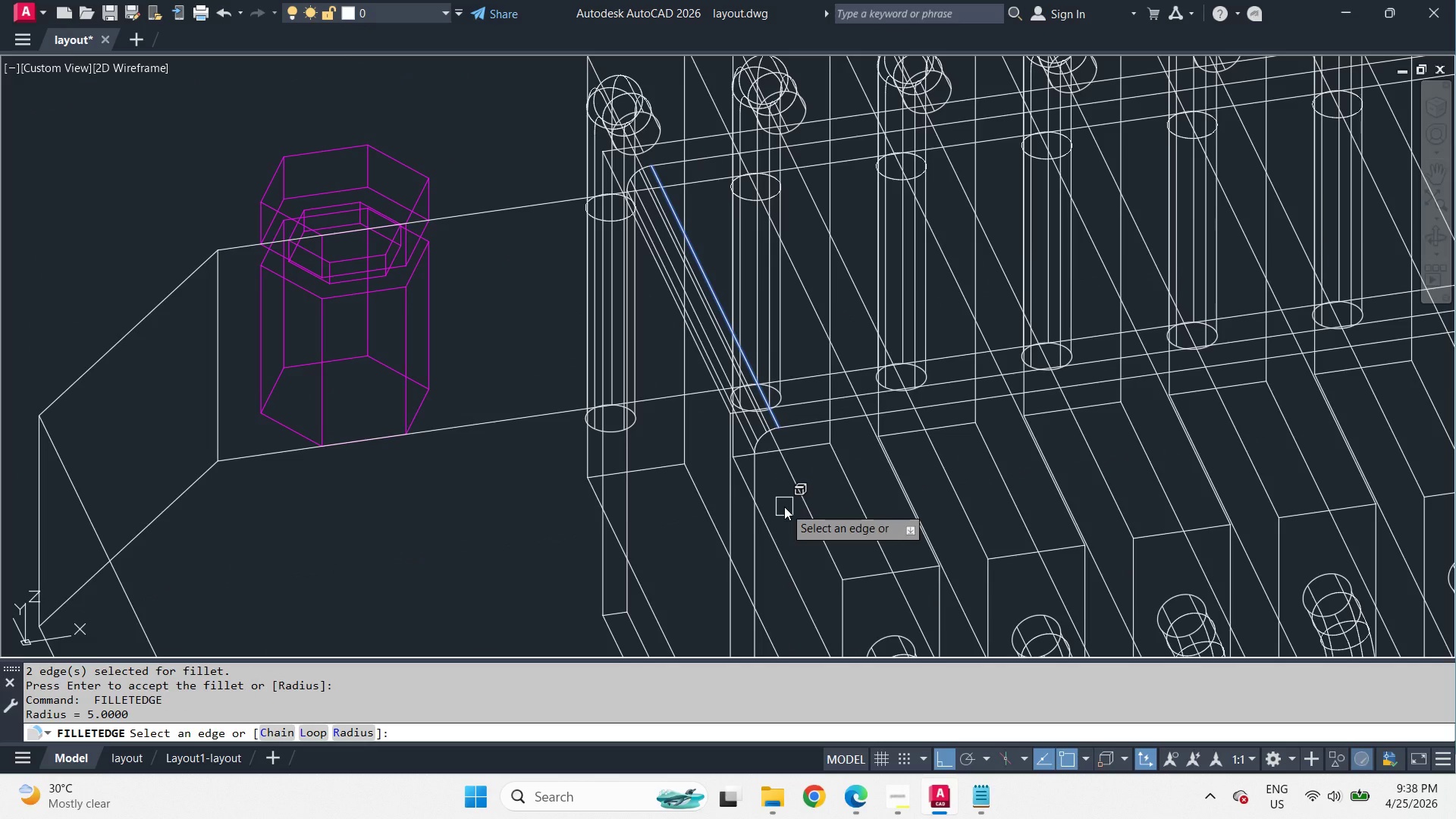 
scroll: coordinate [1138, 237], scroll_direction: down, amount: 4.0
 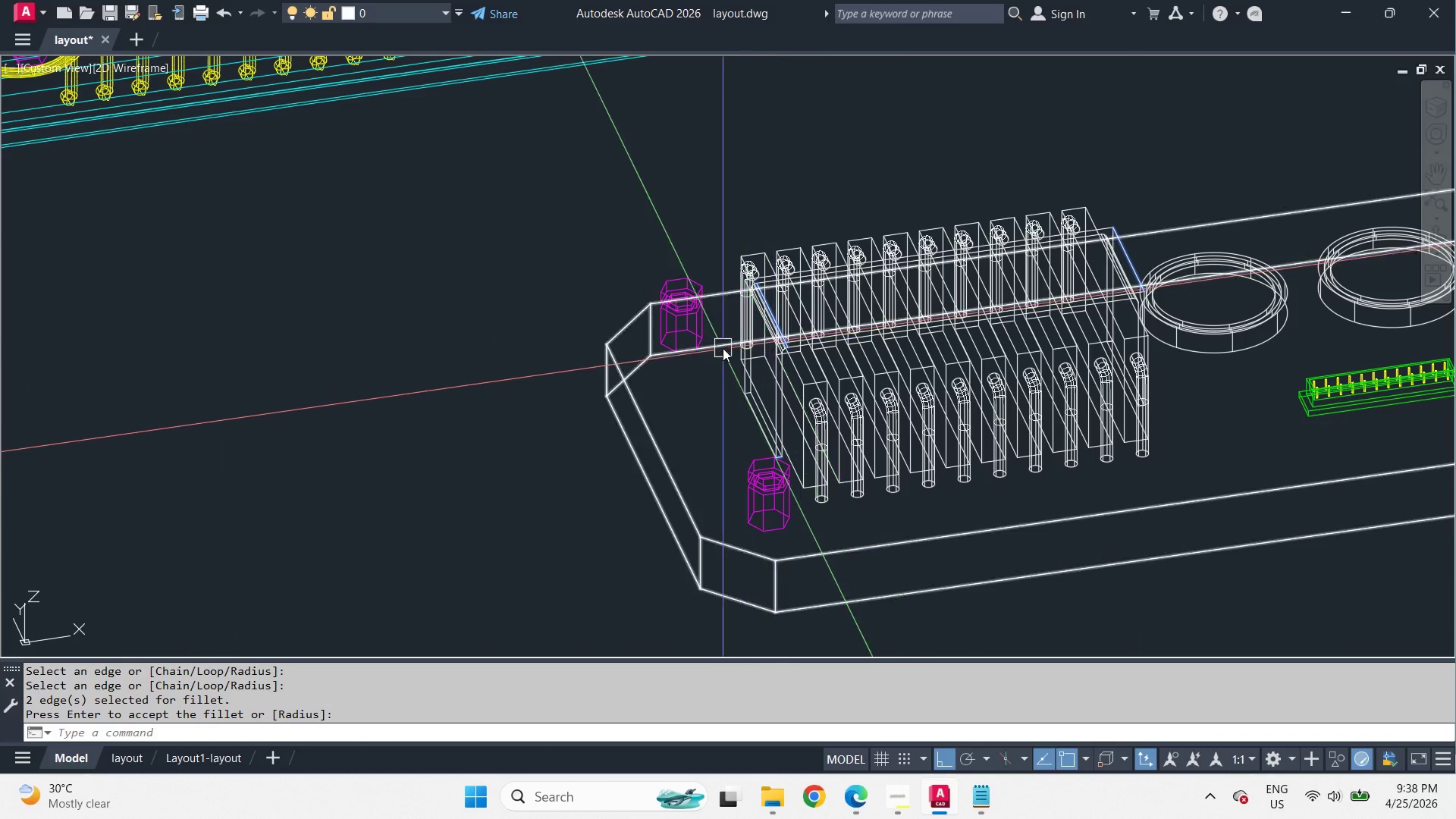 
key(R)
 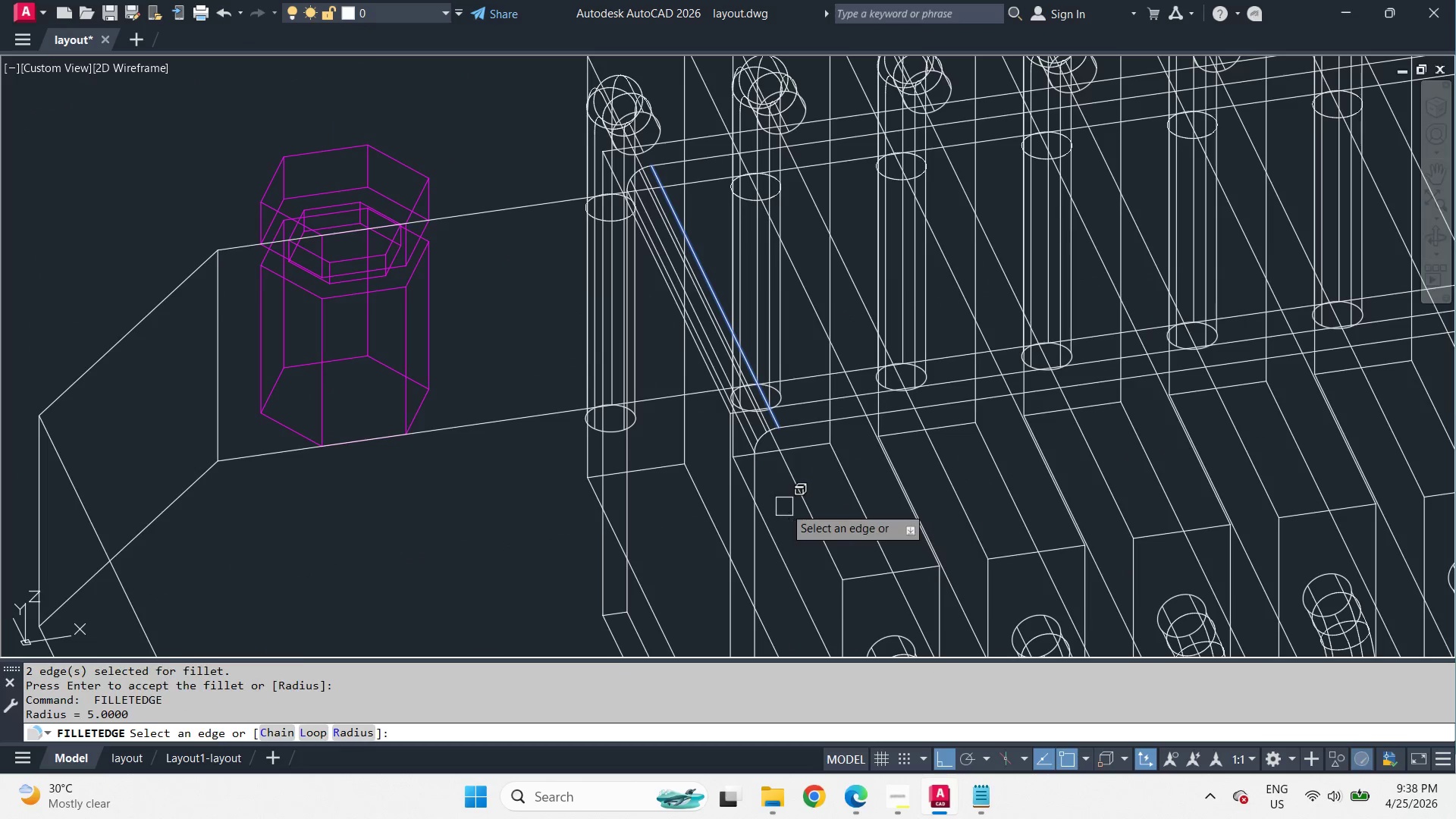 
key(Space)
 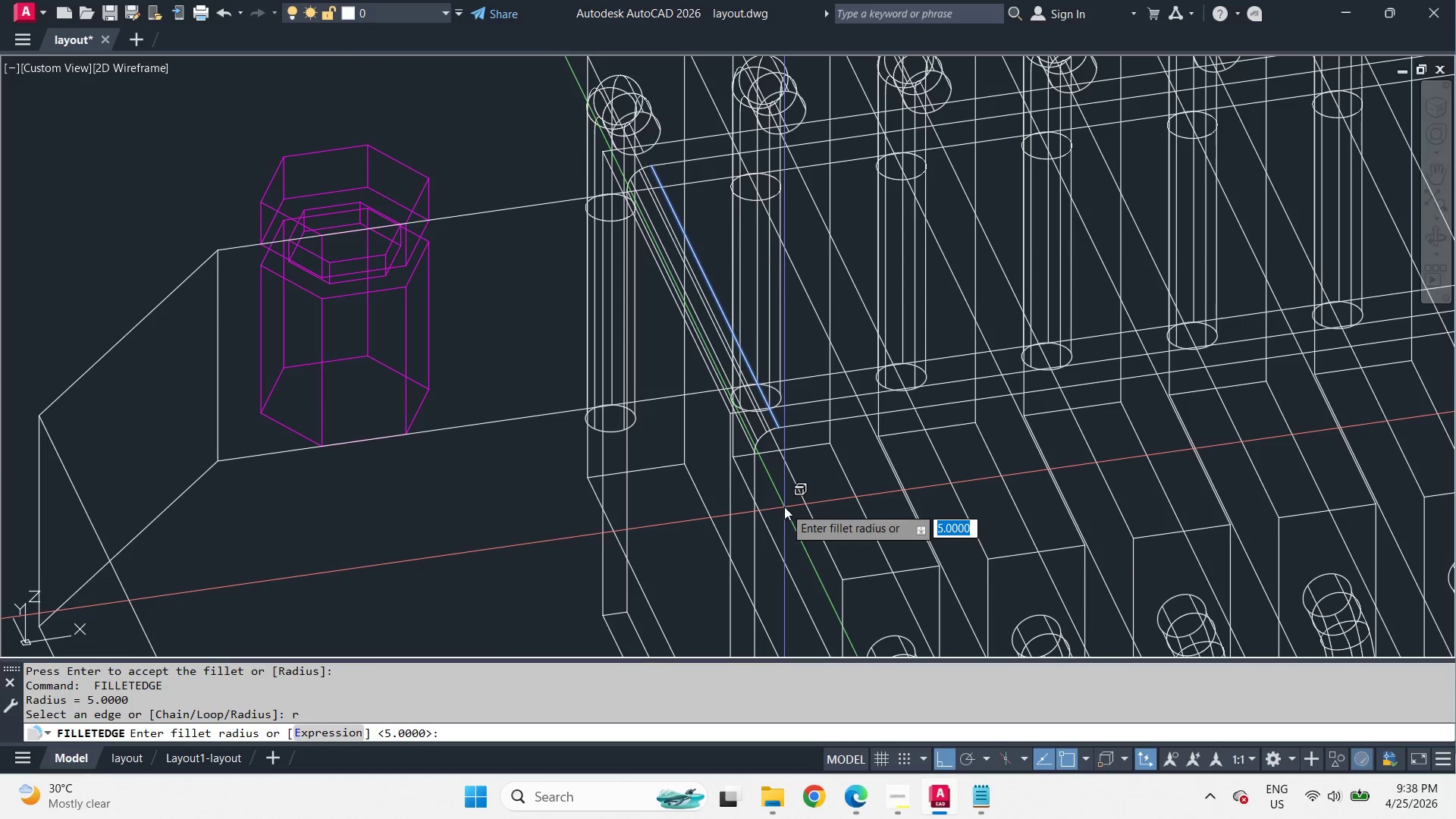 
scroll: coordinate [792, 320], scroll_direction: up, amount: 3.0
 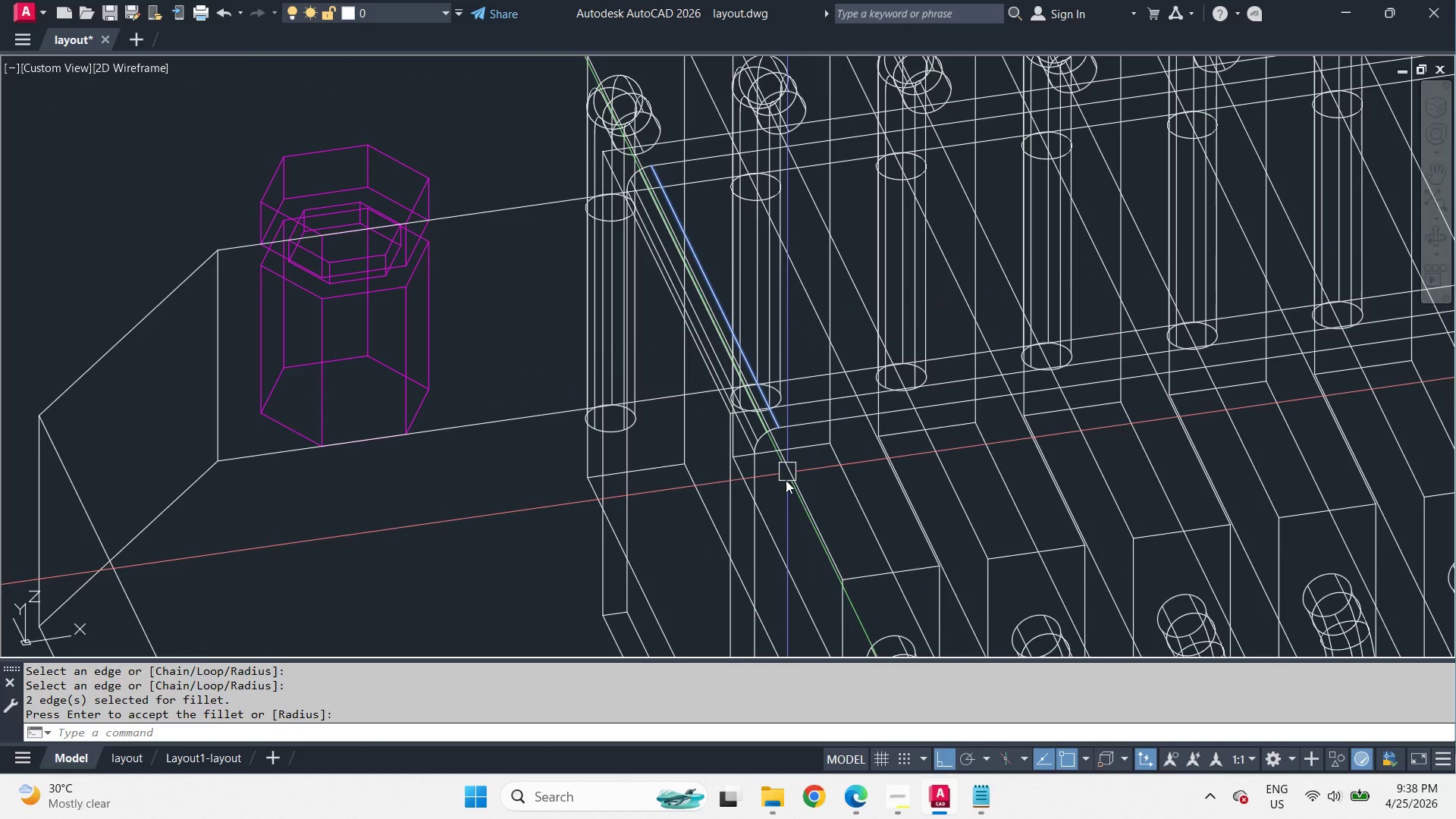 
type(10 )
 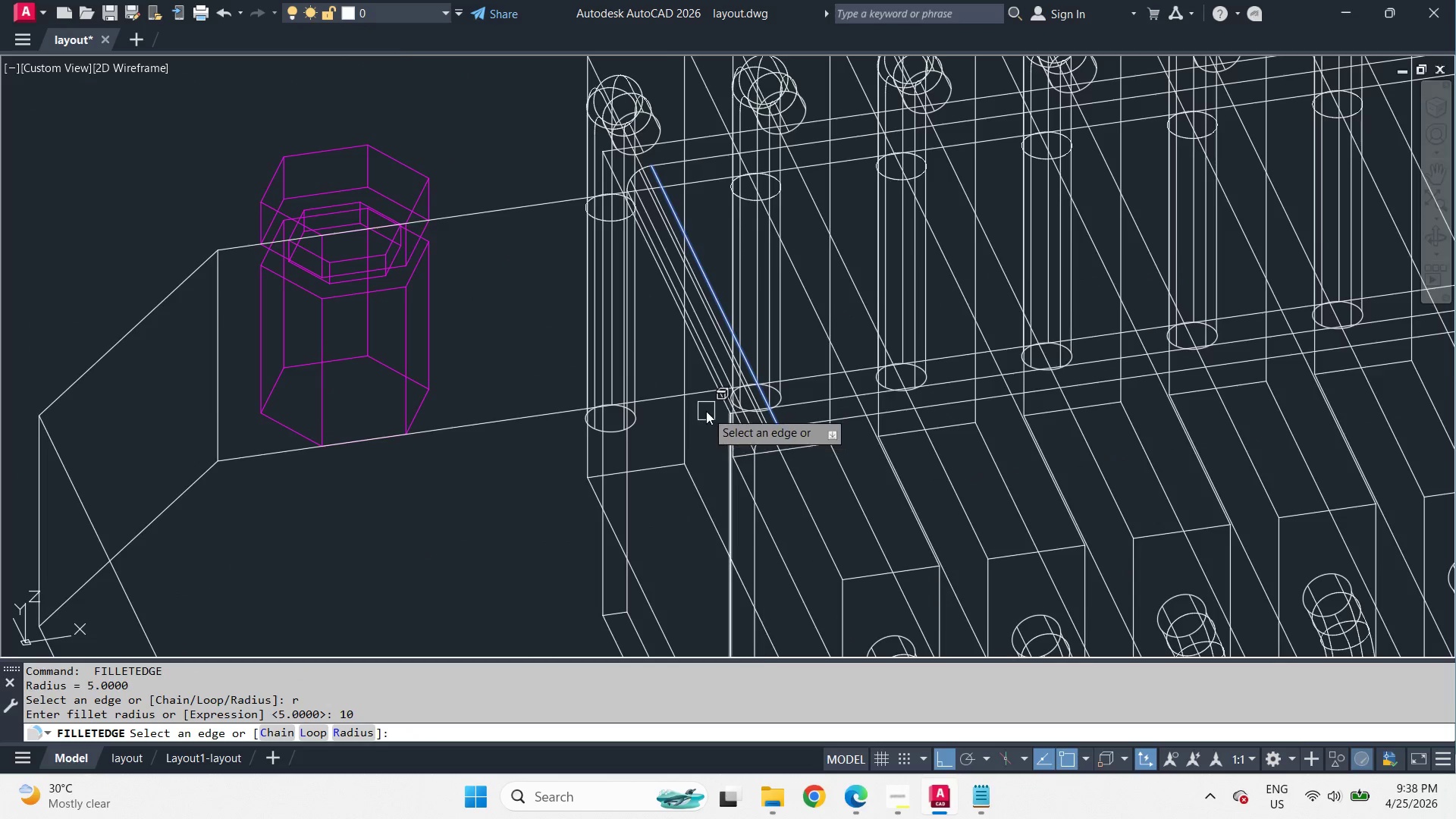 
scroll: coordinate [706, 411], scroll_direction: up, amount: 3.0
 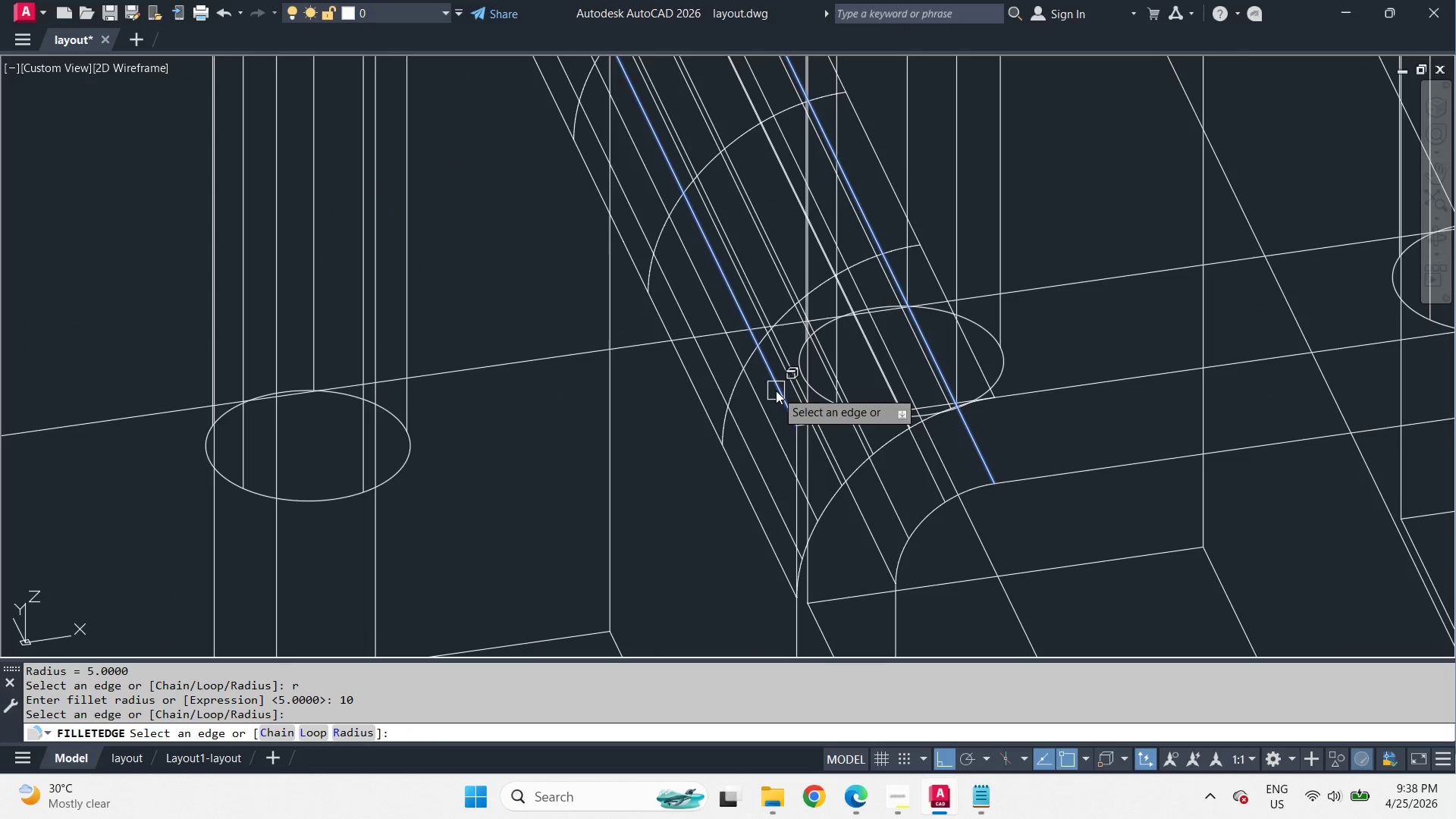 
scroll: coordinate [645, 453], scroll_direction: down, amount: 4.0
 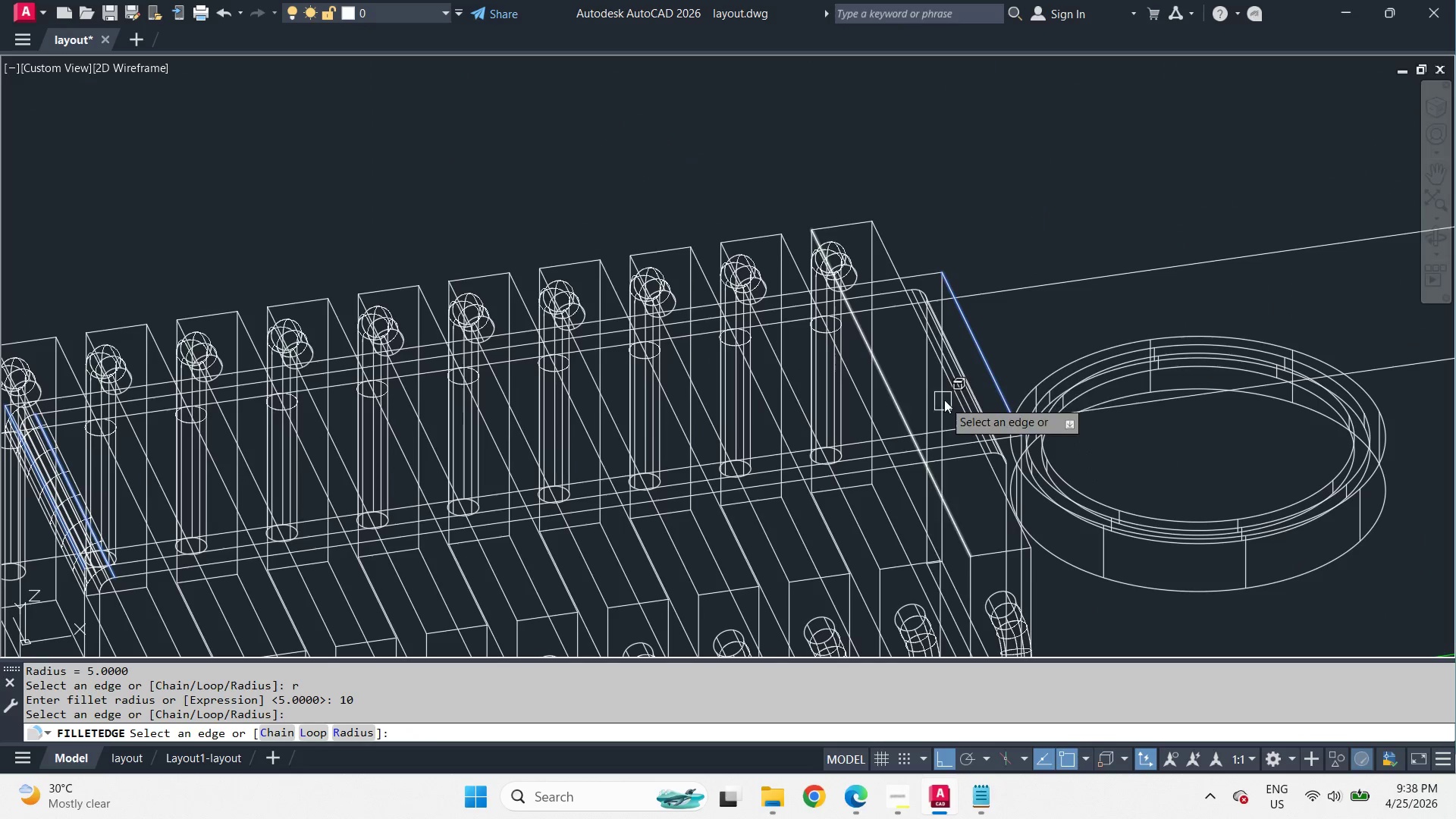 
left_click([952, 360])
 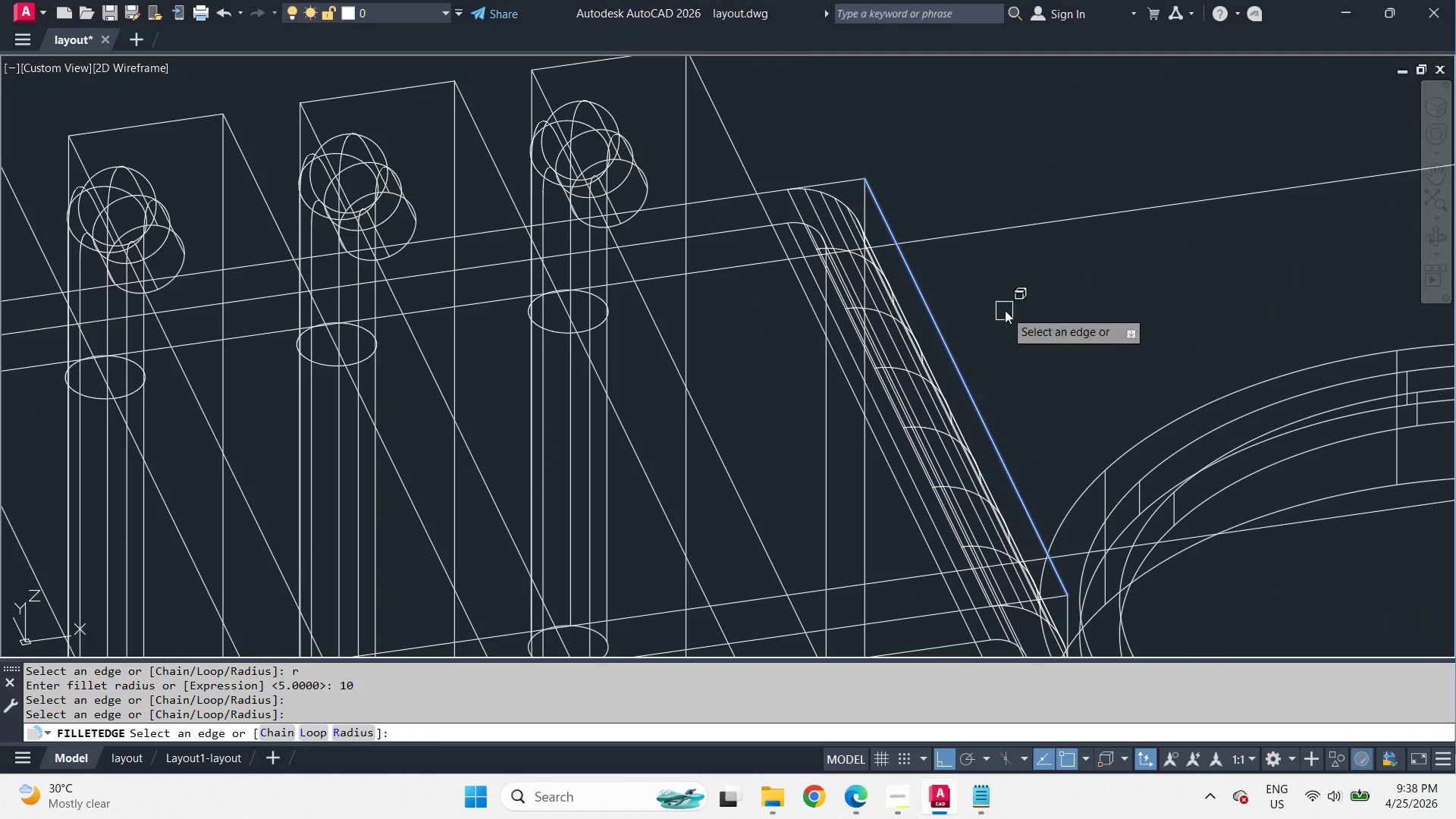 
key(Space)
 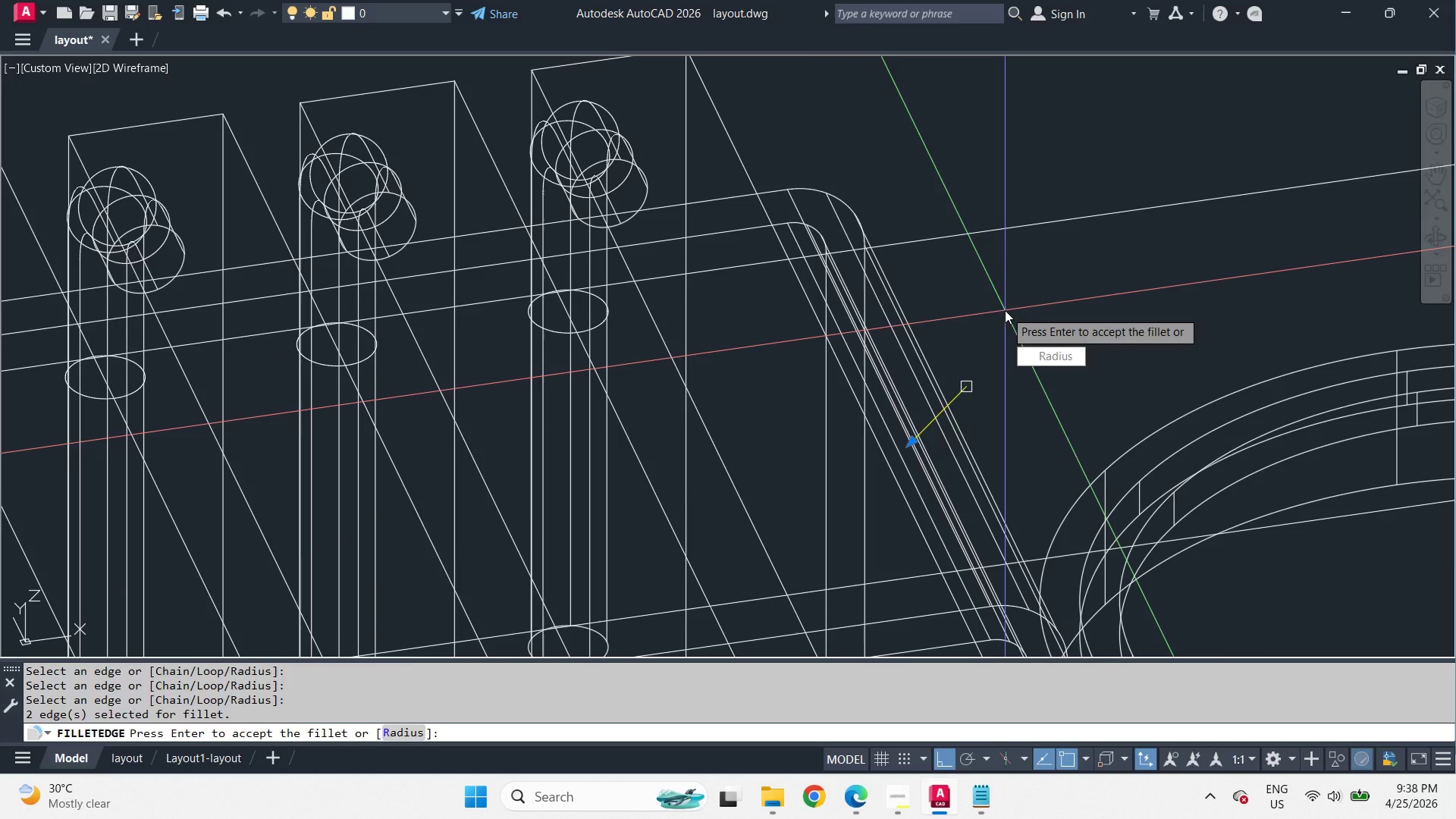 
key(Space)
 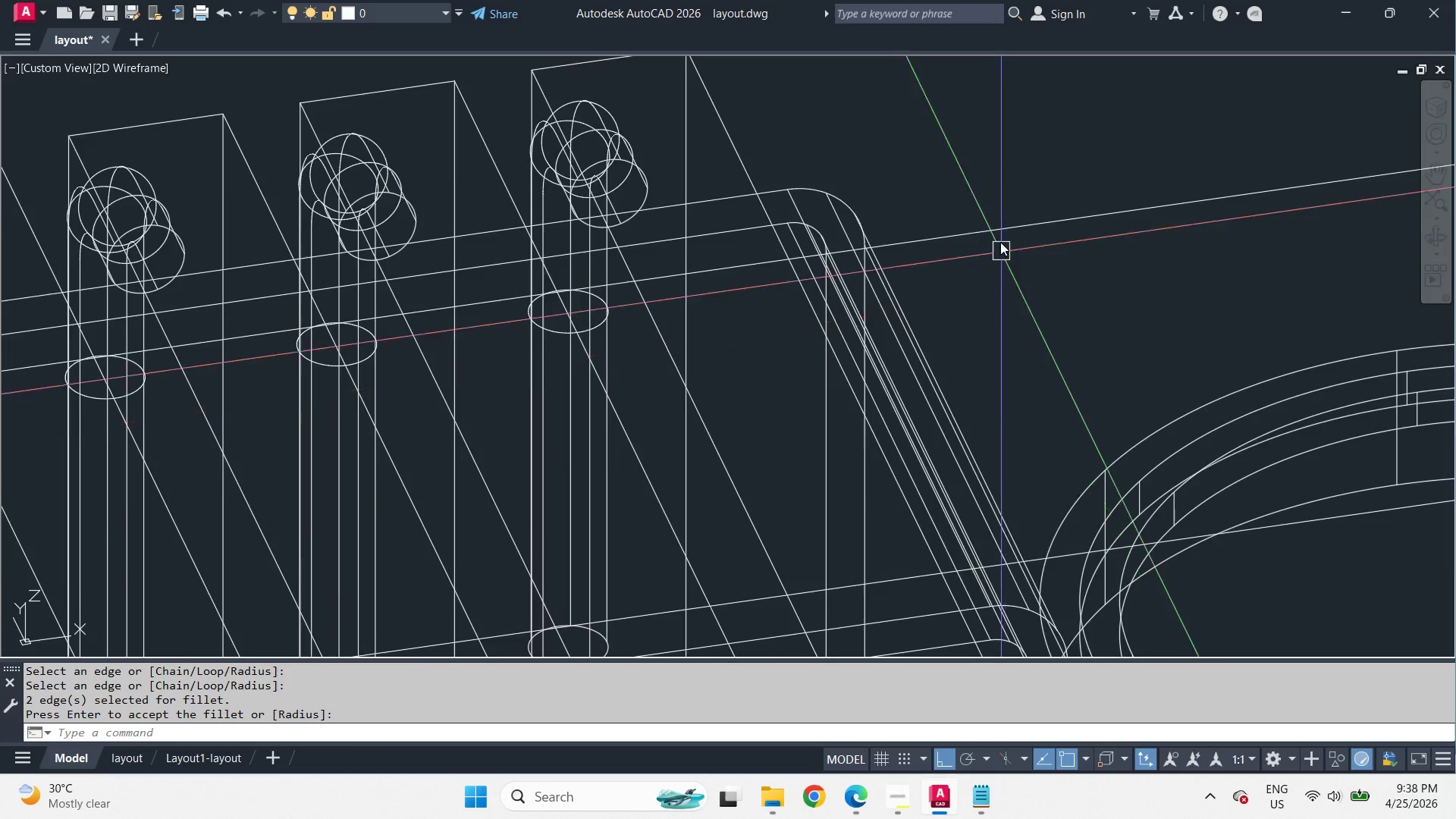 
scroll: coordinate [990, 326], scroll_direction: up, amount: 2.0
 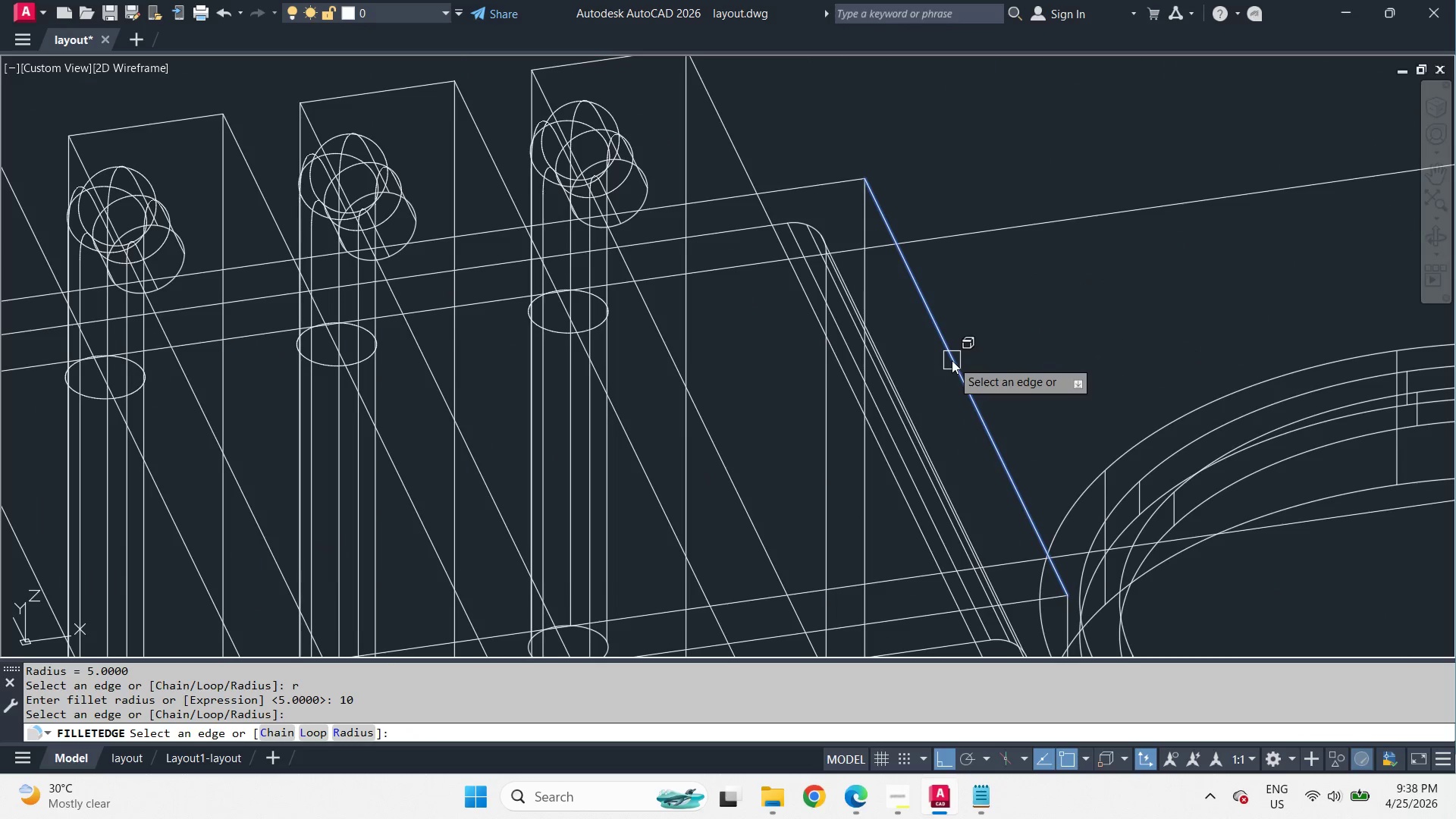 
type(vs s )
 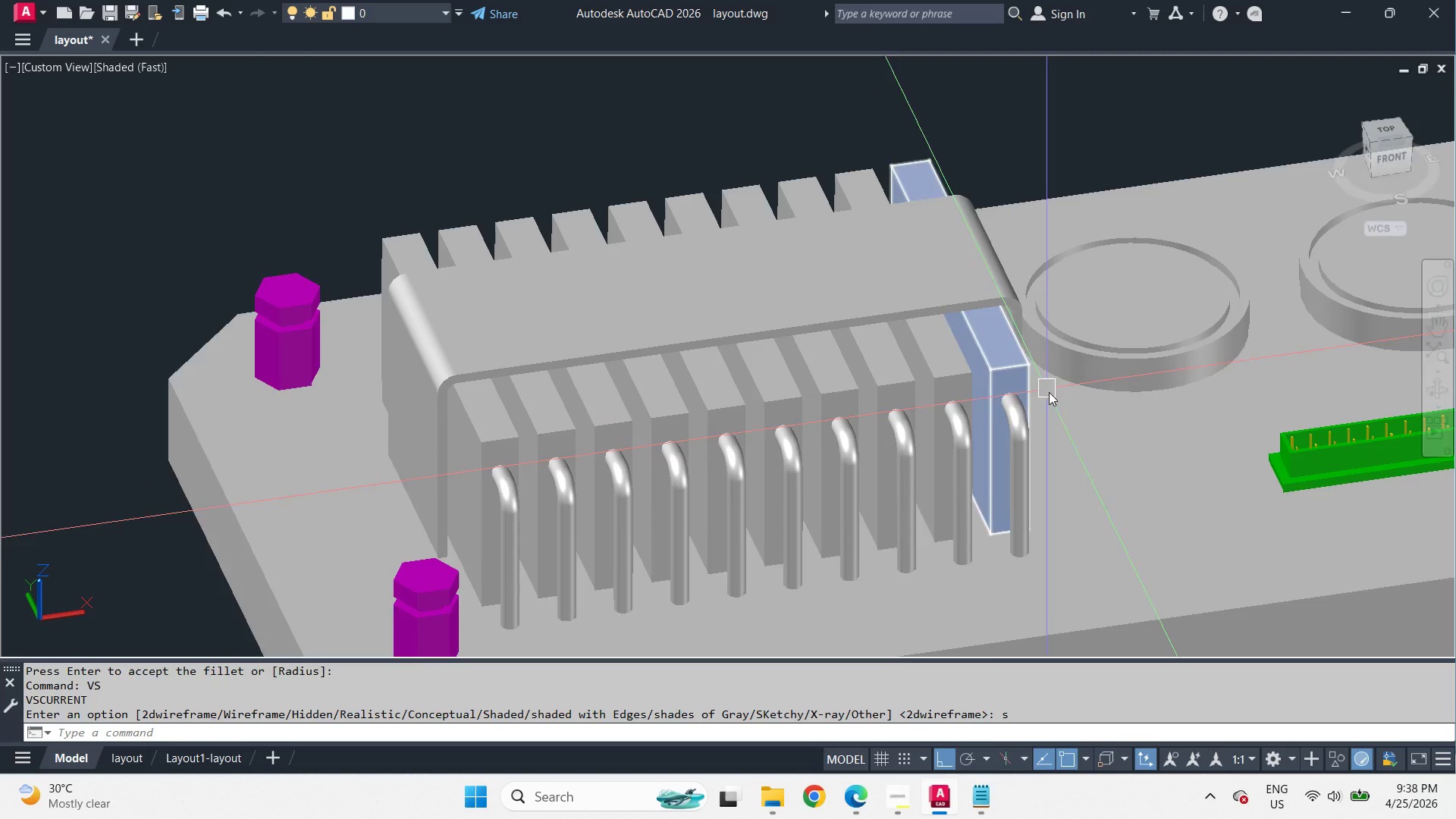 
hold_key(key=ShiftLeft, duration=3.33)
 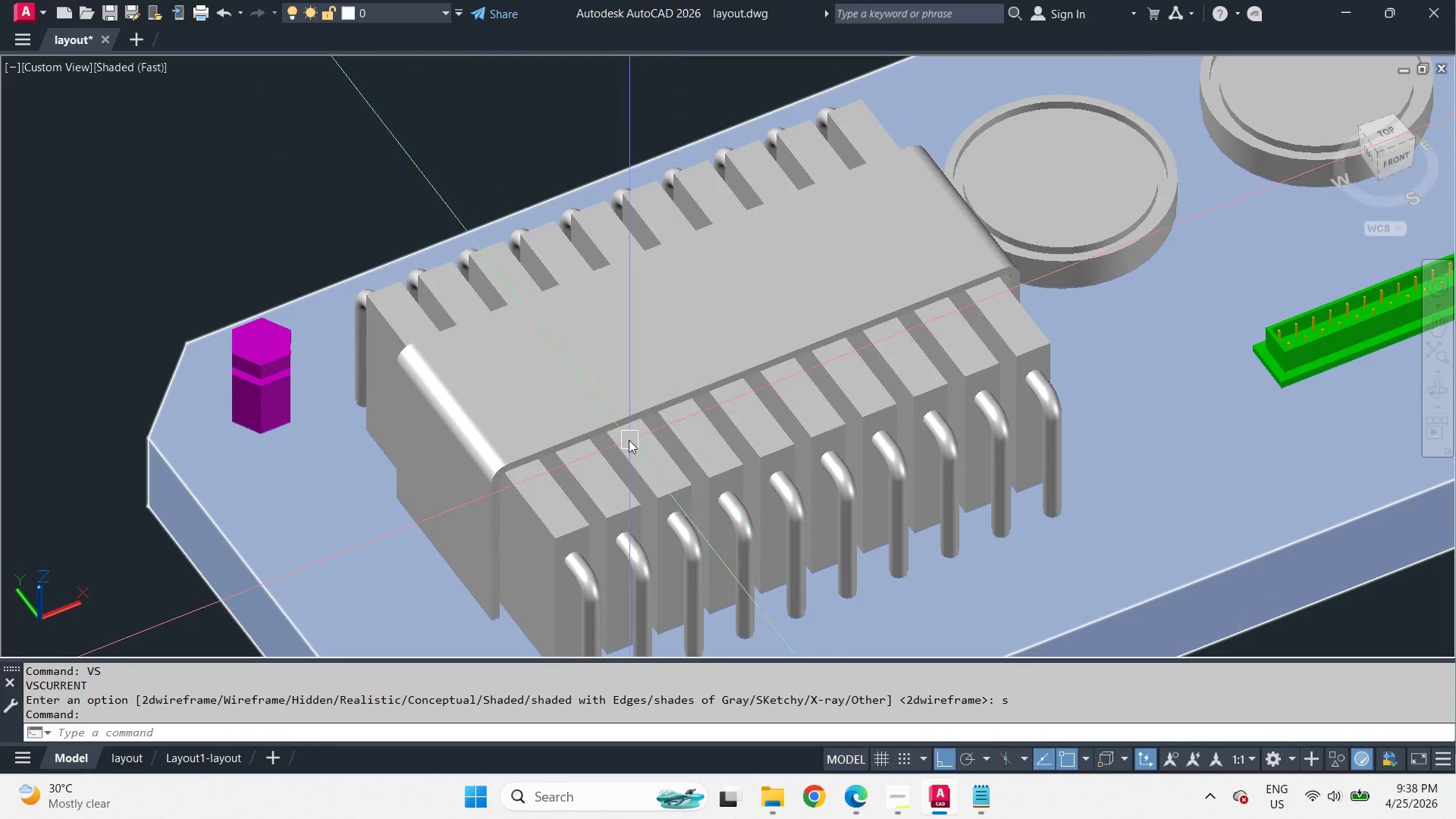 
scroll: coordinate [1009, 196], scroll_direction: down, amount: 3.0
 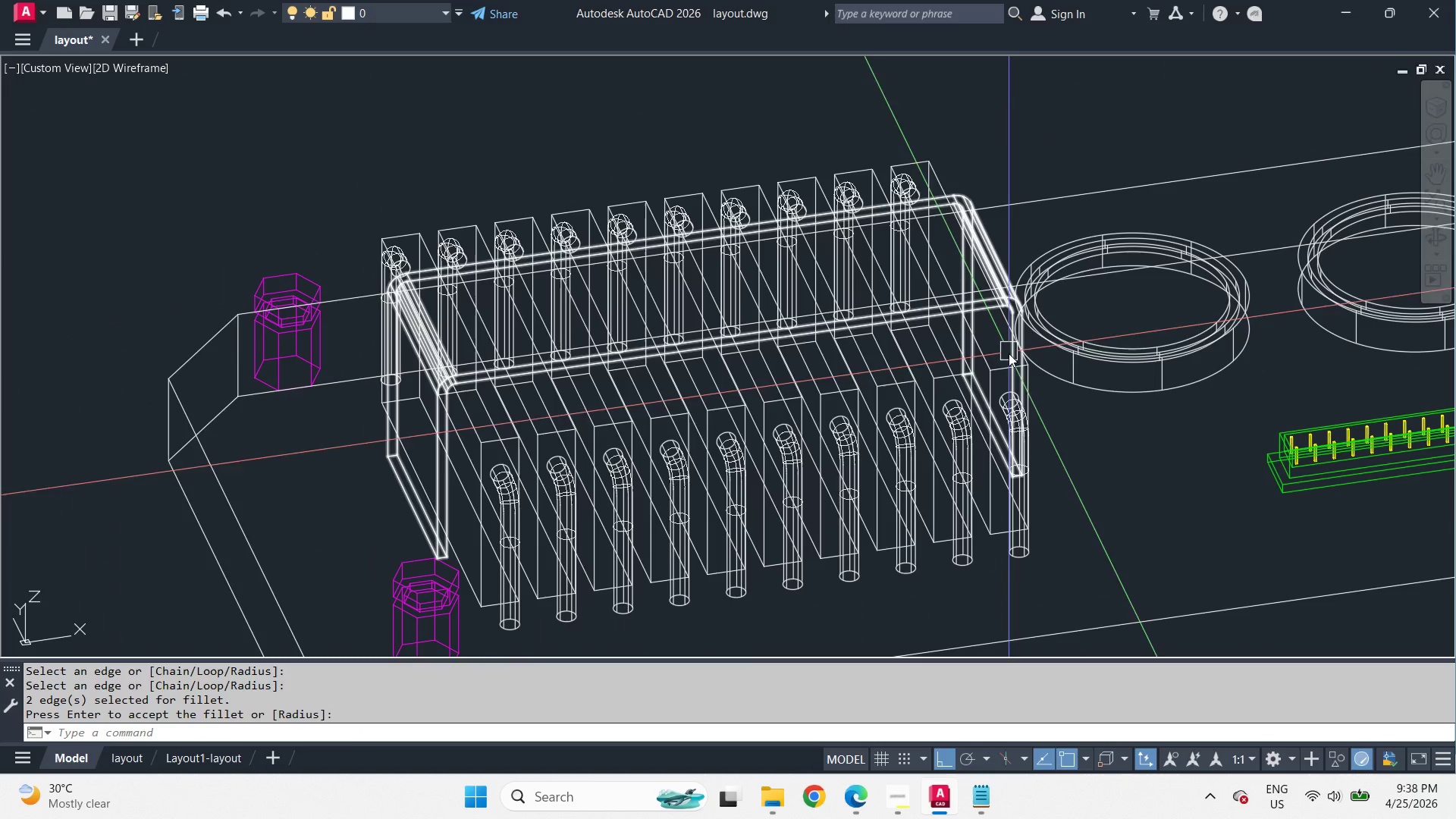 
wait(8.66)
 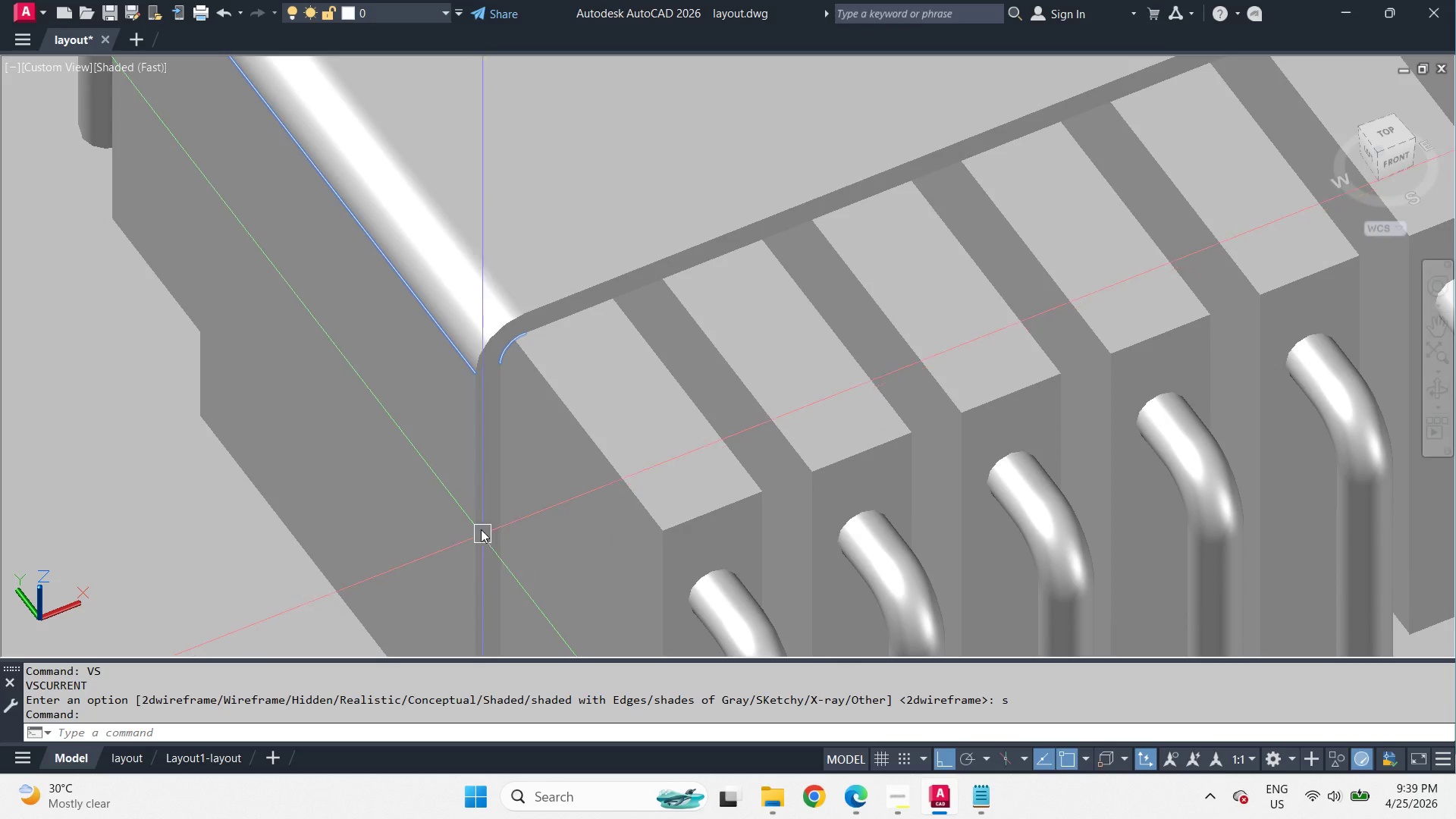 
hold_key(key=ShiftLeft, duration=0.34)
 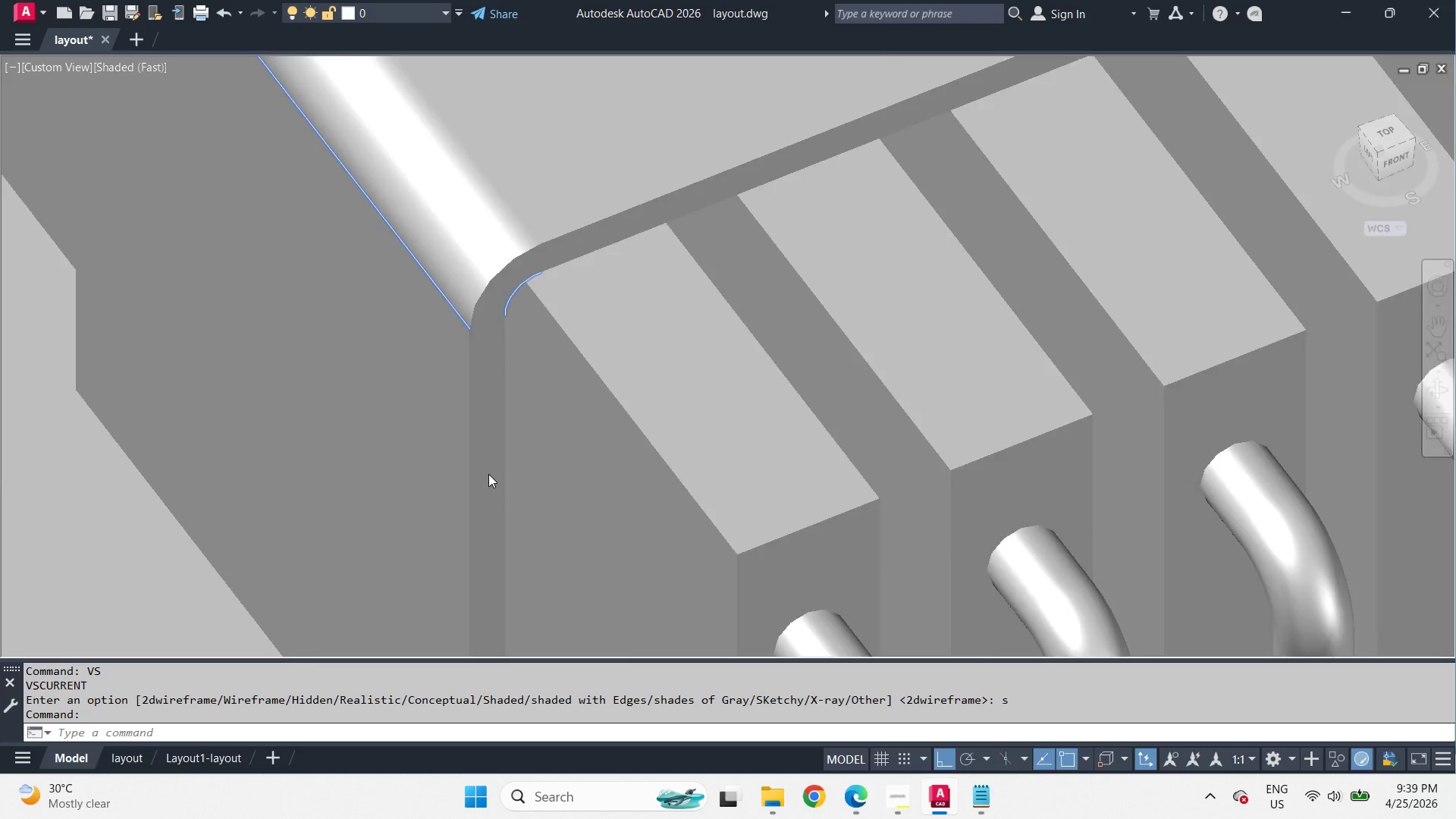 
hold_key(key=ShiftLeft, duration=0.88)
 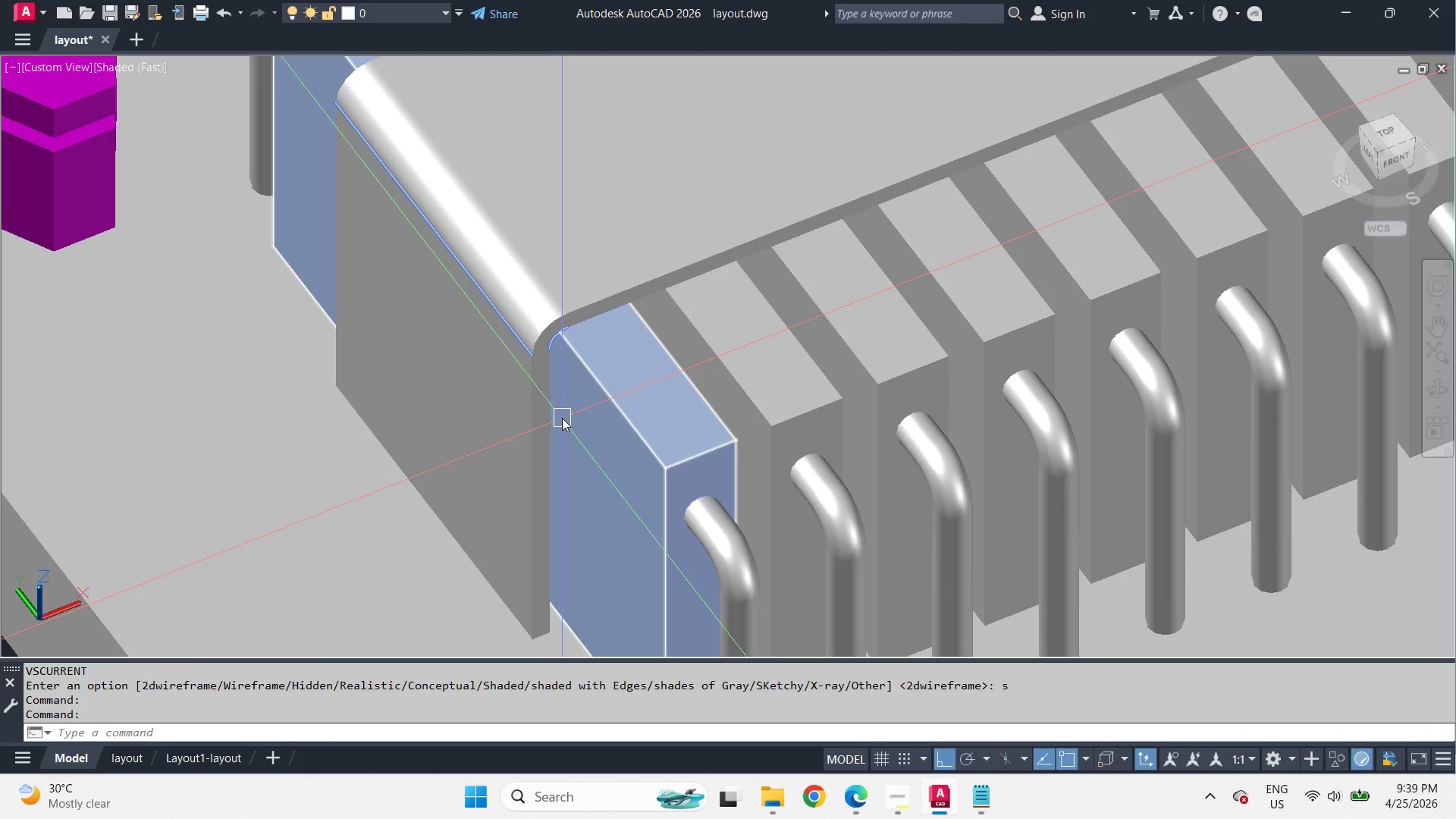 
scroll: coordinate [499, 543], scroll_direction: up, amount: 3.0
 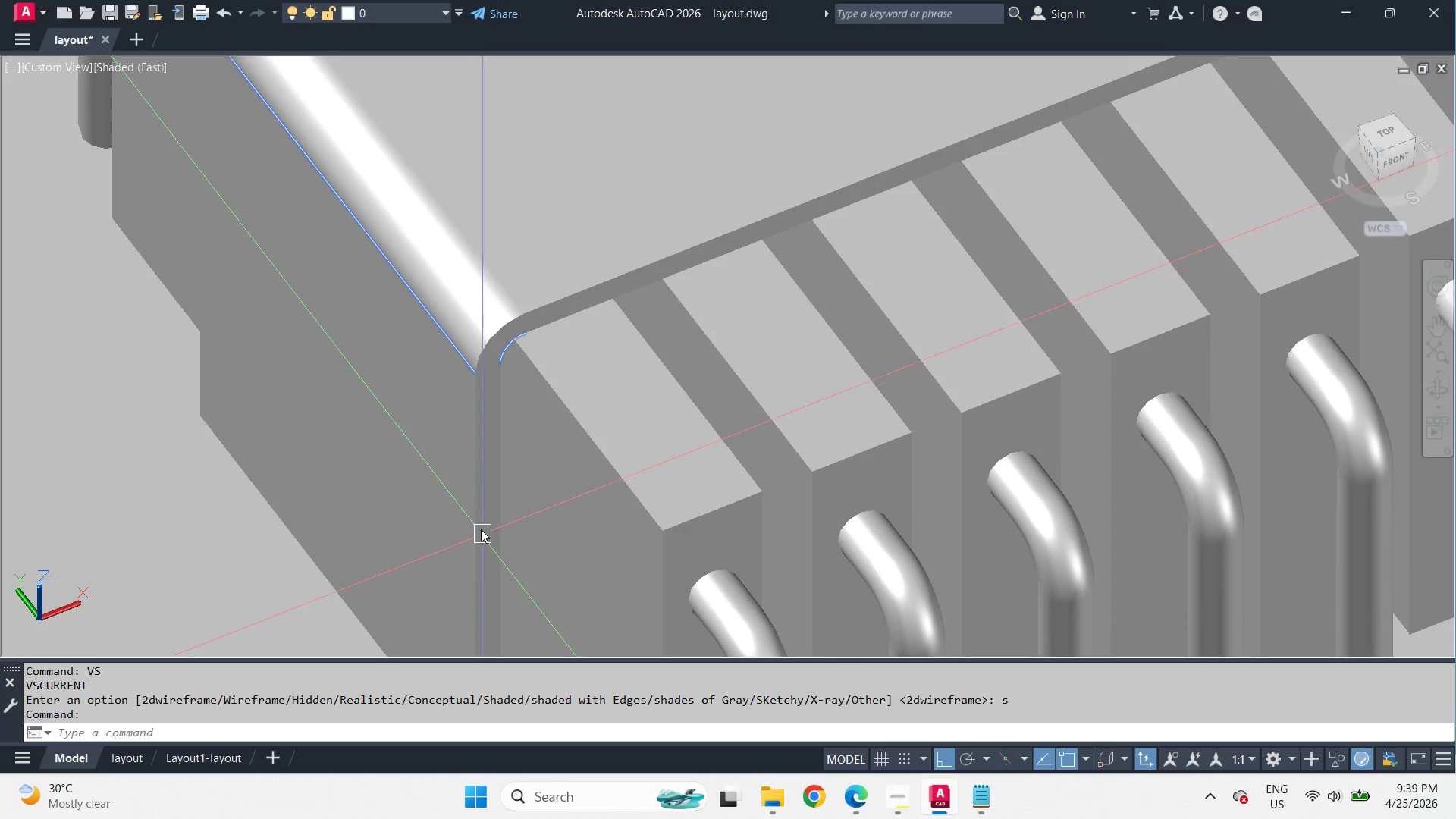 
left_click([485, 447])
 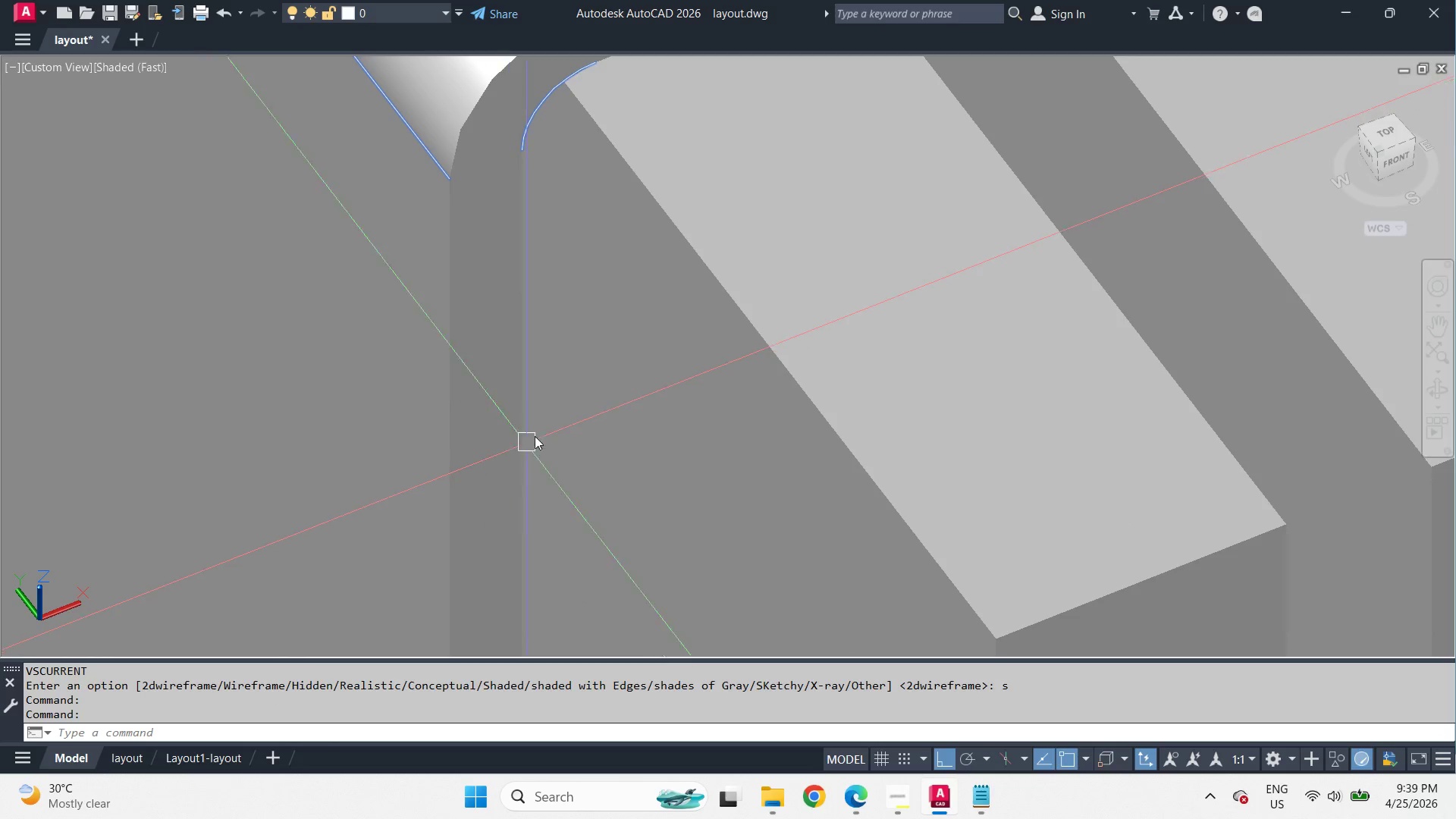 
scroll: coordinate [488, 474], scroll_direction: up, amount: 3.0
 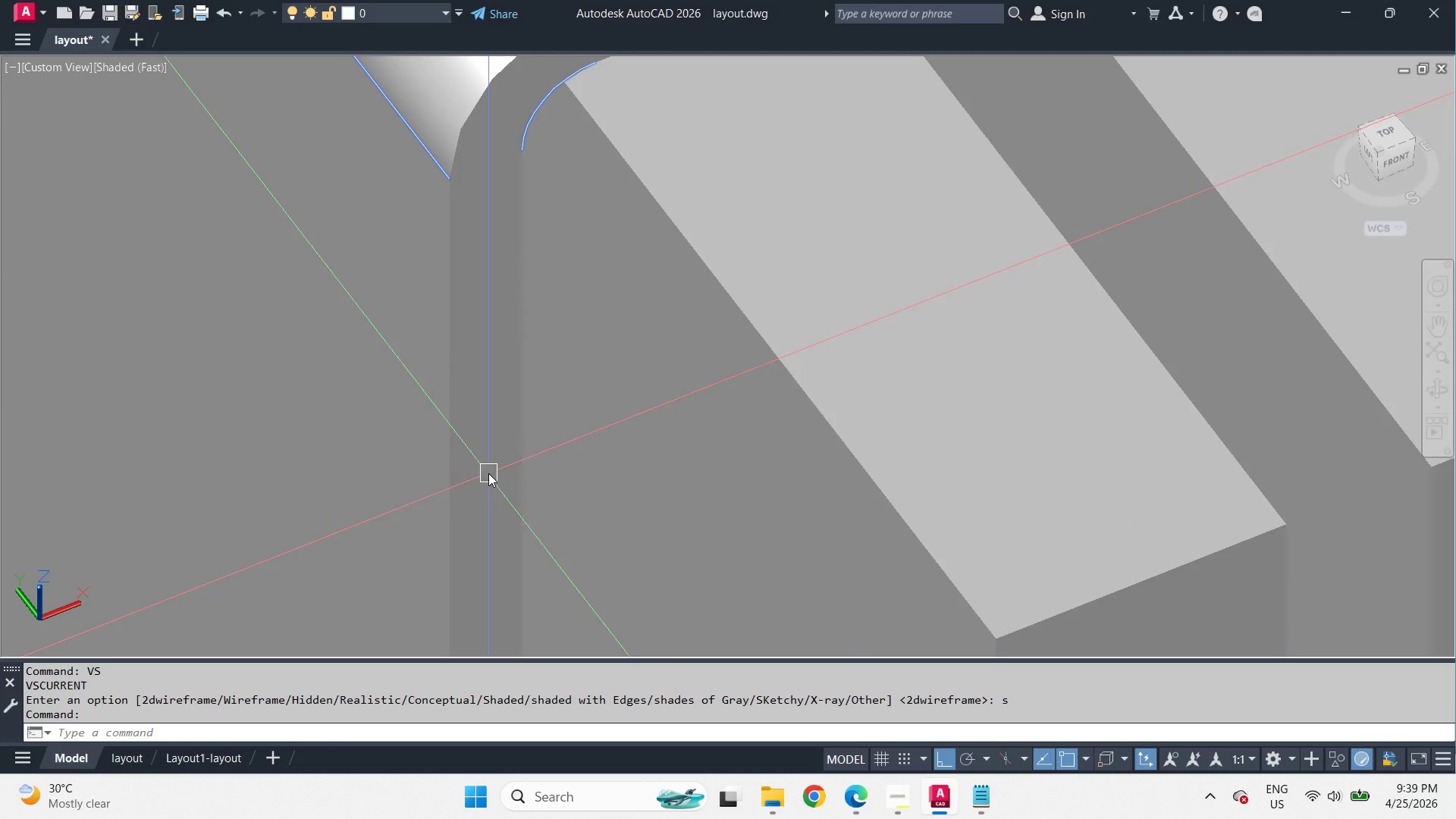 
key(Escape)
type(vs 2)
 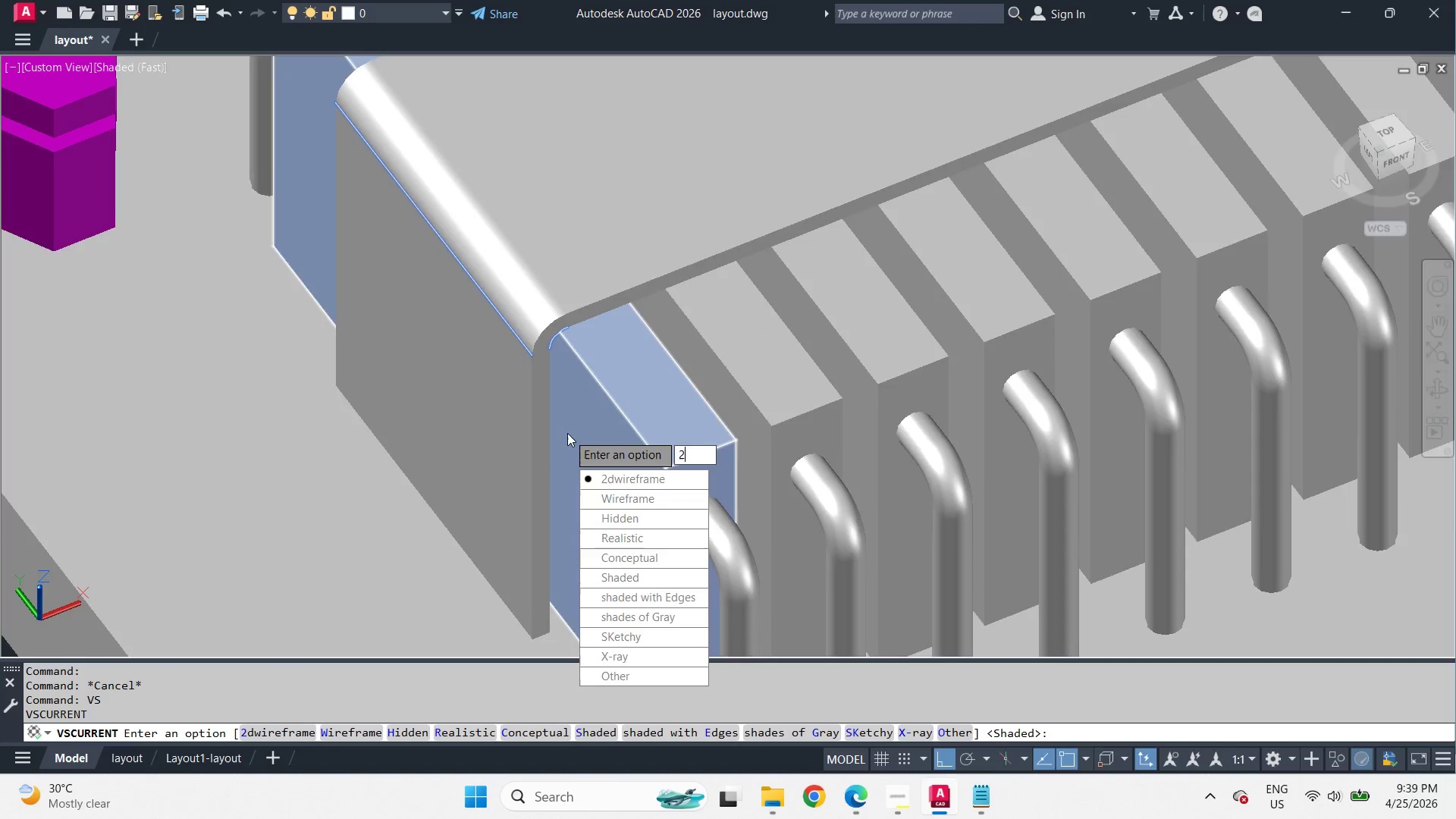 
scroll: coordinate [560, 414], scroll_direction: down, amount: 4.0
 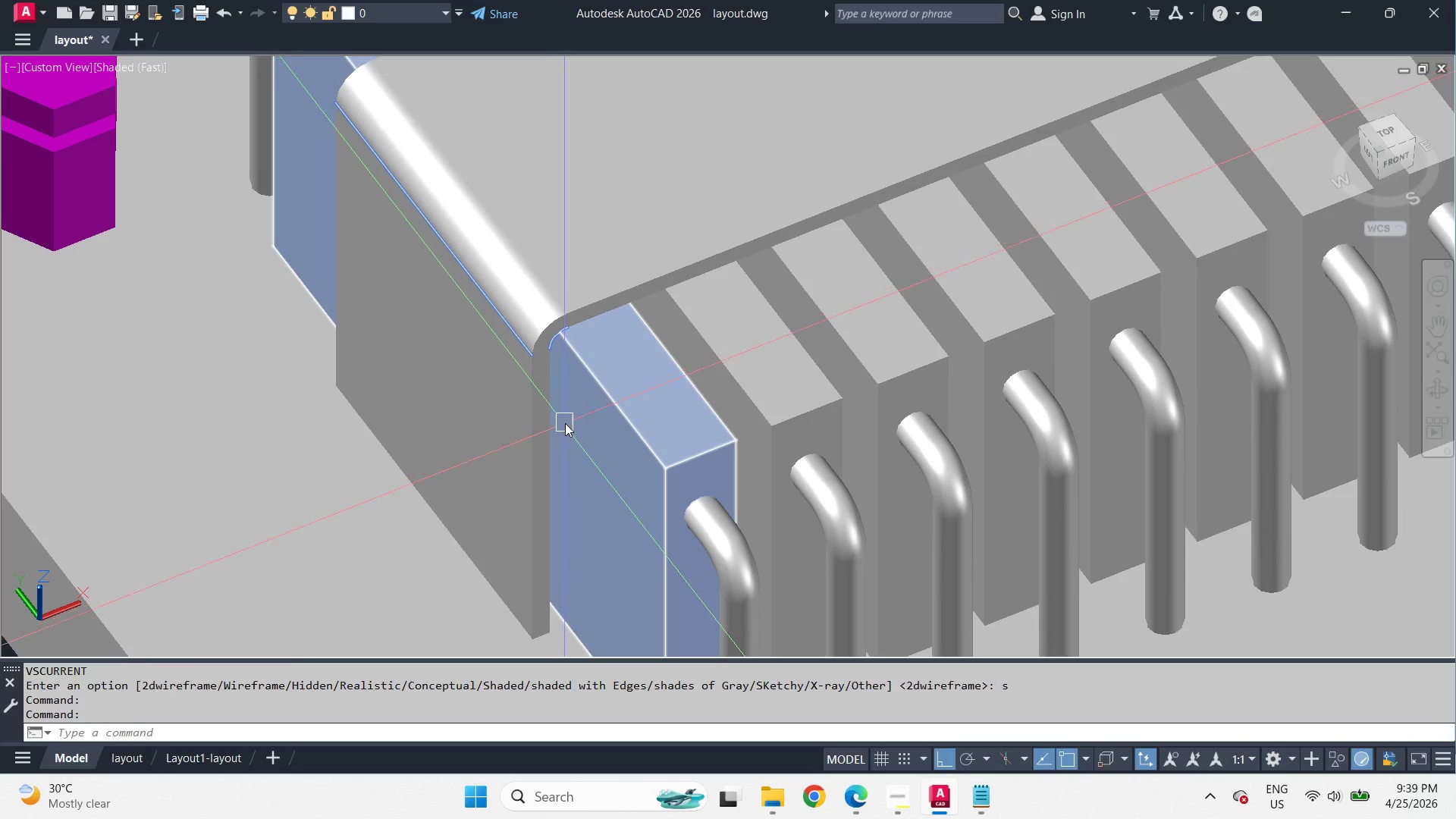 
key(Space)
 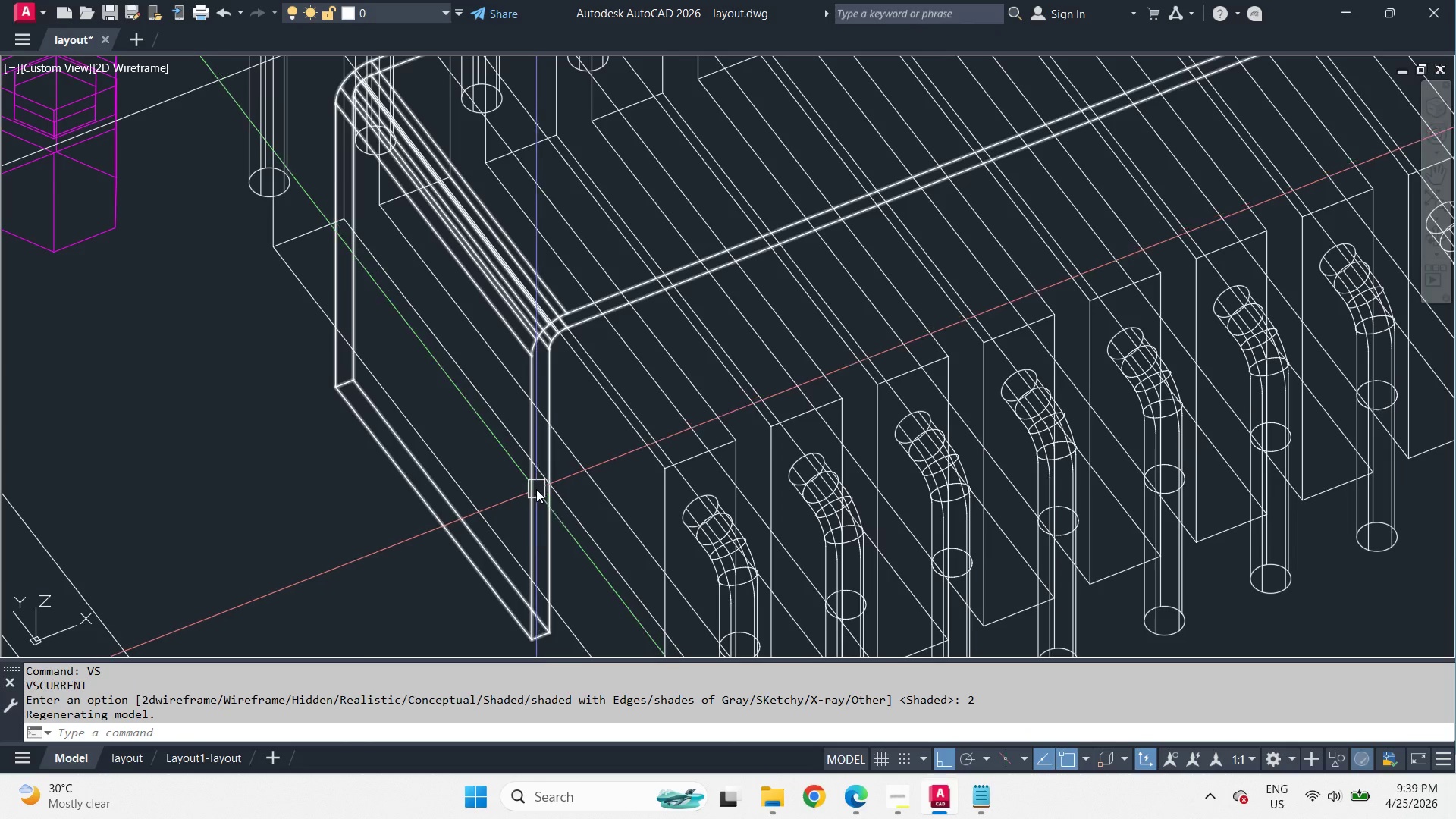 
hold_key(key=ControlLeft, duration=0.39)
left_click([540, 522])
 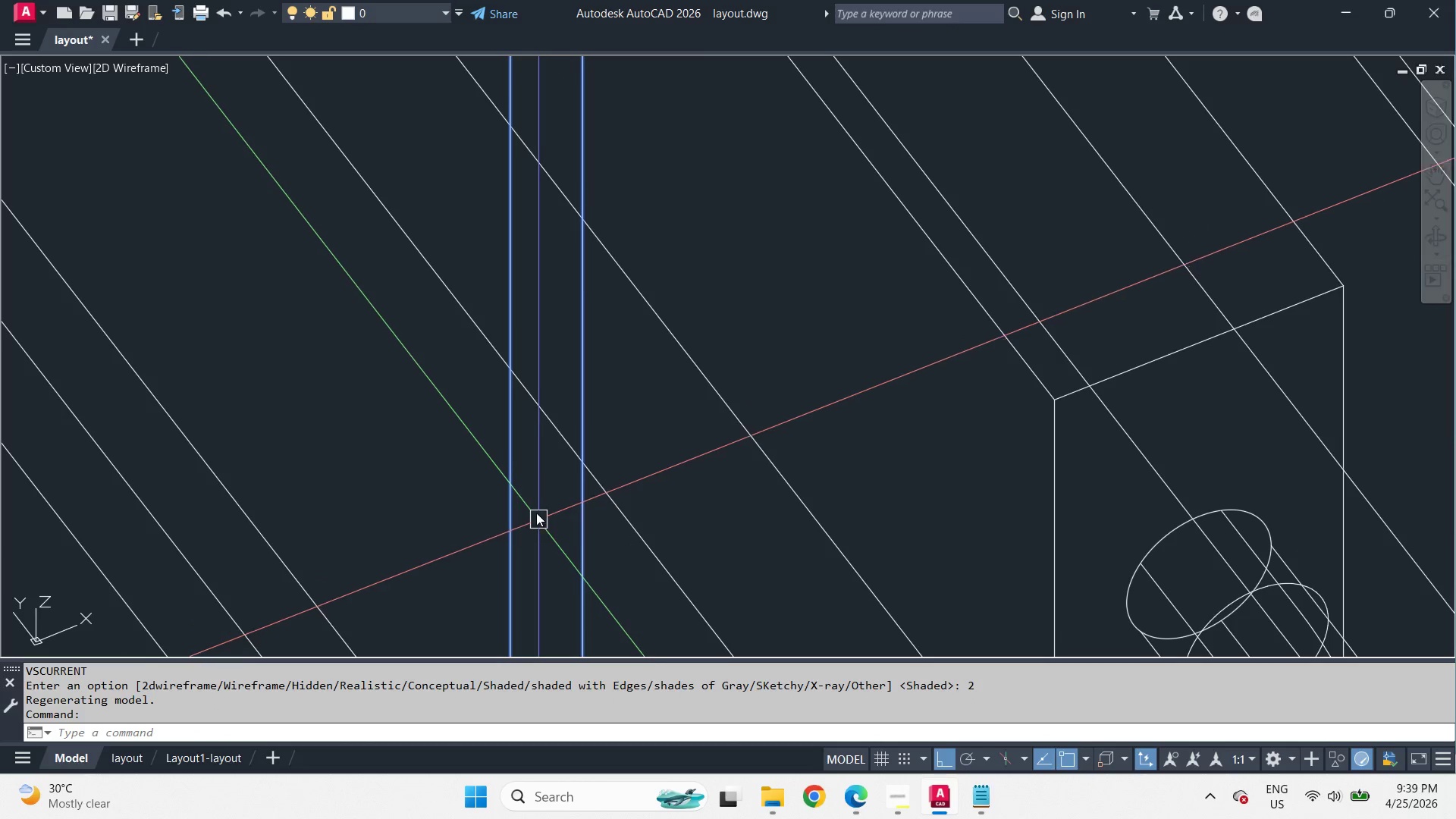 
scroll: coordinate [535, 492], scroll_direction: up, amount: 3.0
 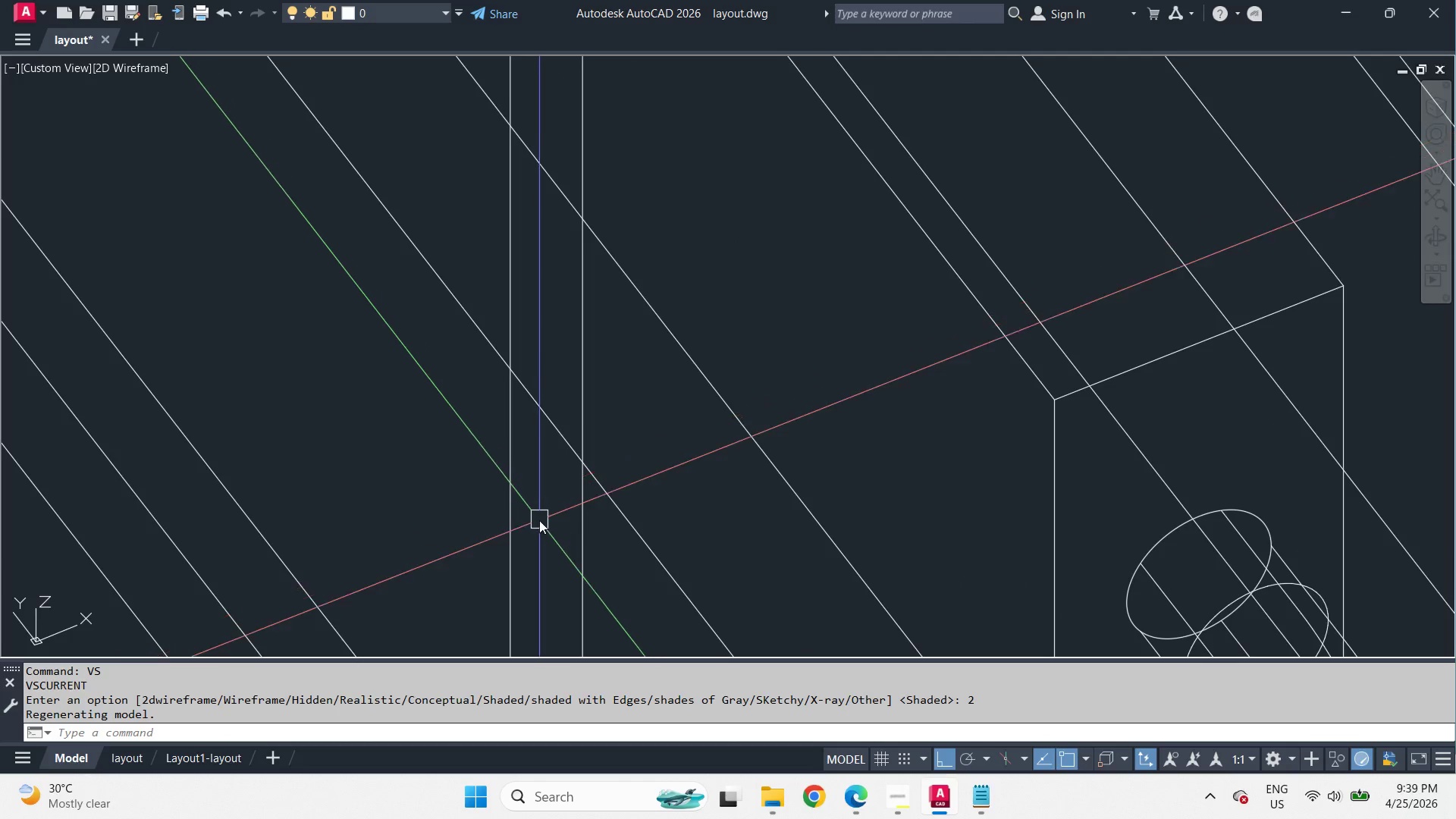 
scroll: coordinate [534, 499], scroll_direction: down, amount: 4.0
 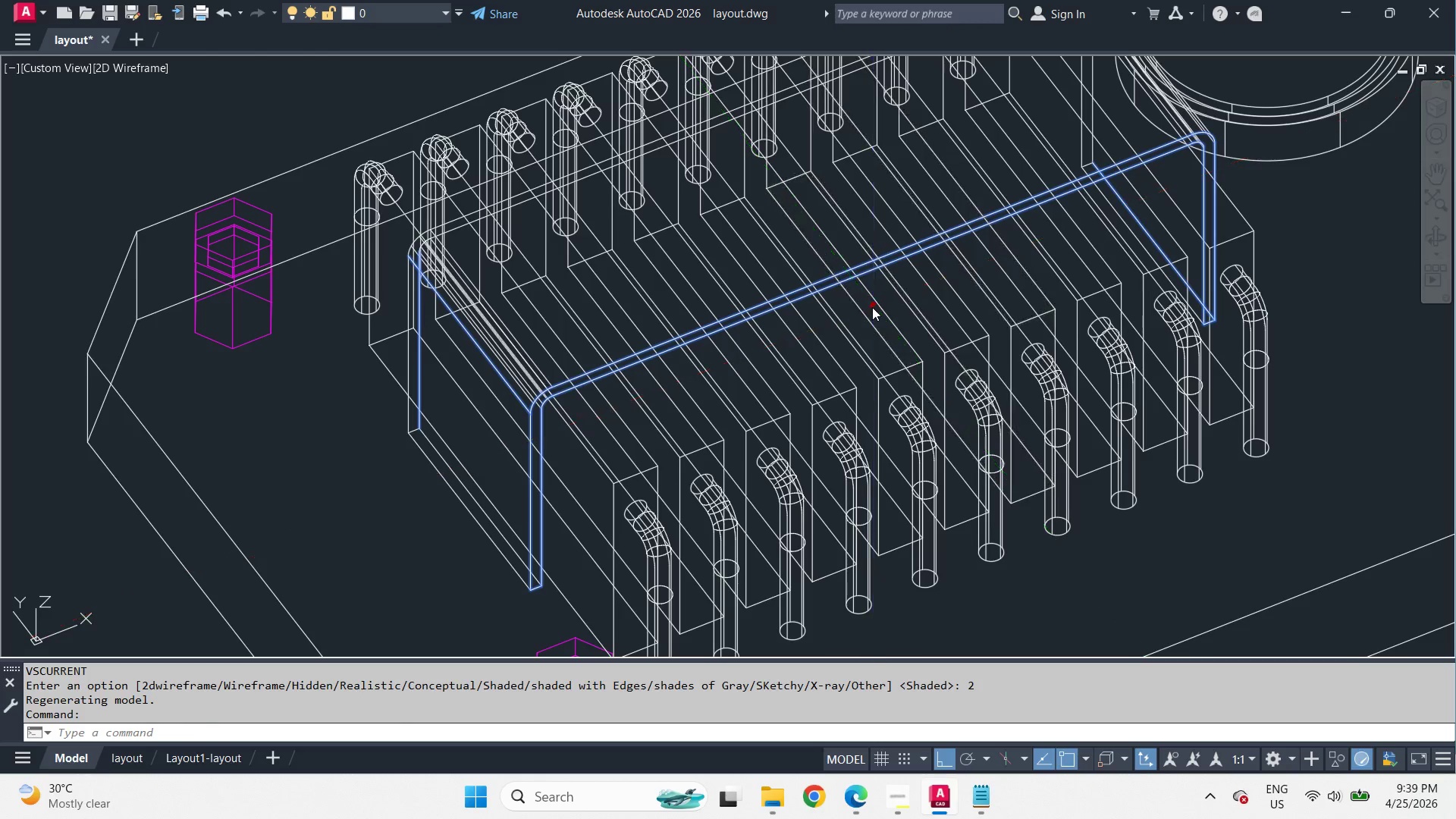 
scroll: coordinate [805, 225], scroll_direction: up, amount: 2.0
 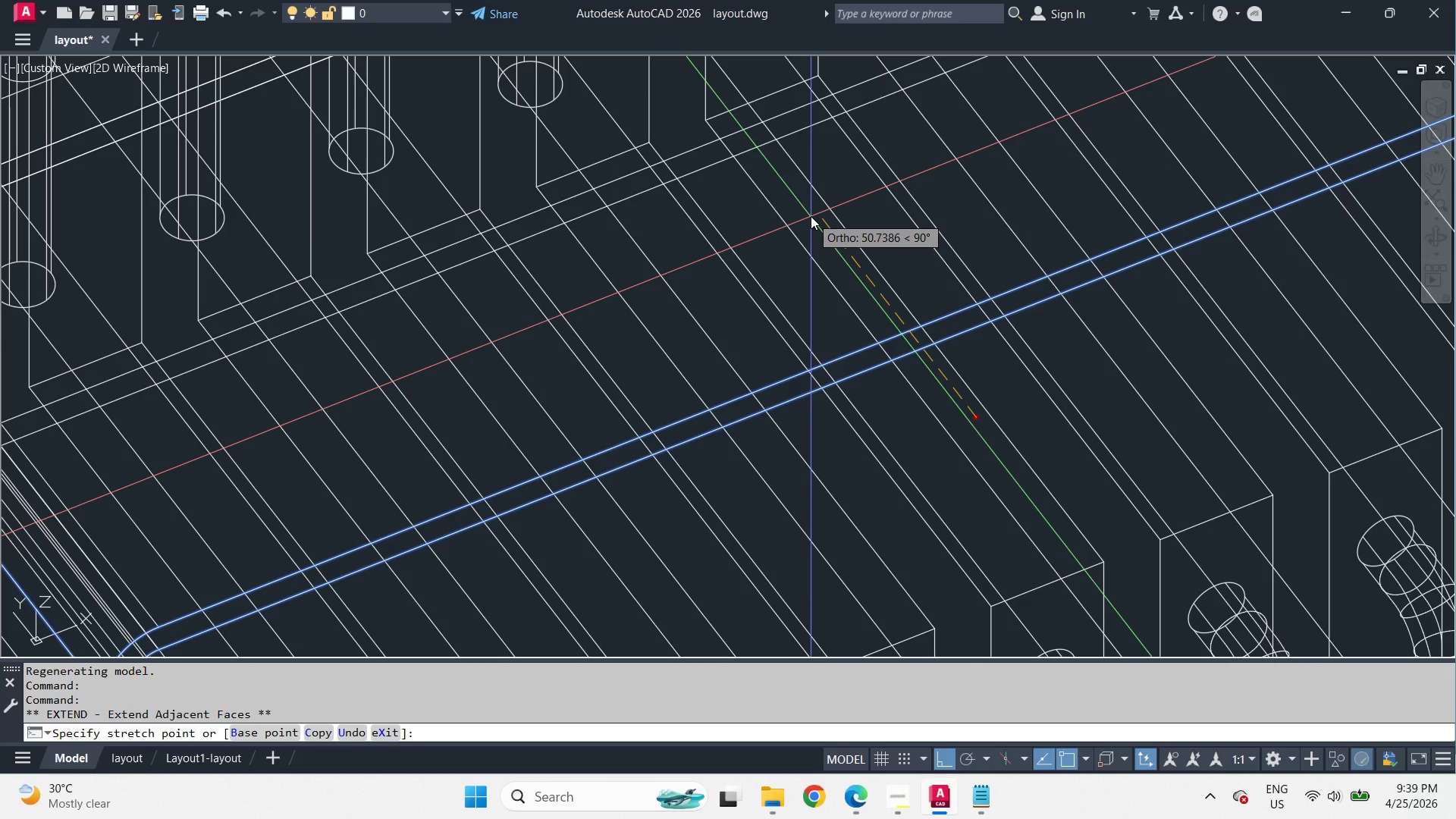 
key(Numpad9)
 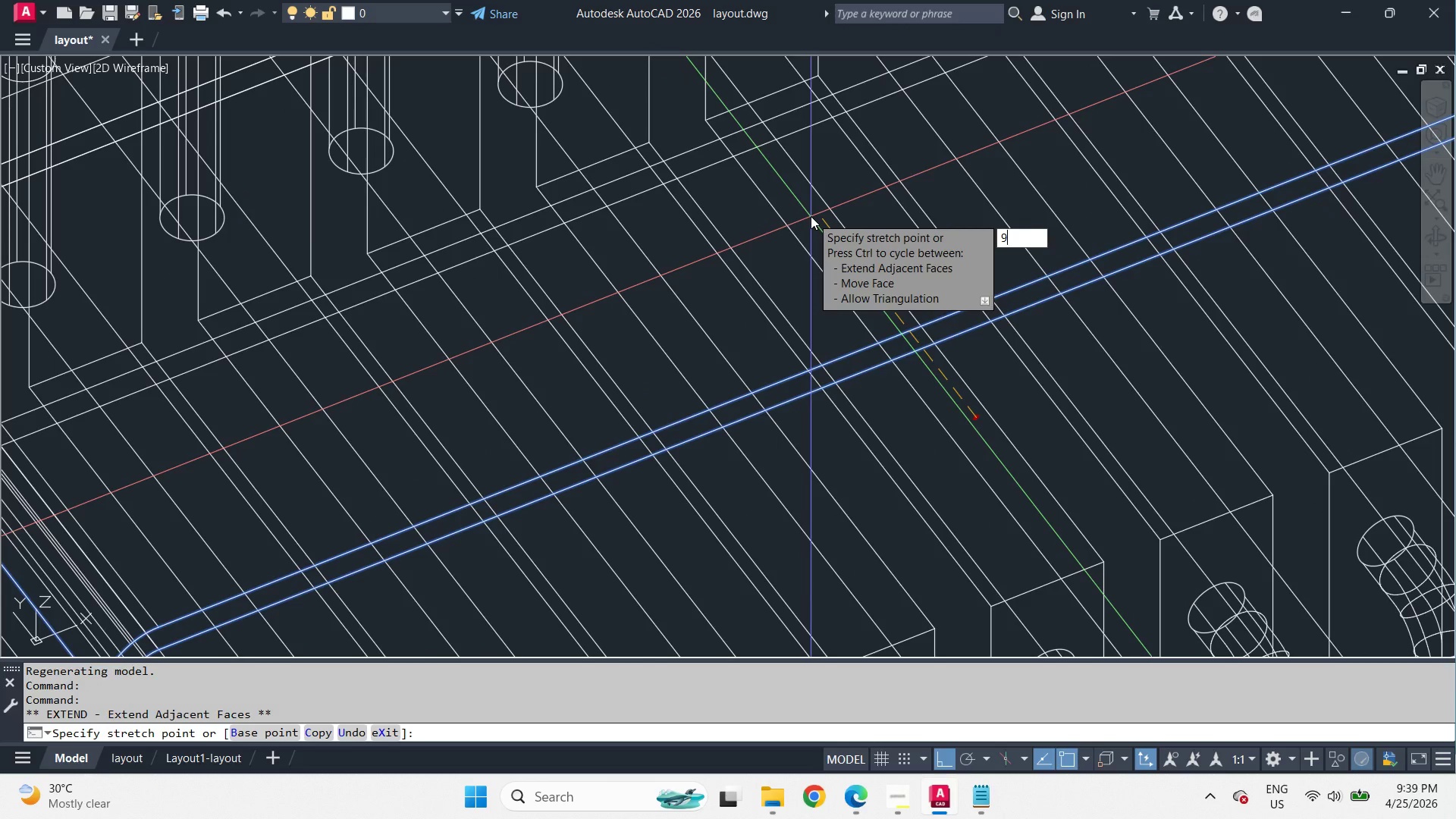 
key(Numpad0)
 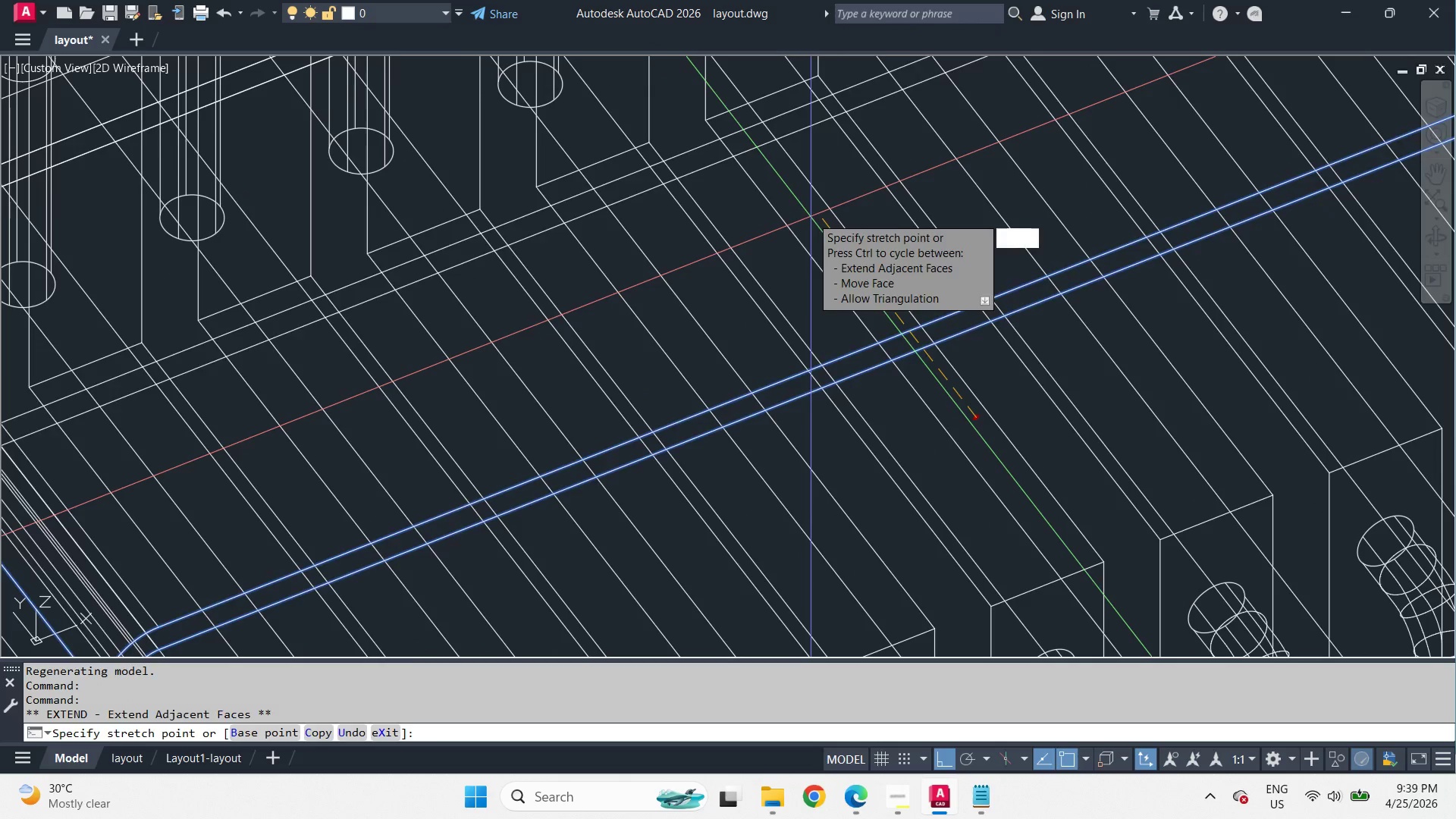 
key(Space)
 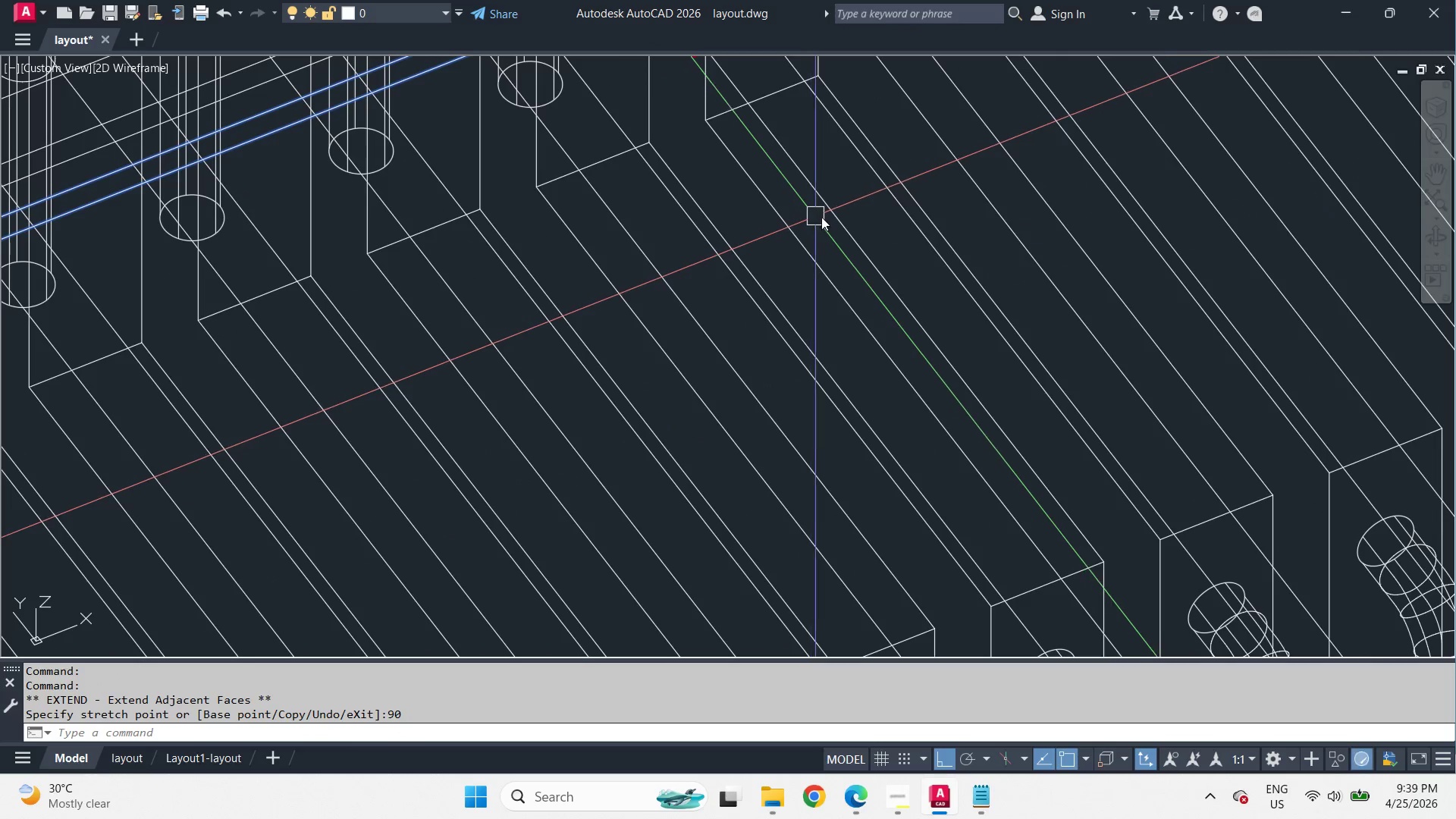 
key(Escape)
 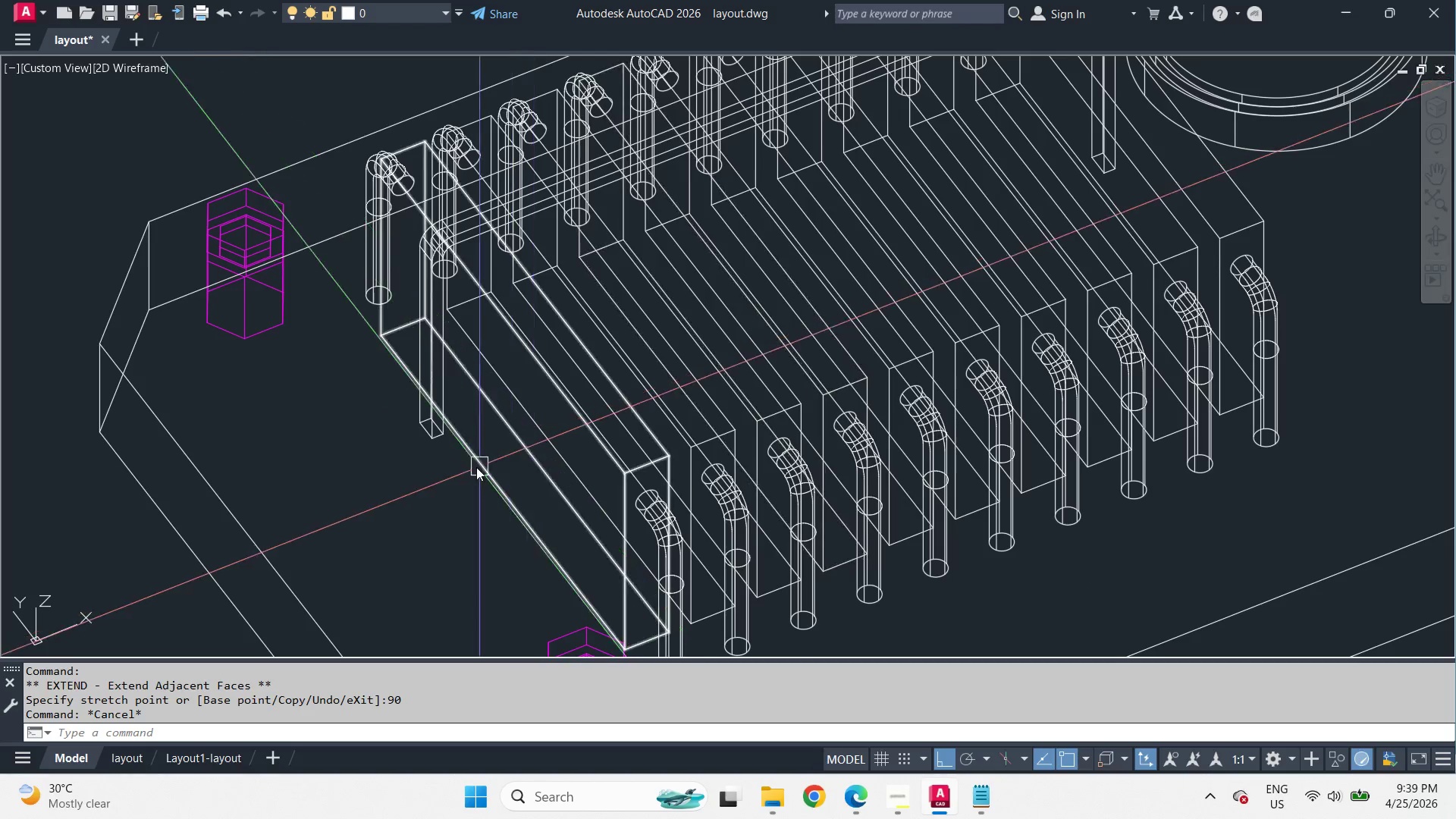 
scroll: coordinate [827, 217], scroll_direction: down, amount: 2.0
 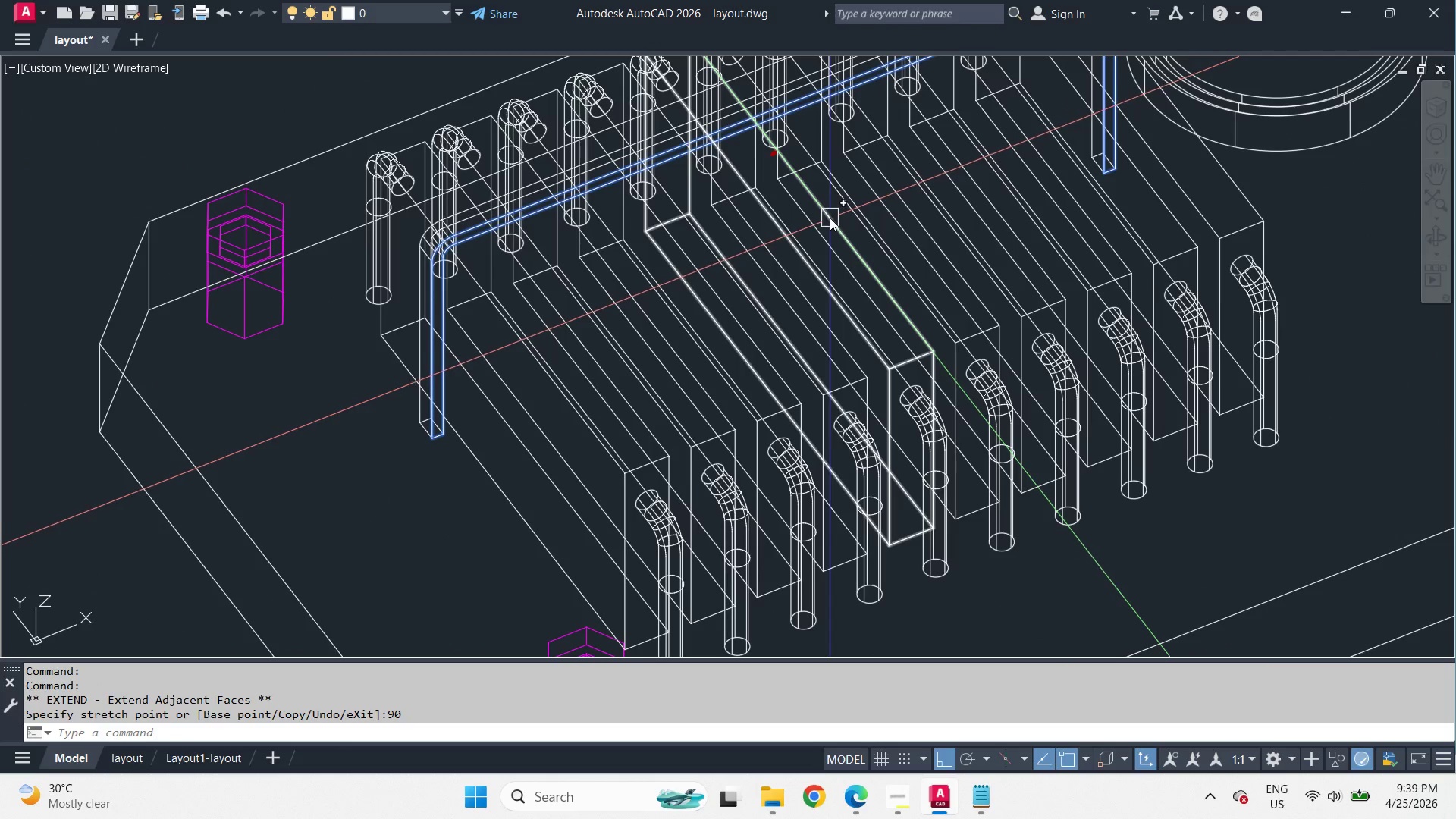 
scroll: coordinate [441, 456], scroll_direction: up, amount: 2.0
 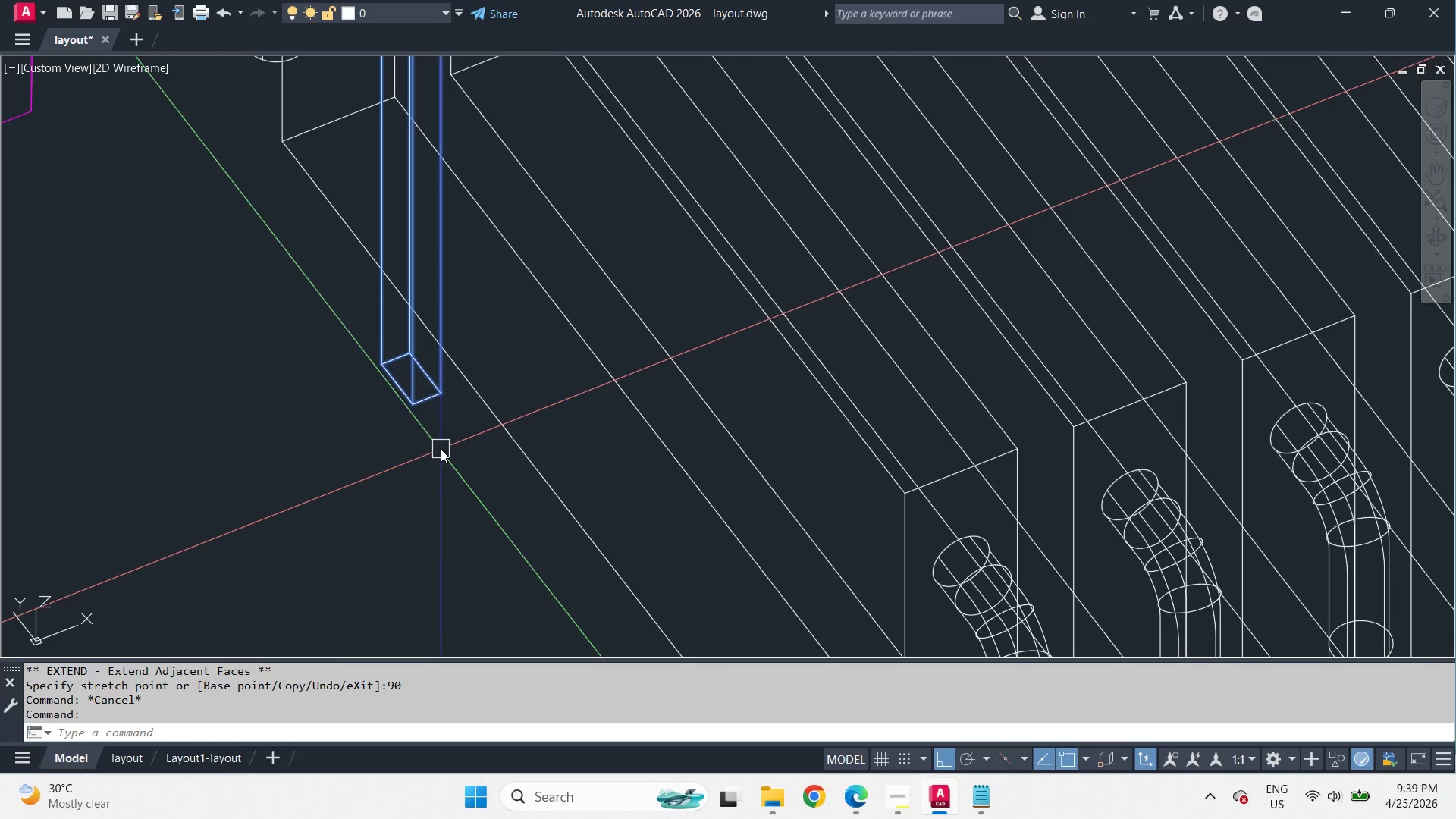 
scroll: coordinate [443, 450], scroll_direction: down, amount: 1.0
 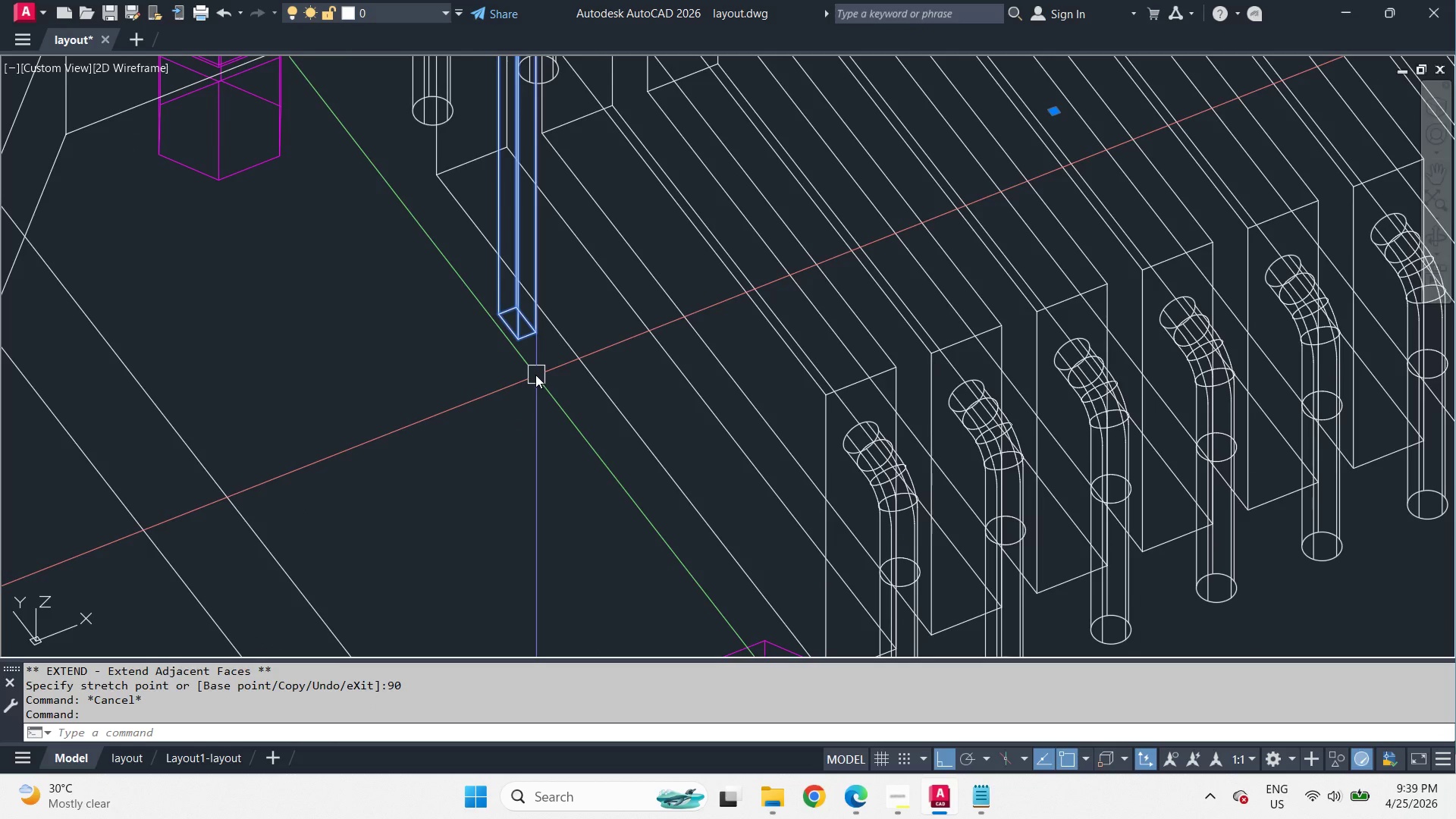 
key(M)
 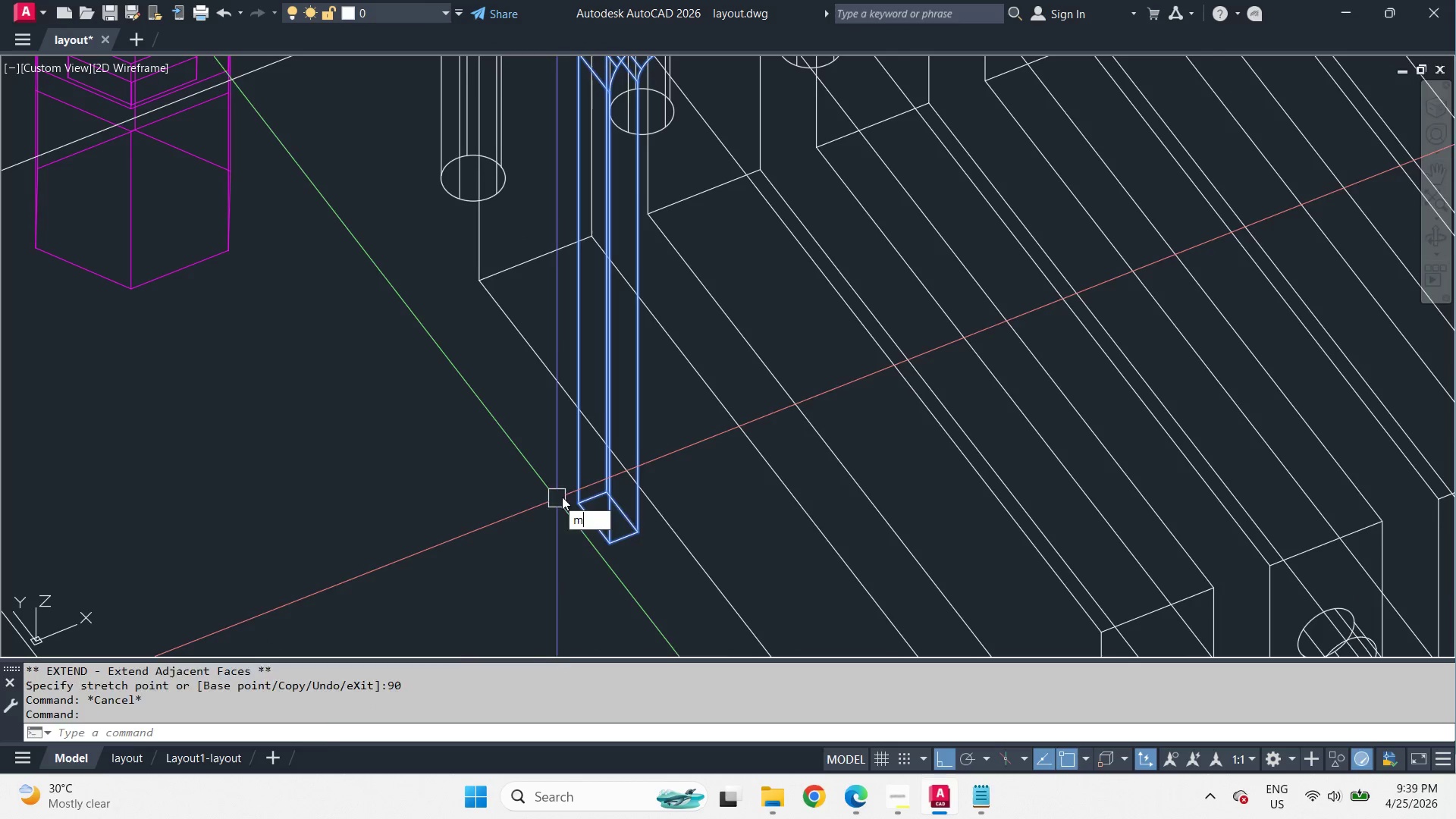 
key(Space)
 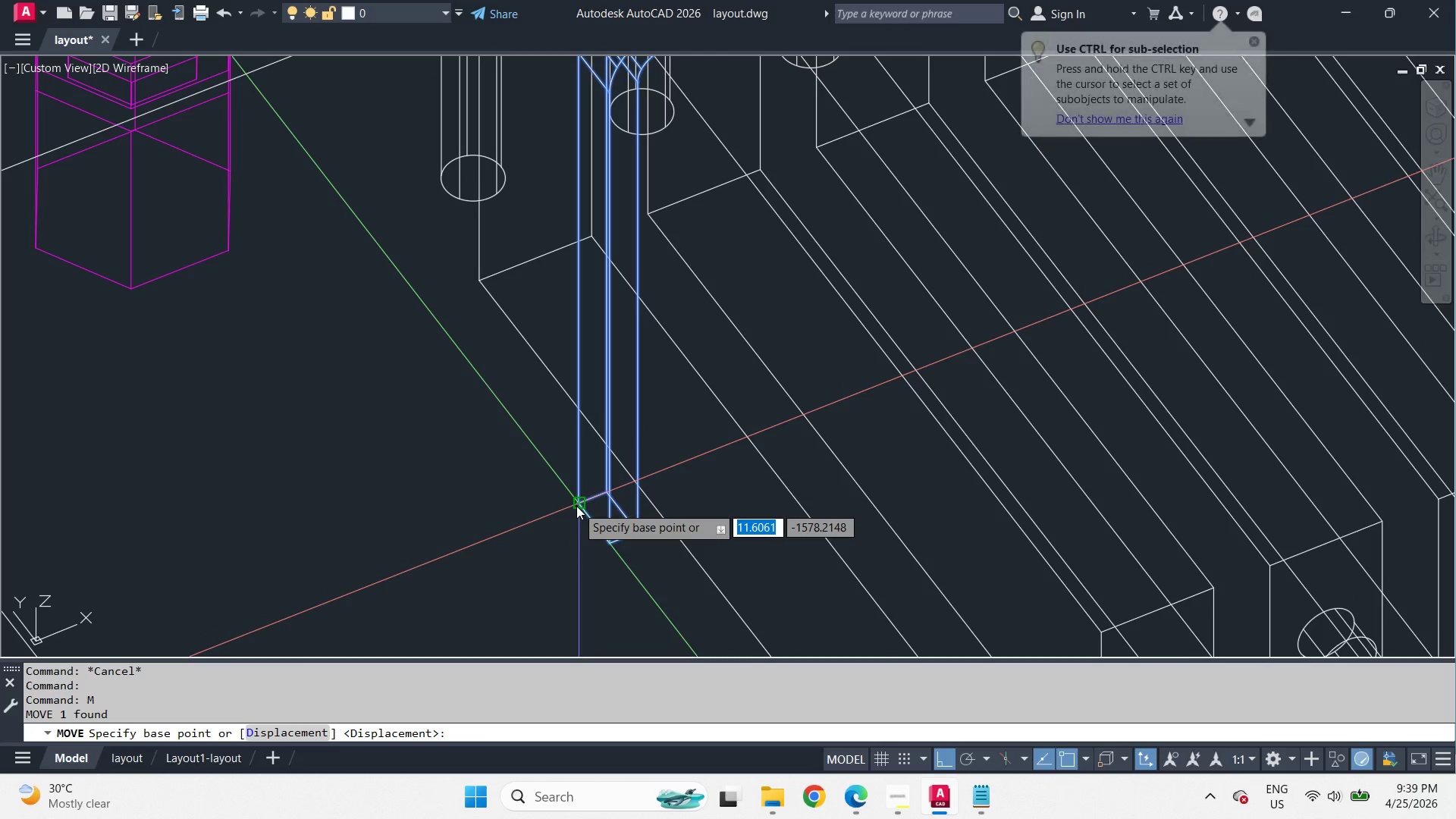 
scroll: coordinate [480, 309], scroll_direction: up, amount: 1.0
 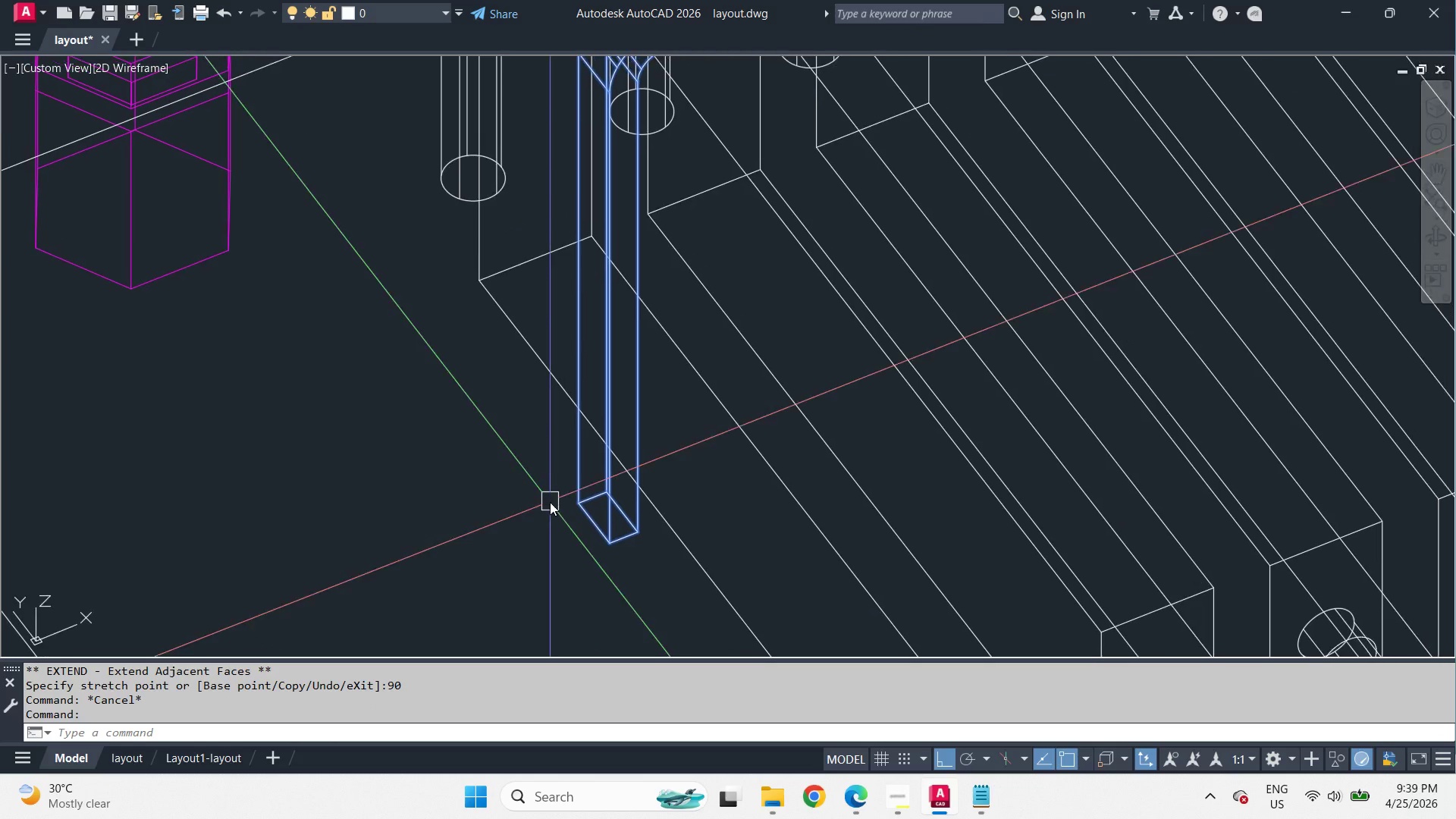 
left_click_drag(start_coordinate=[576, 506], to_coordinate=[566, 493])
 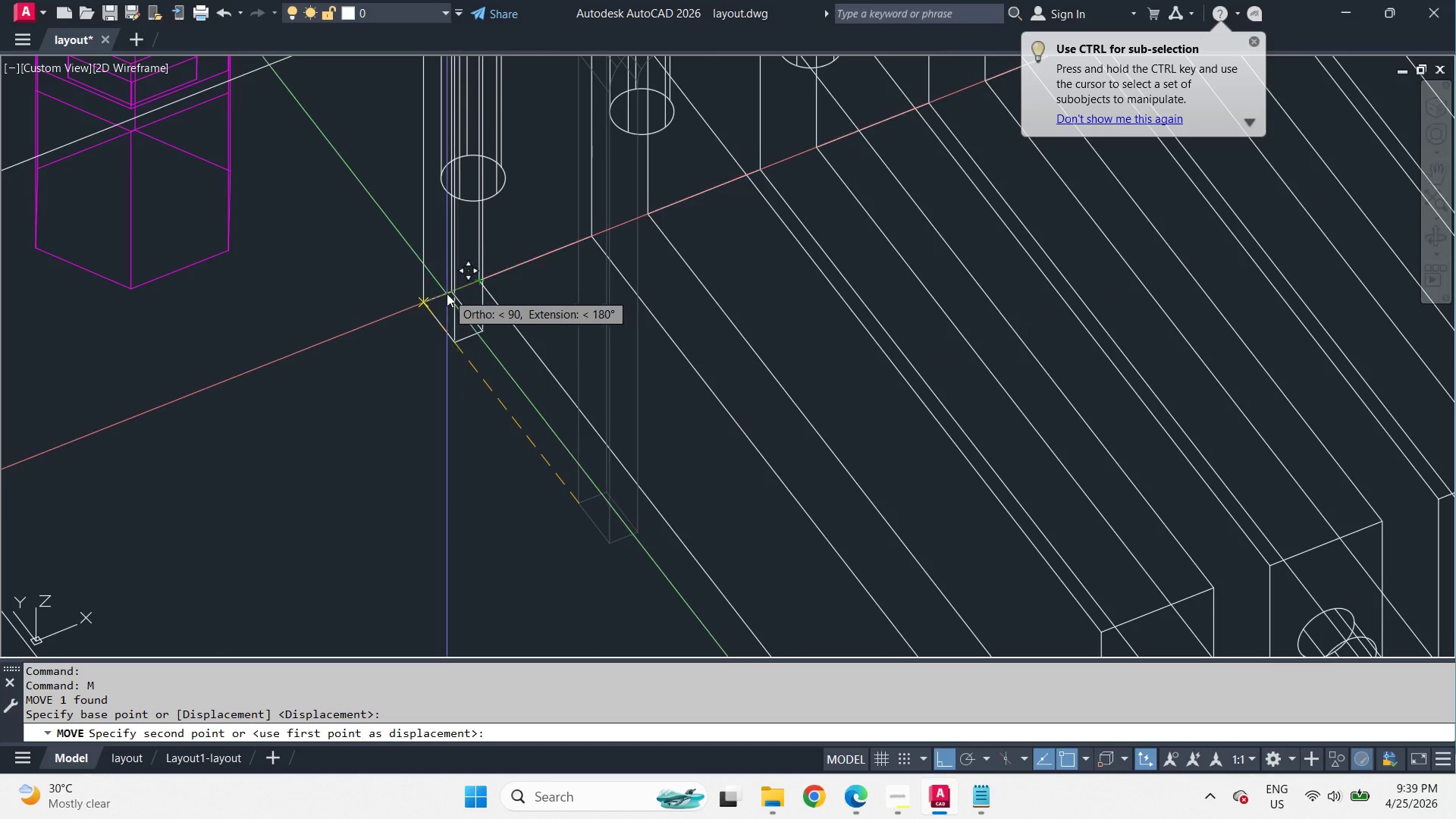 
left_click_drag(start_coordinate=[445, 295], to_coordinate=[443, 304])
 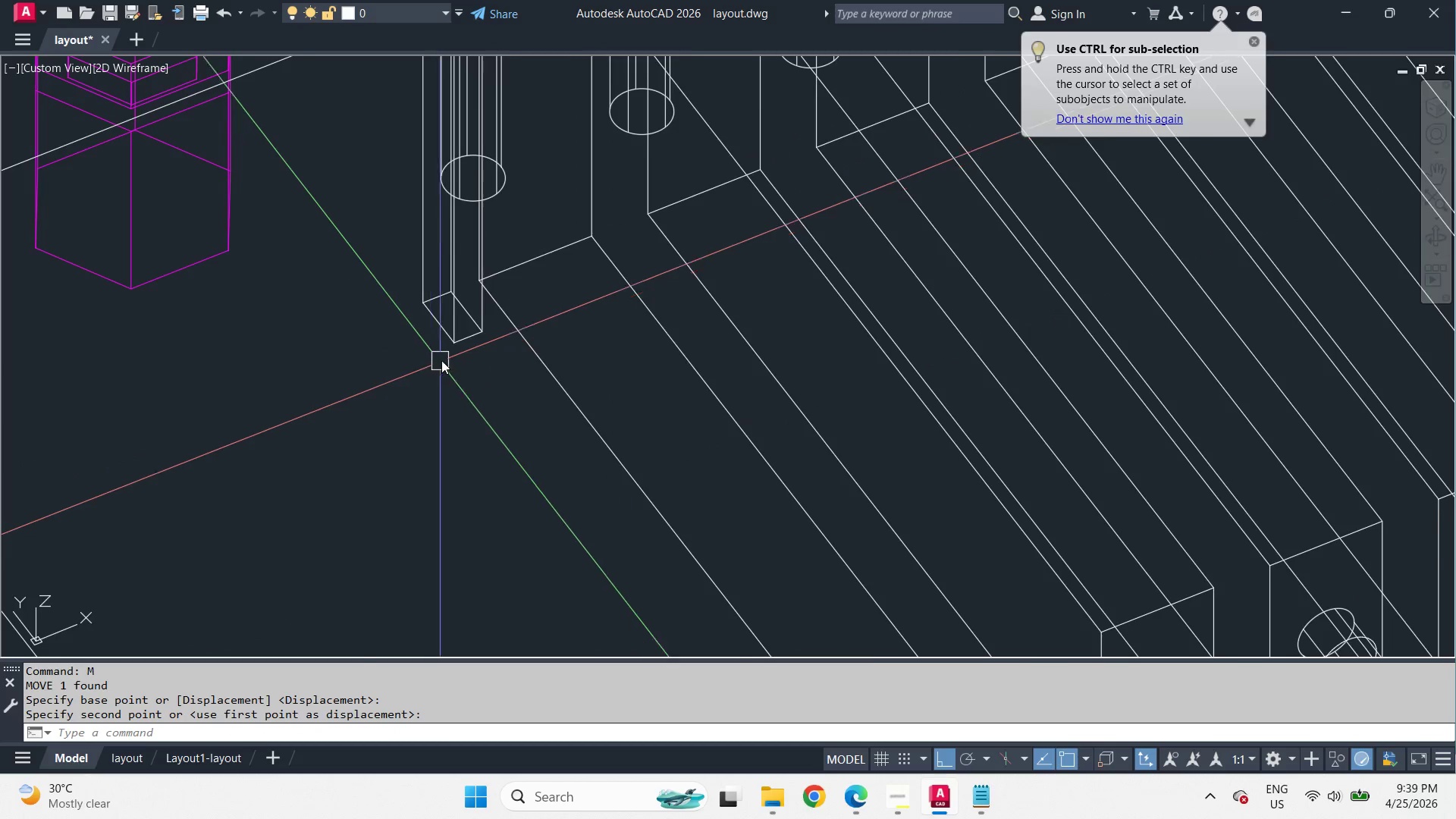 
left_click([452, 350])
 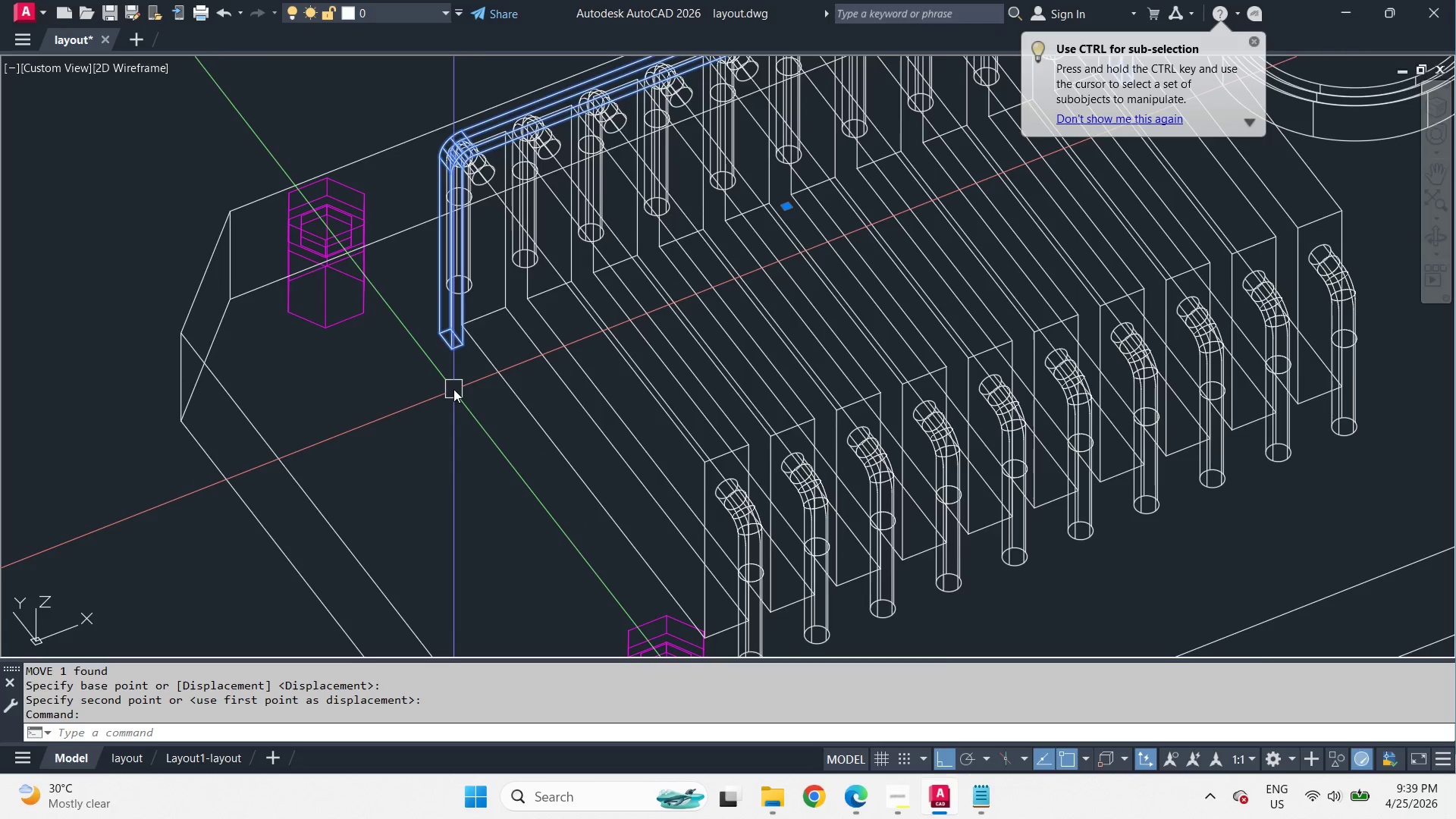 
scroll: coordinate [452, 350], scroll_direction: down, amount: 2.0
 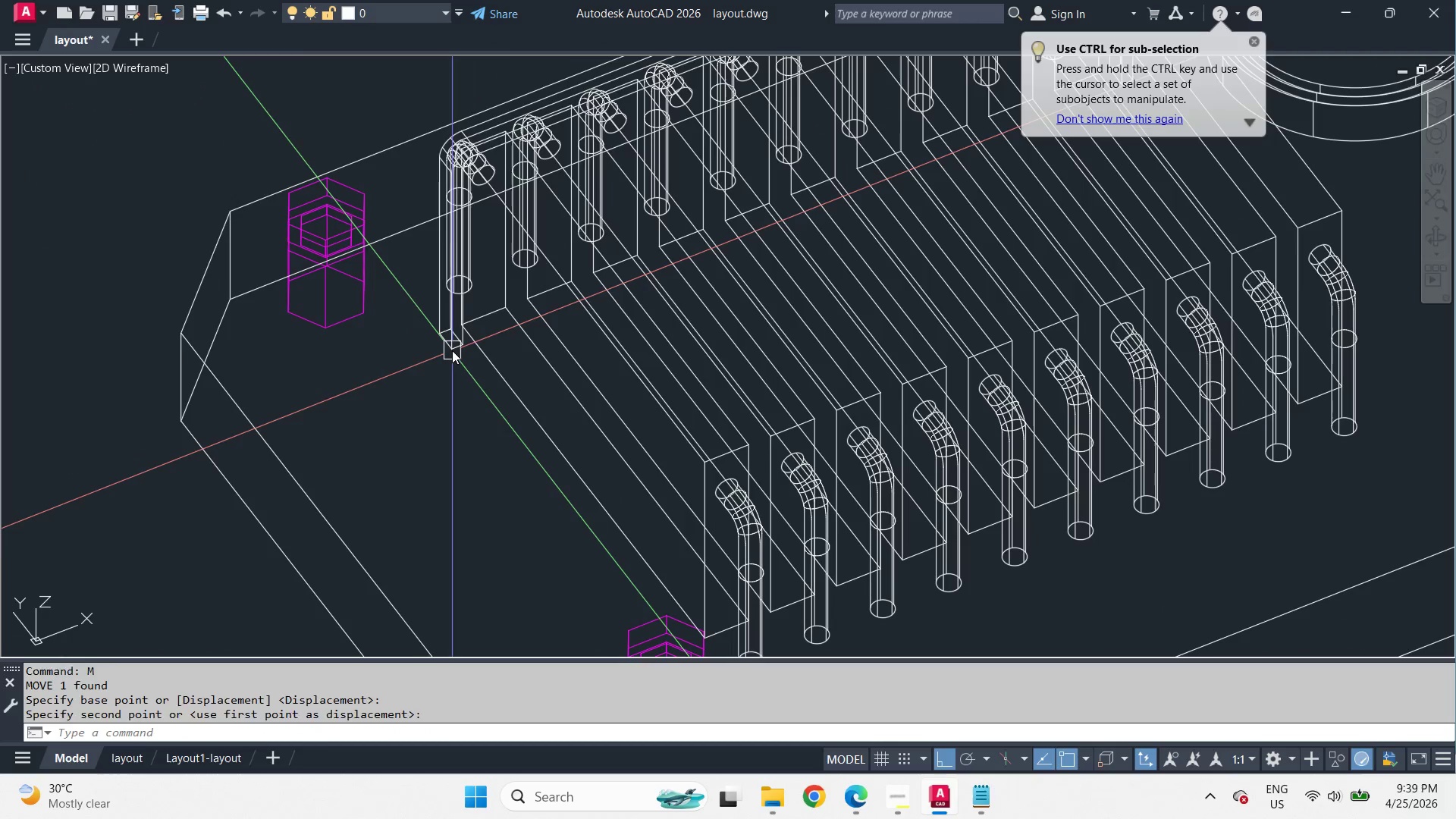 
scroll: coordinate [453, 389], scroll_direction: up, amount: 1.0
 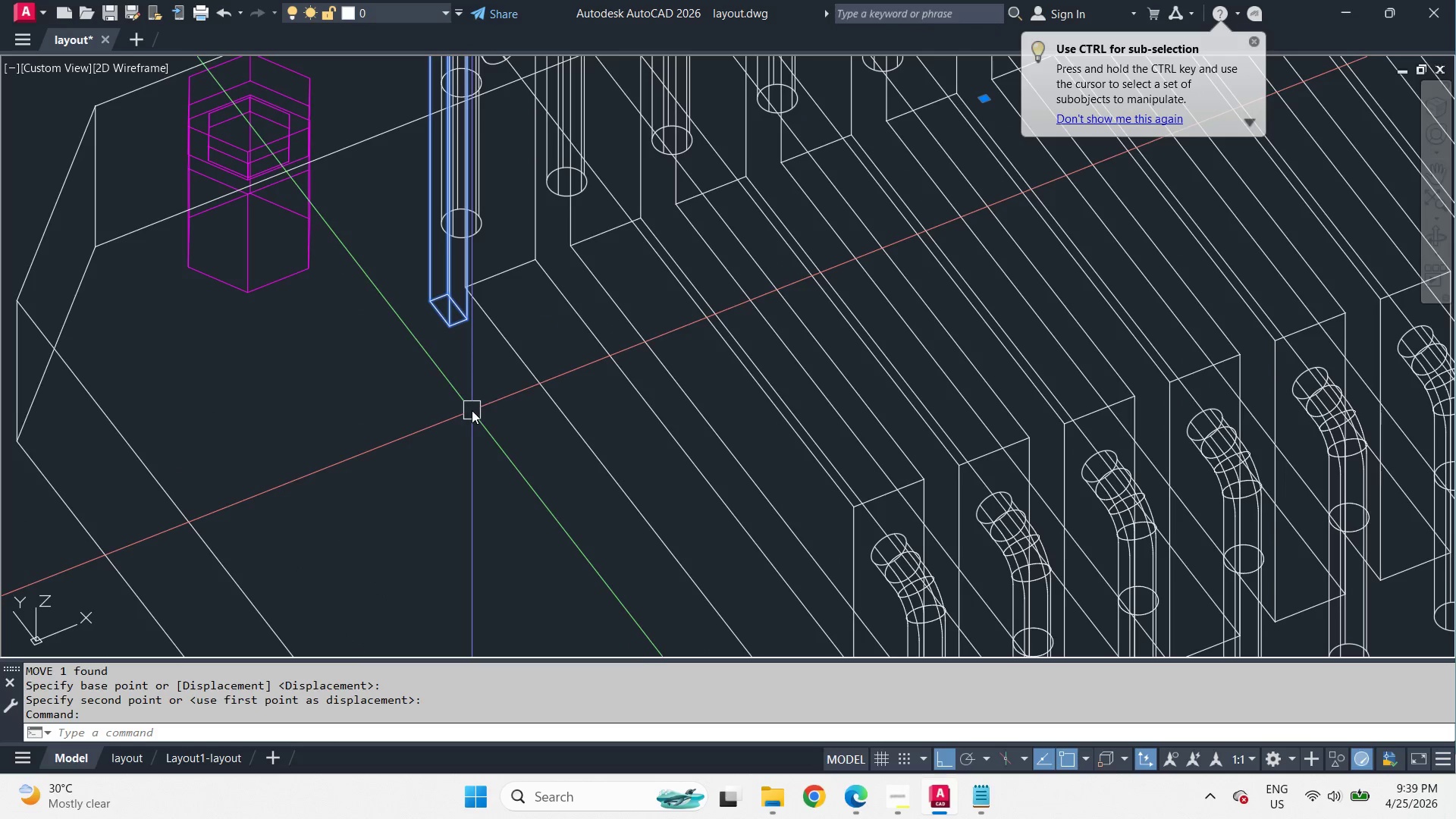 
scroll: coordinate [477, 405], scroll_direction: down, amount: 1.0
 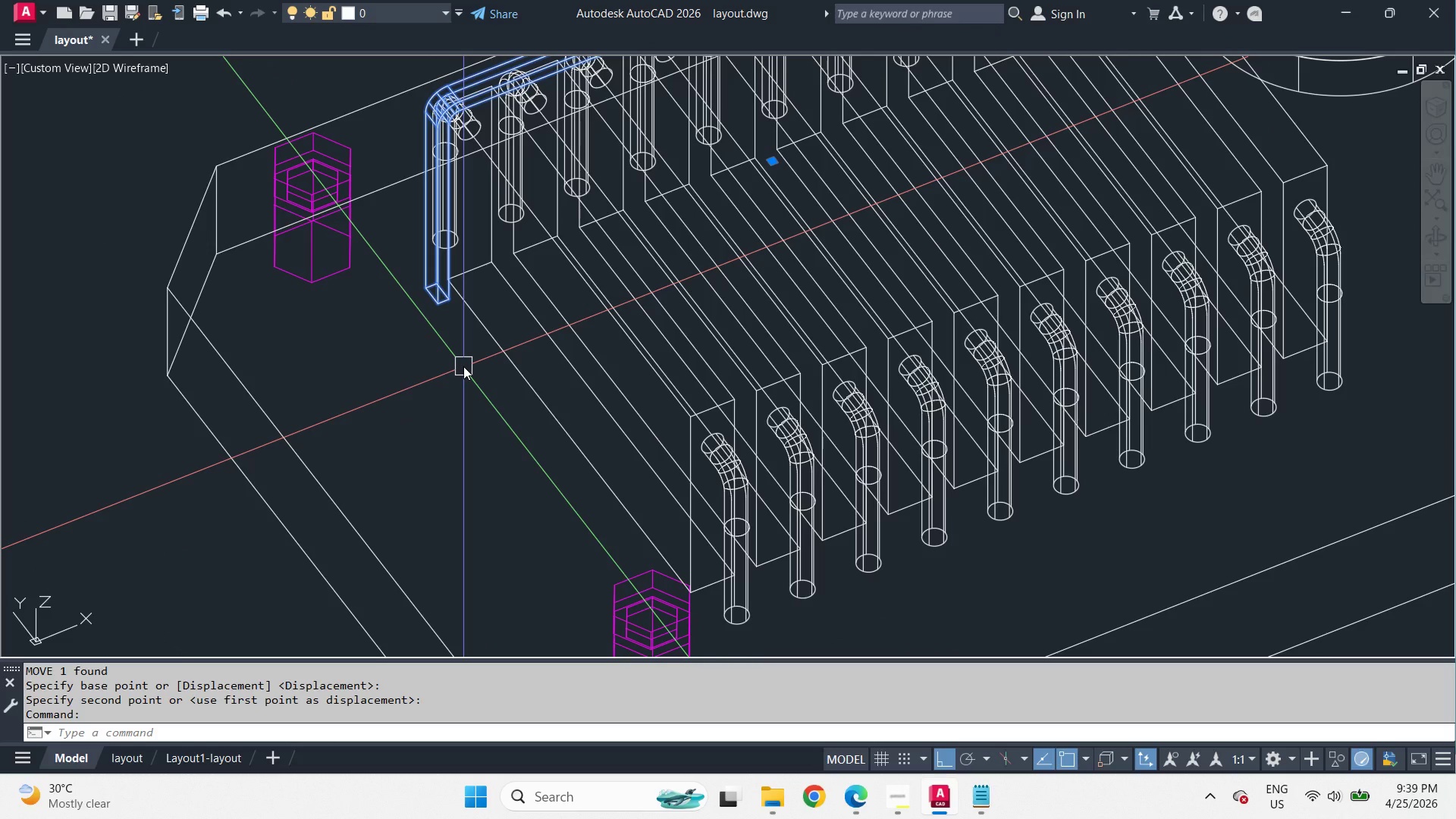 
type(co )
 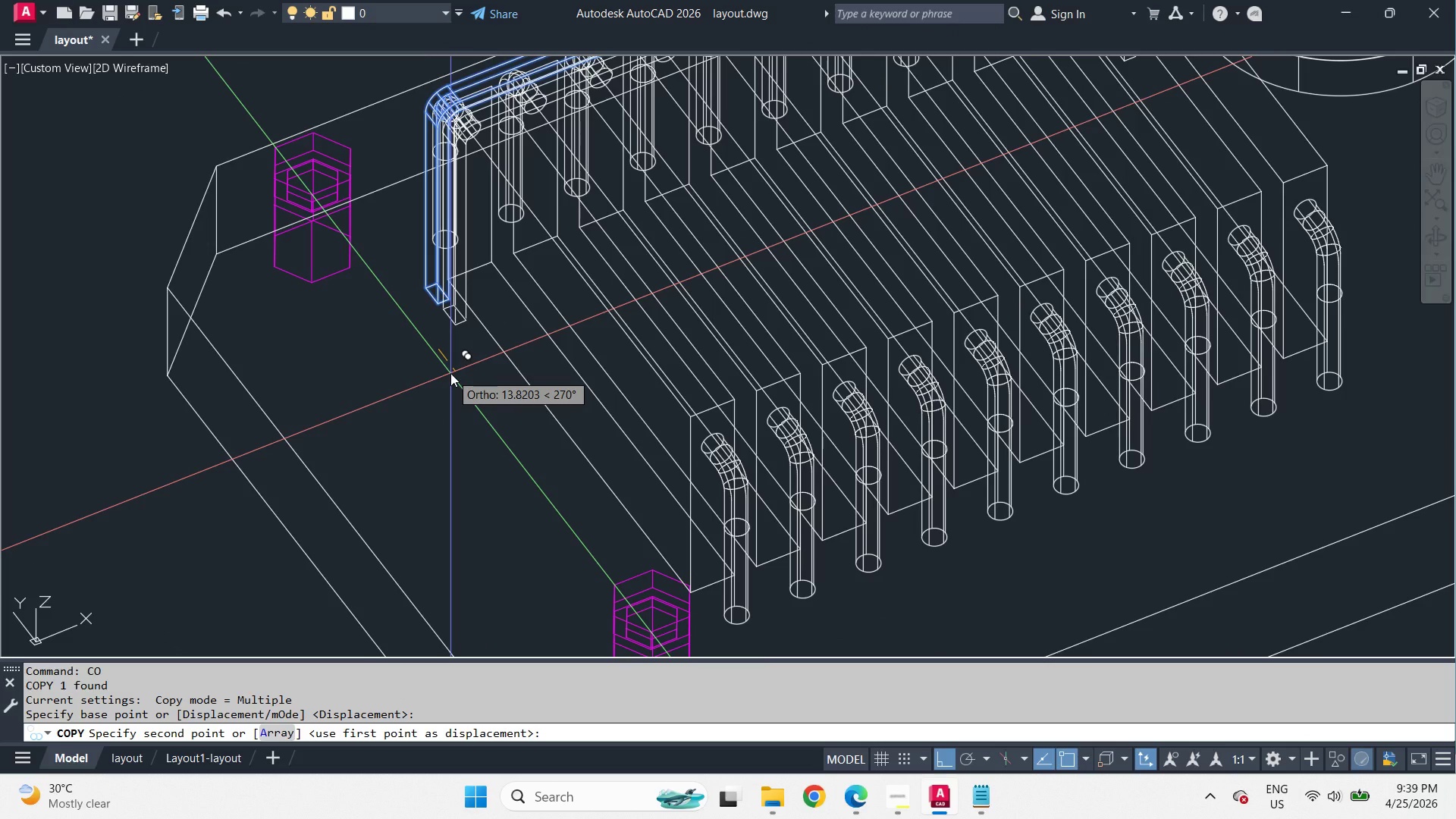 
key(Numpad1)
 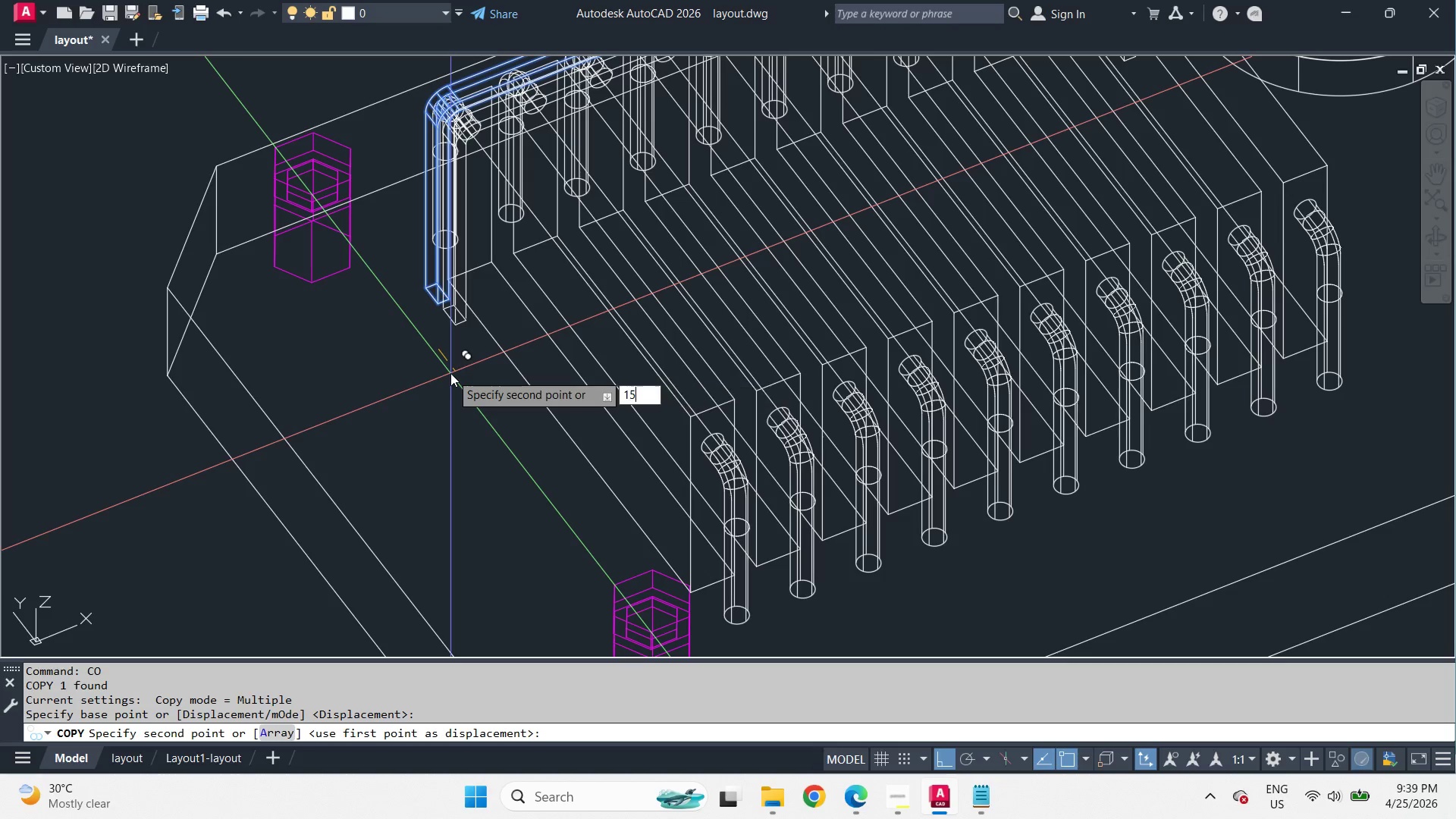 
key(Numpad5)
 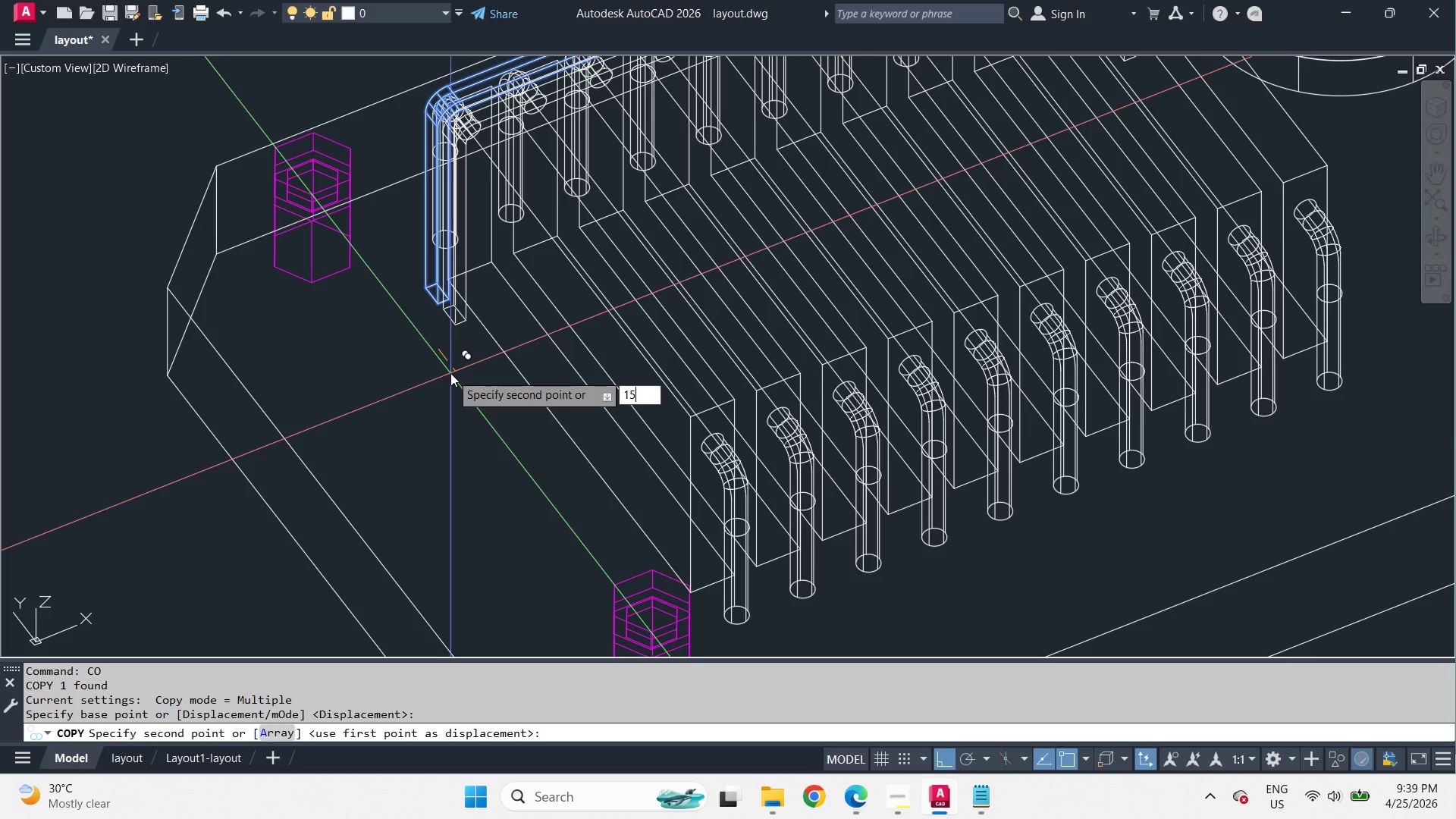 
key(Space)
 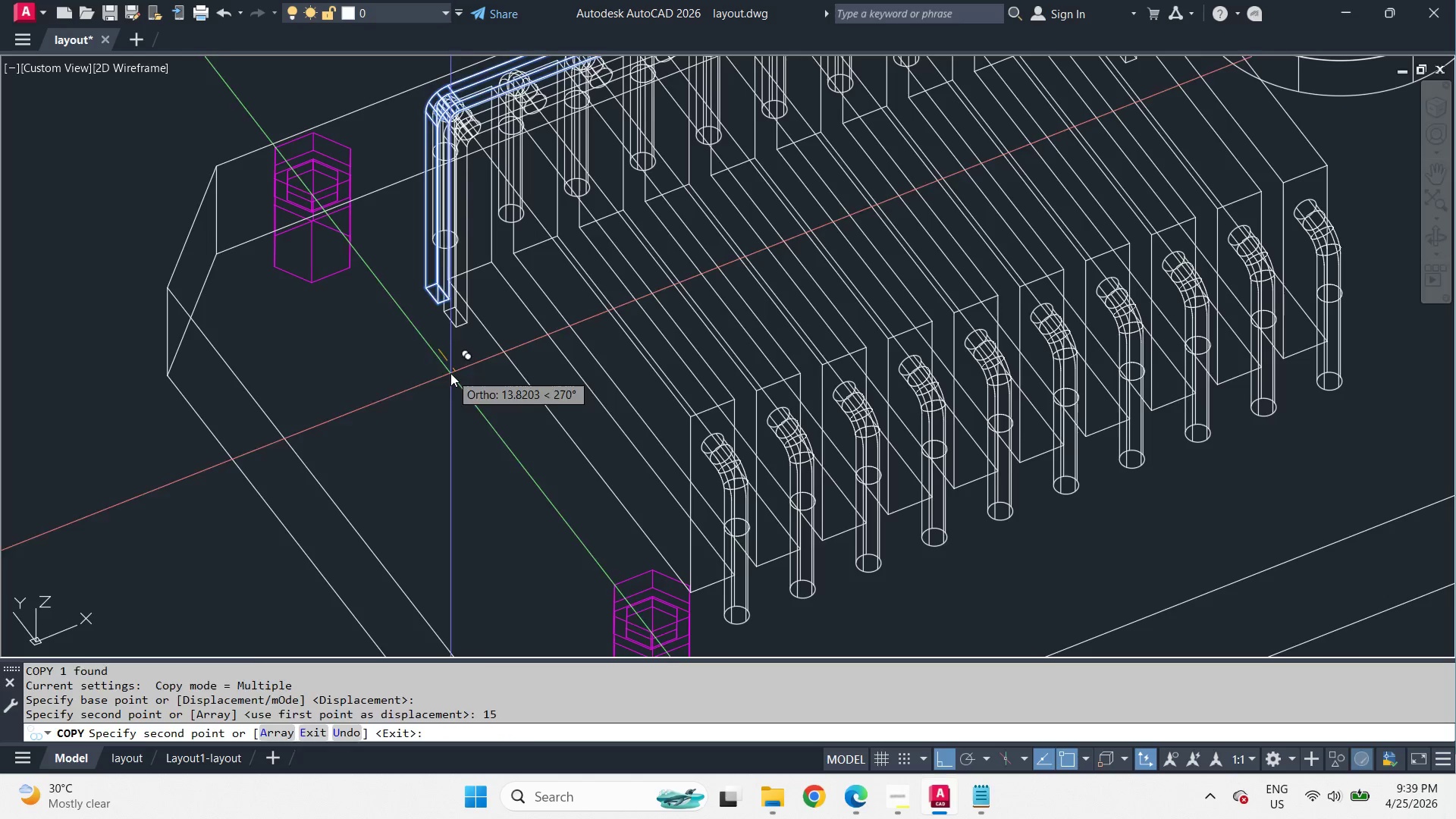 
key(Space)
 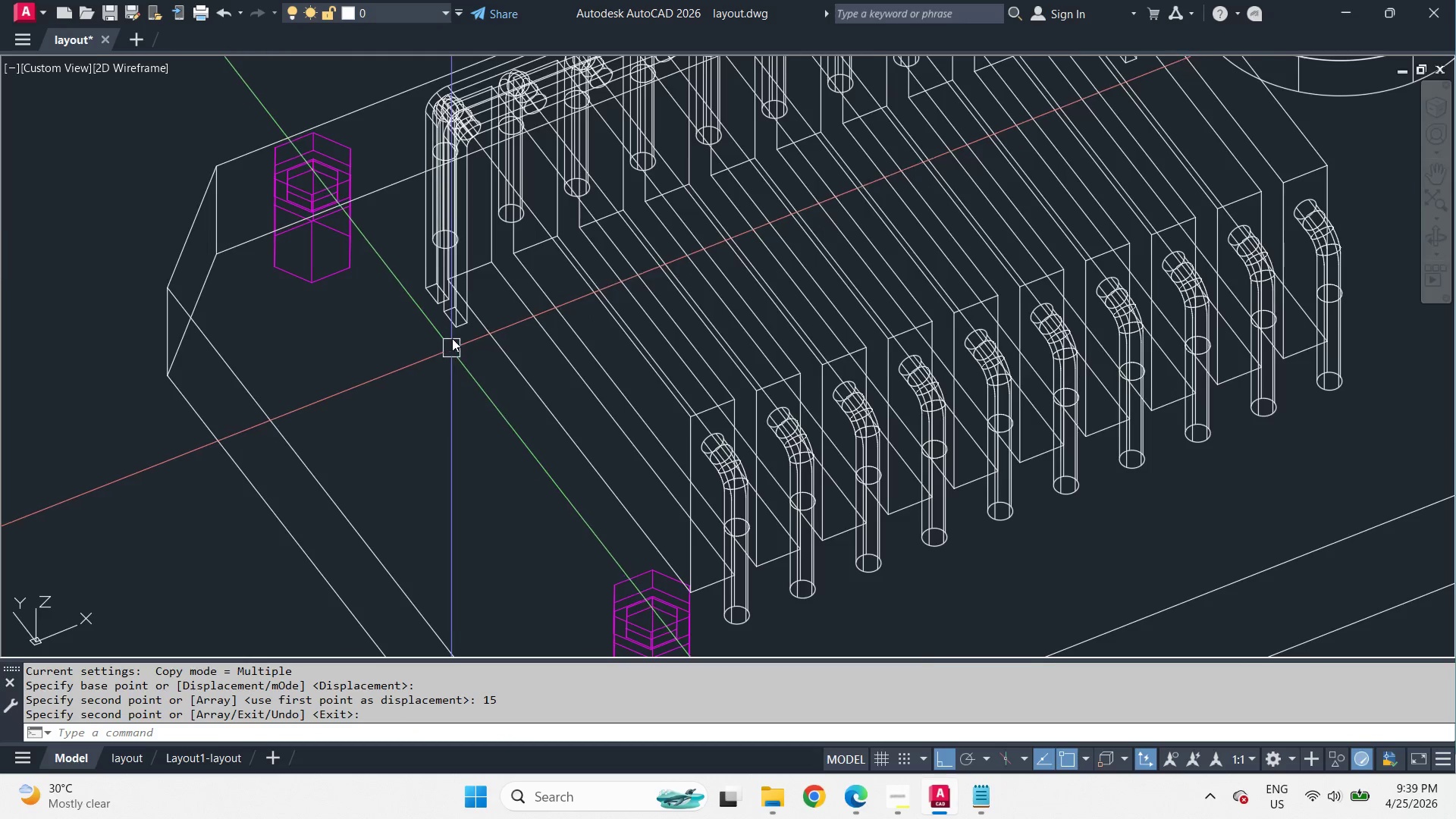 
key(C)
 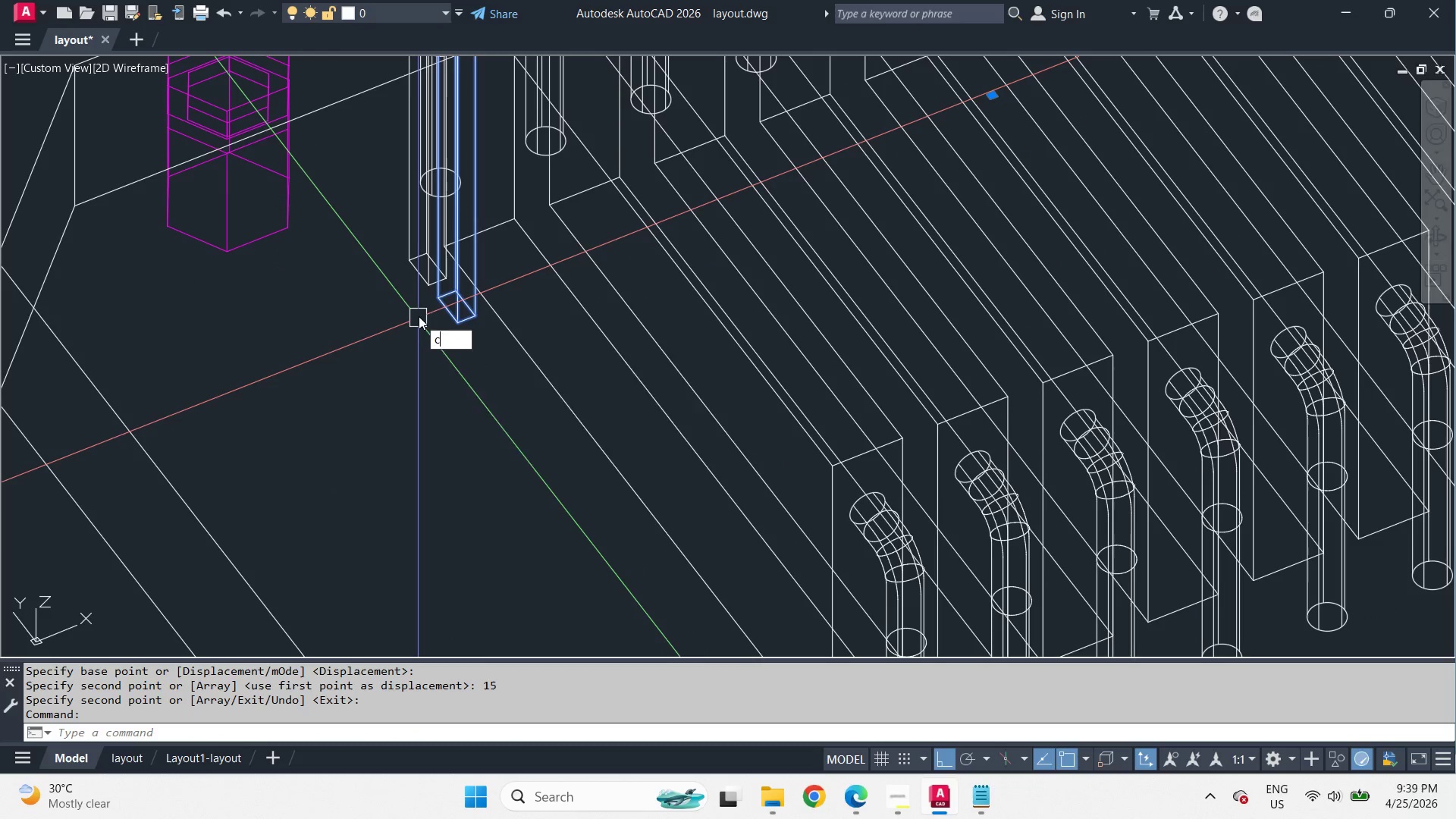 
scroll: coordinate [452, 334], scroll_direction: up, amount: 1.0
 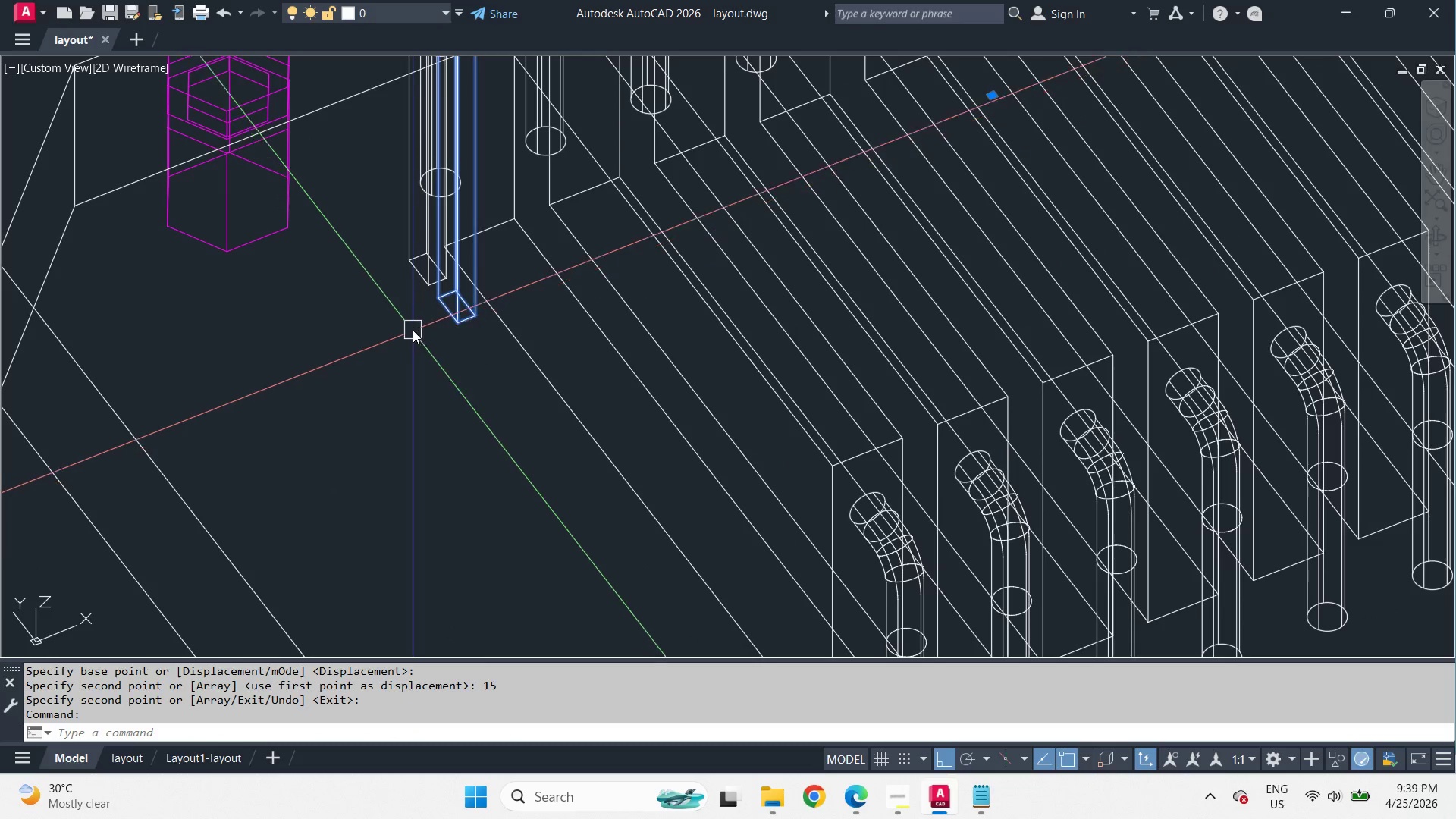 
key(O)
 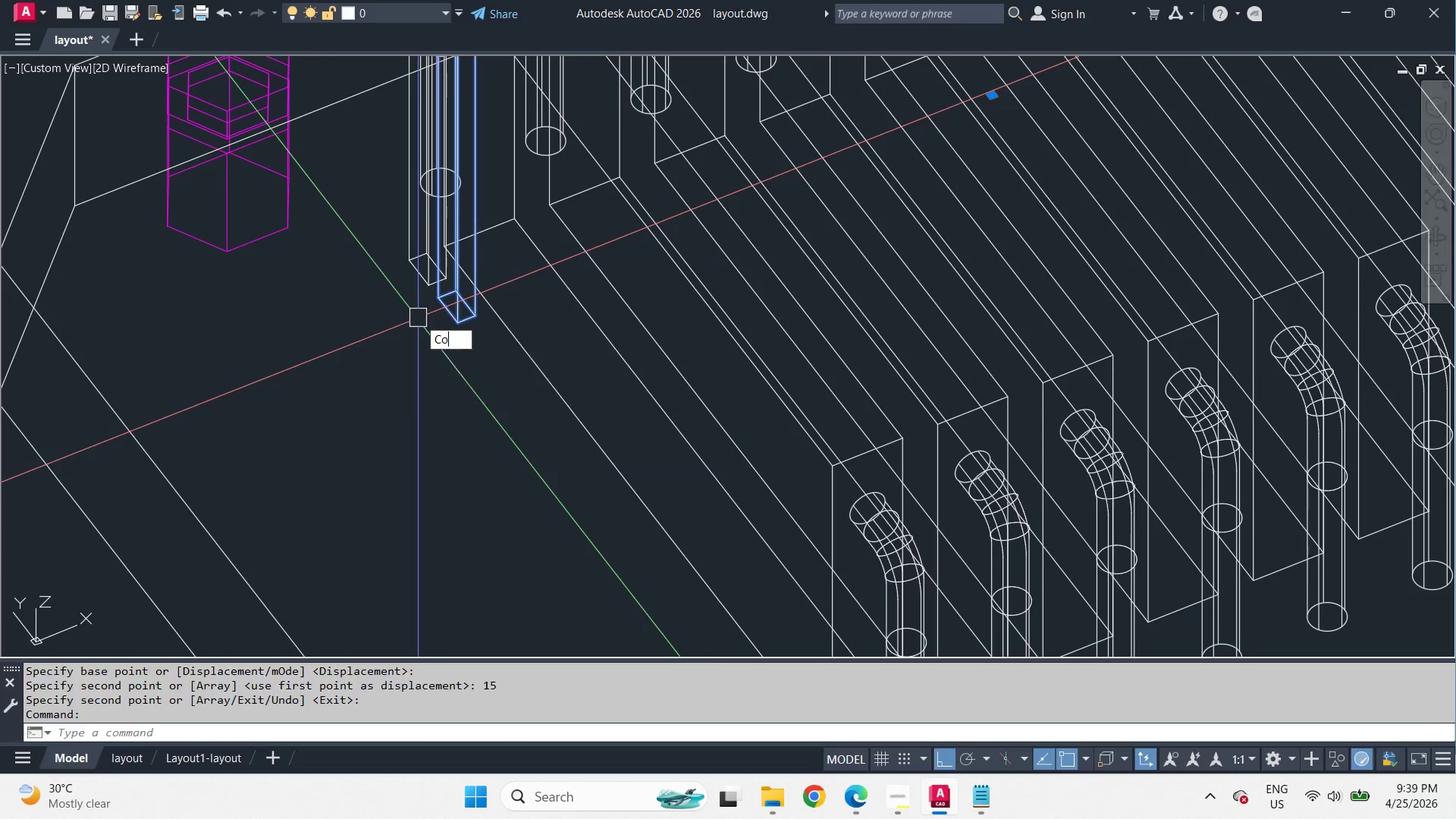 
key(Space)
 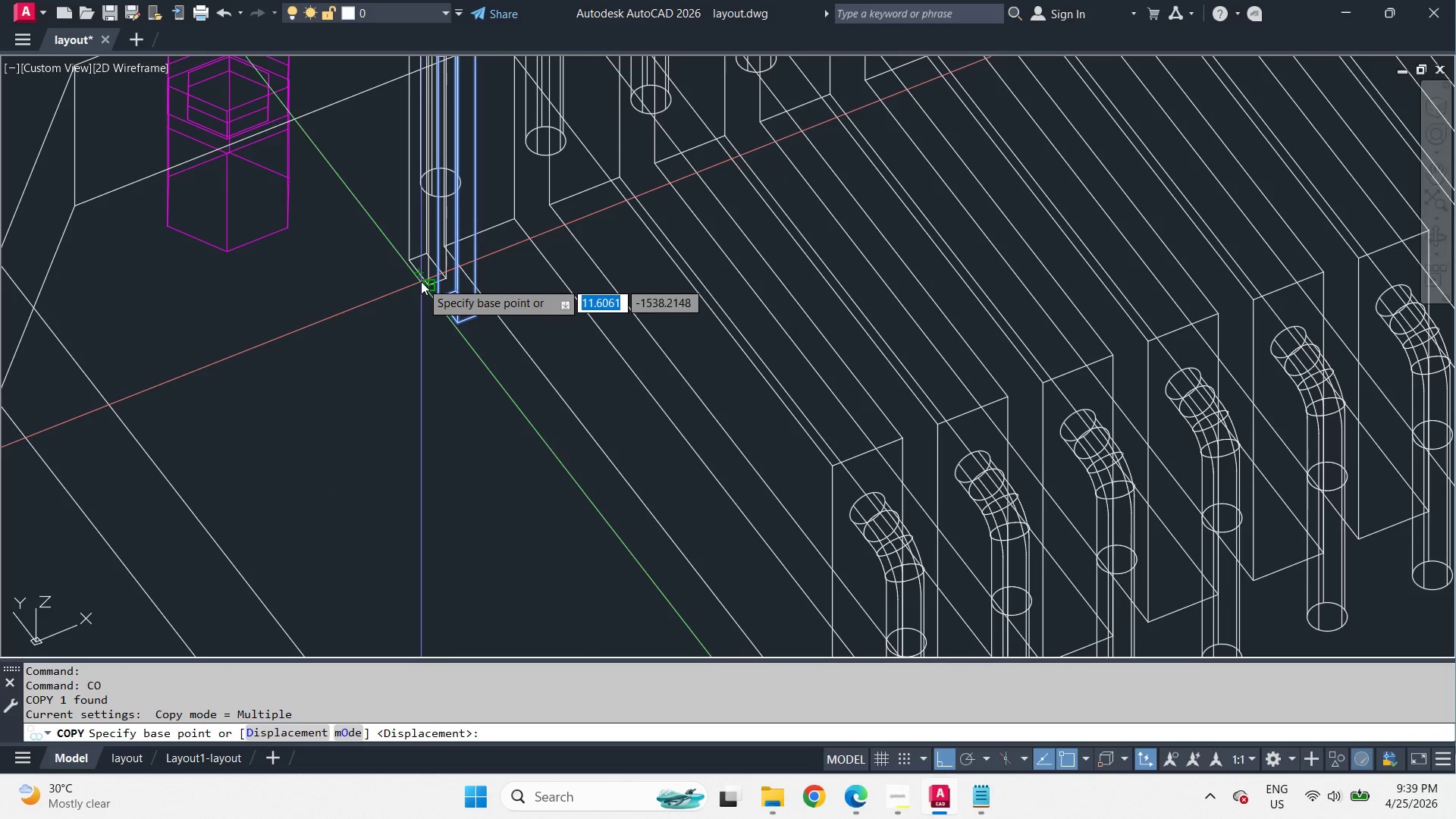 
left_click_drag(start_coordinate=[421, 281], to_coordinate=[422, 286])
 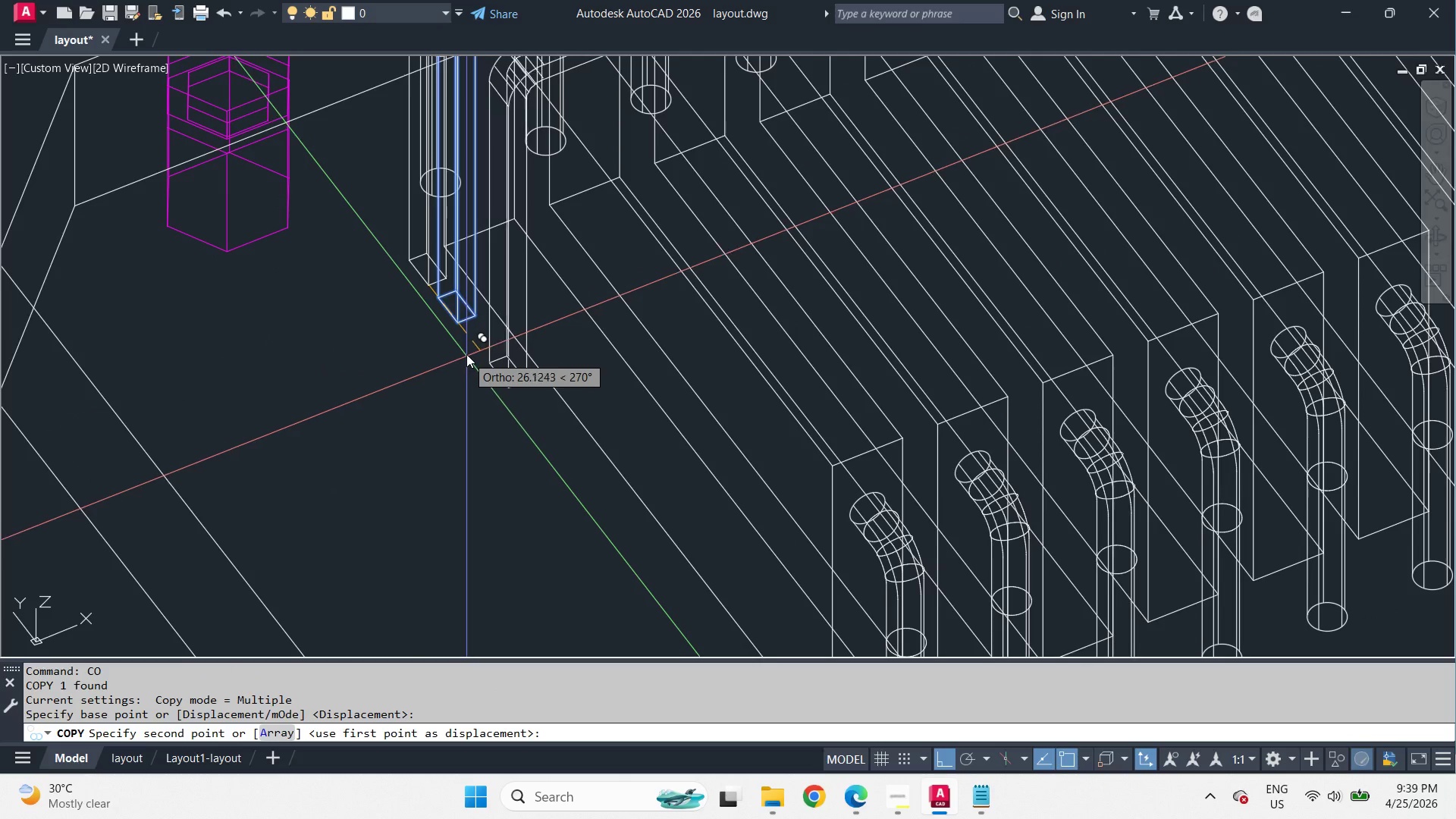 
type(a 10 )
 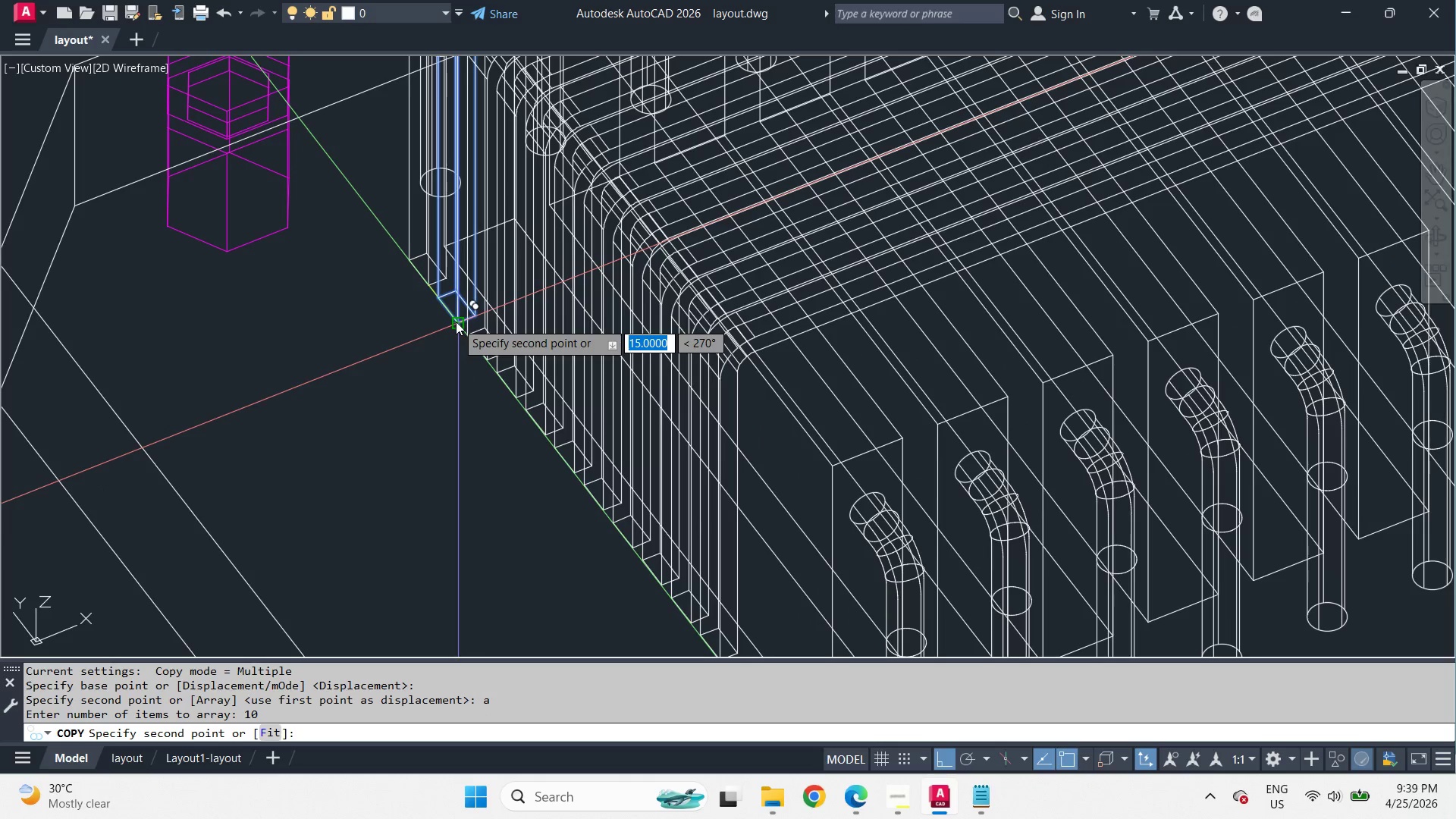 
left_click([456, 322])
 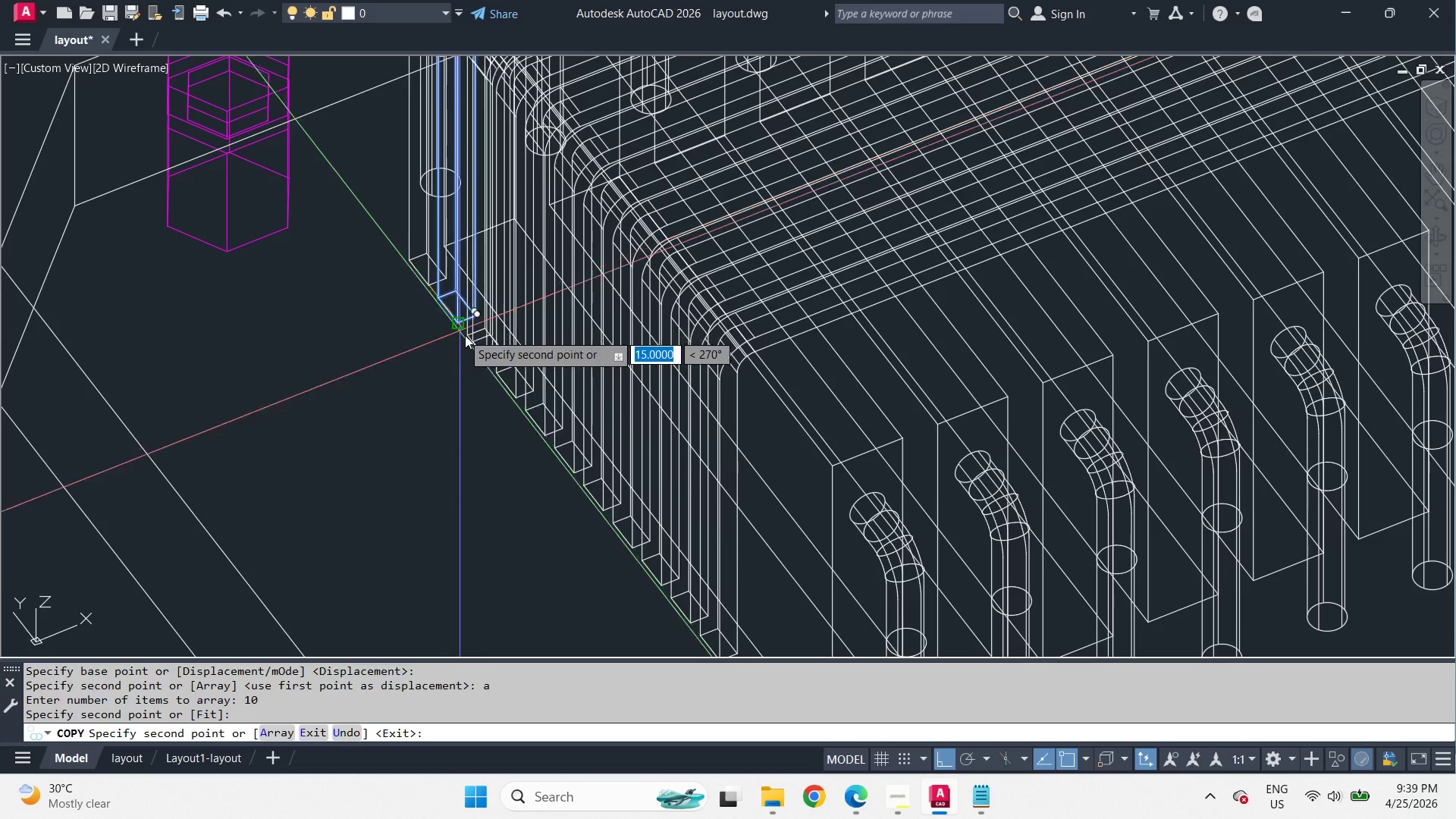 
key(Space)
 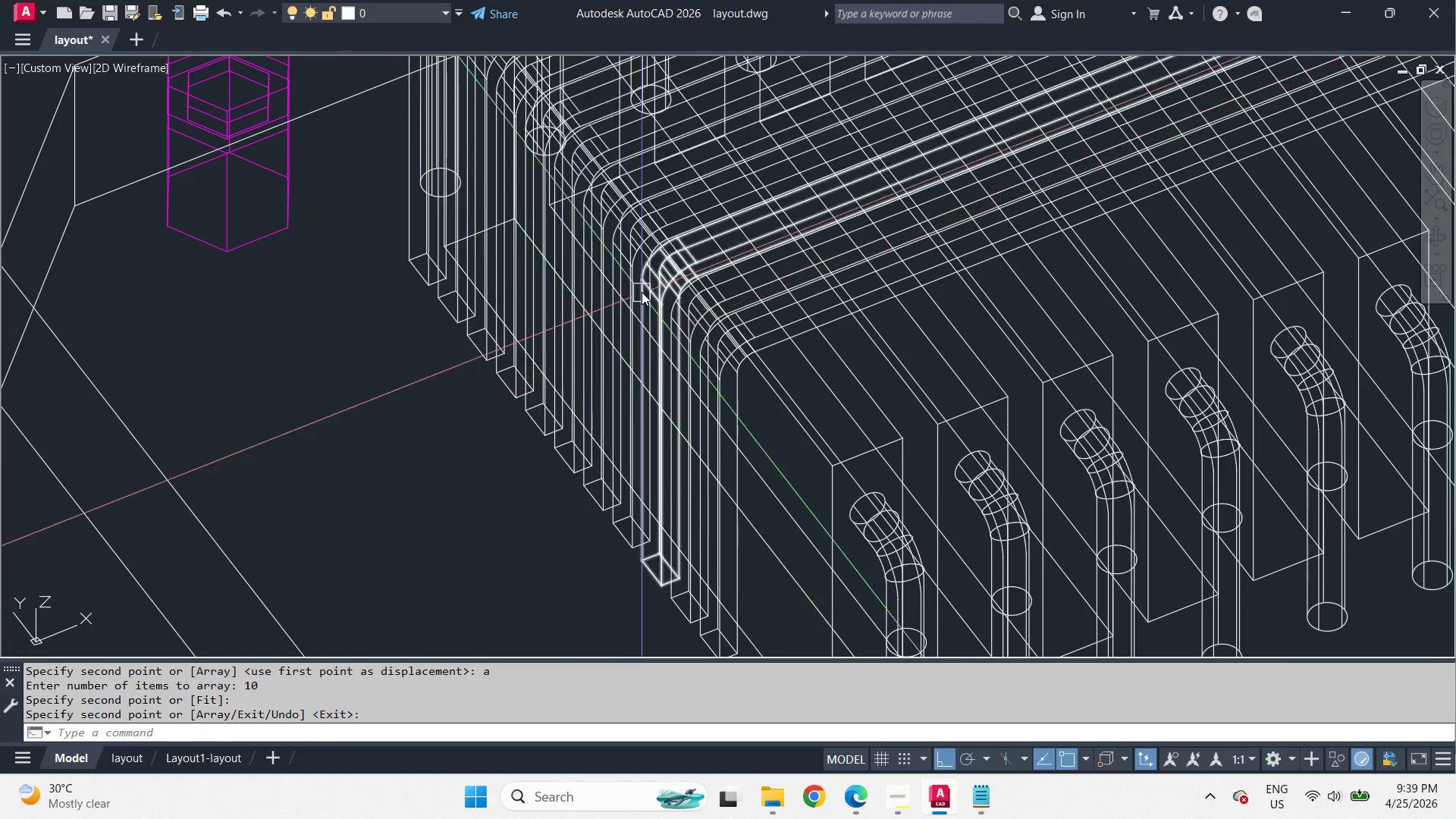 
left_click([690, 498])
 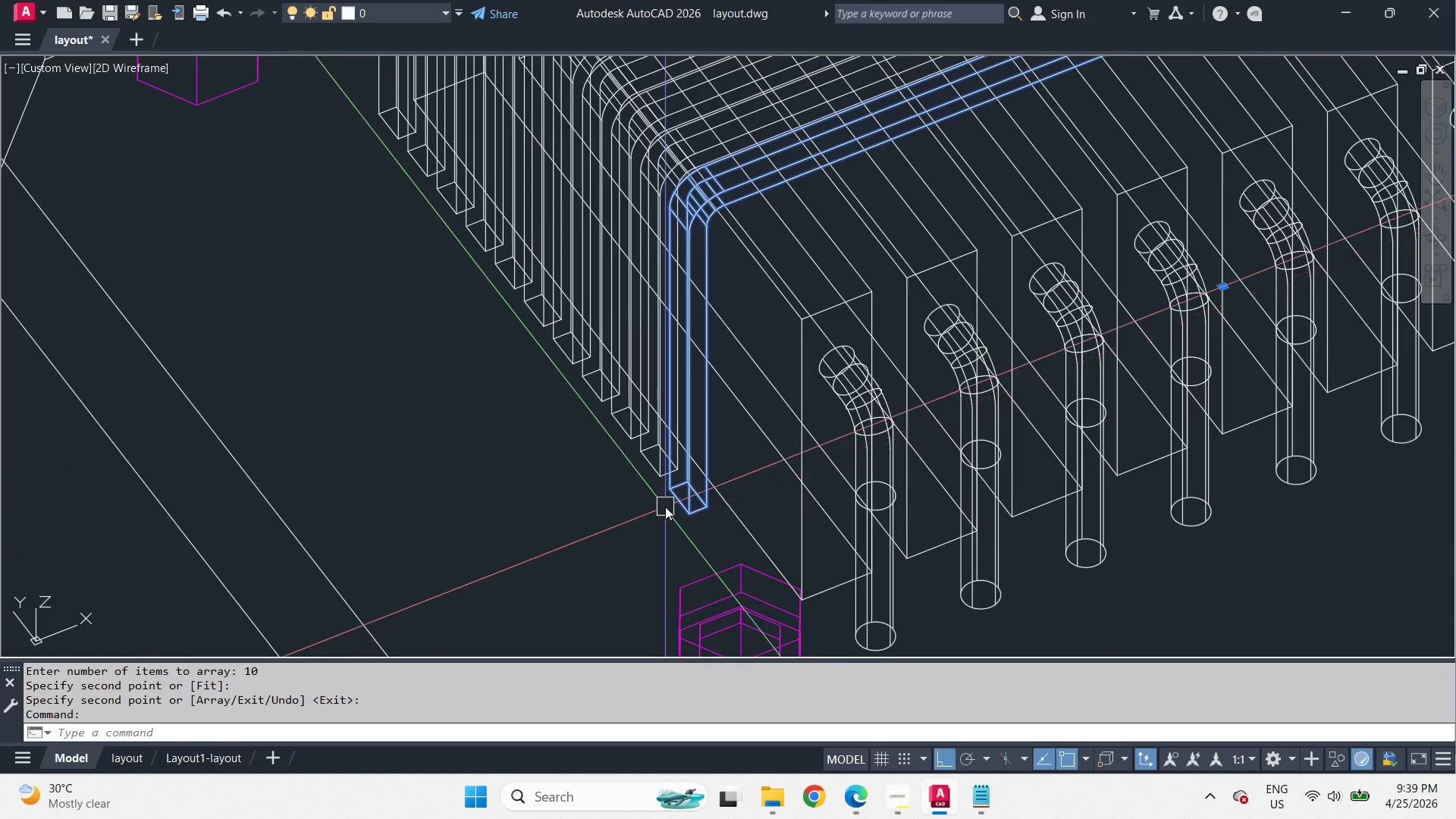 
key(Space)
 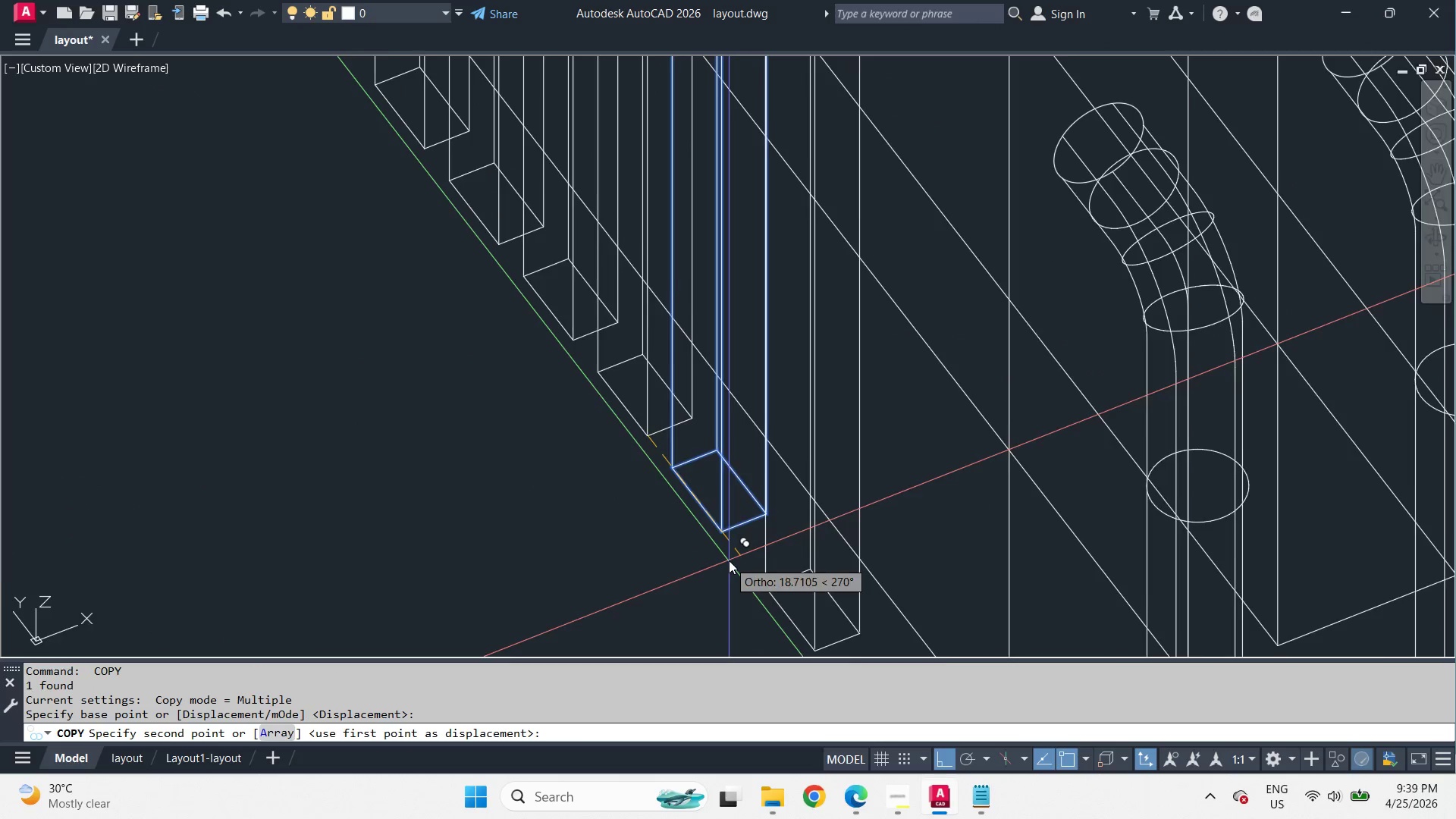 
scroll: coordinate [701, 539], scroll_direction: none, amount: 0.0
 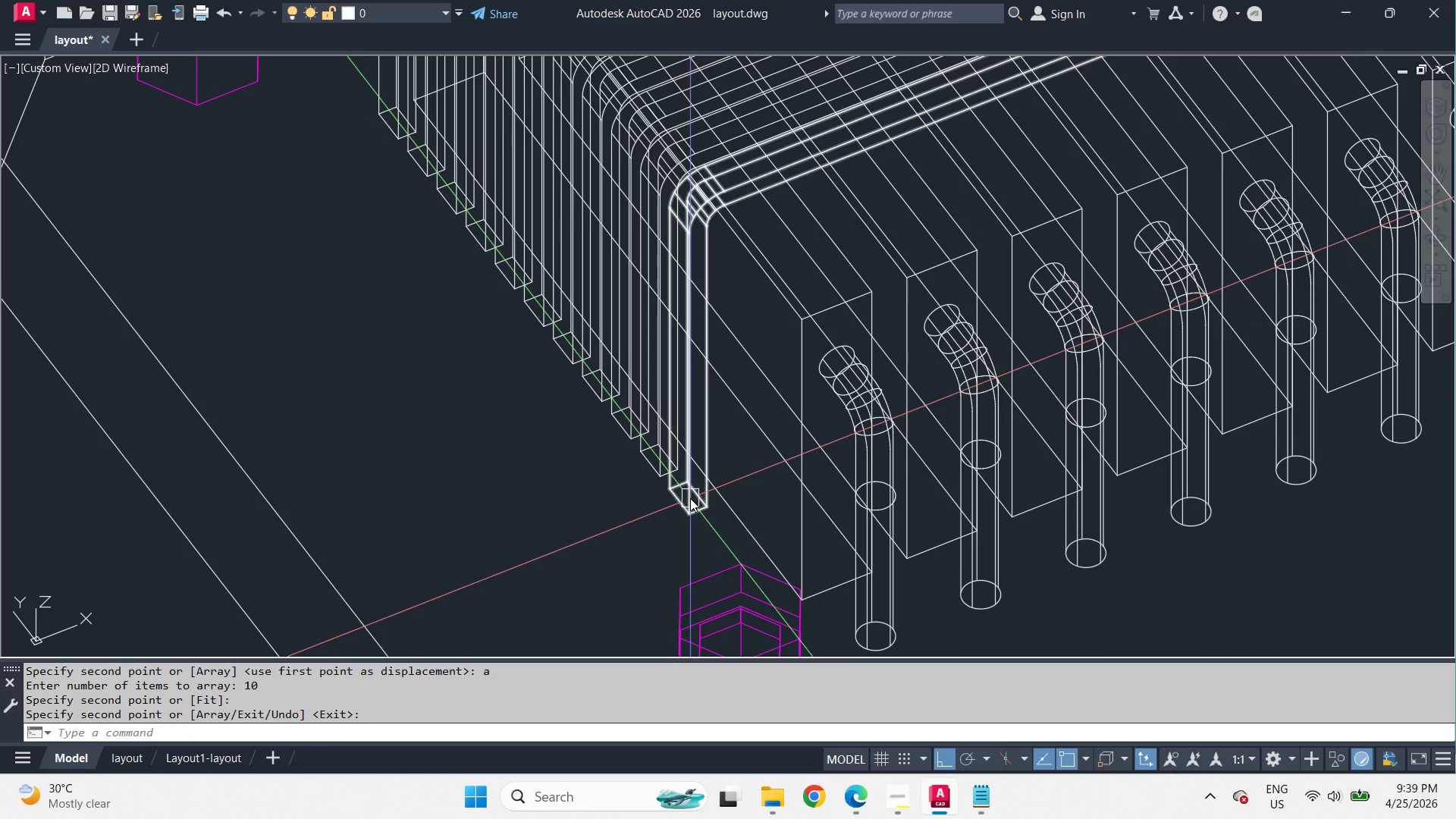 
scroll: coordinate [665, 500], scroll_direction: up, amount: 2.0
 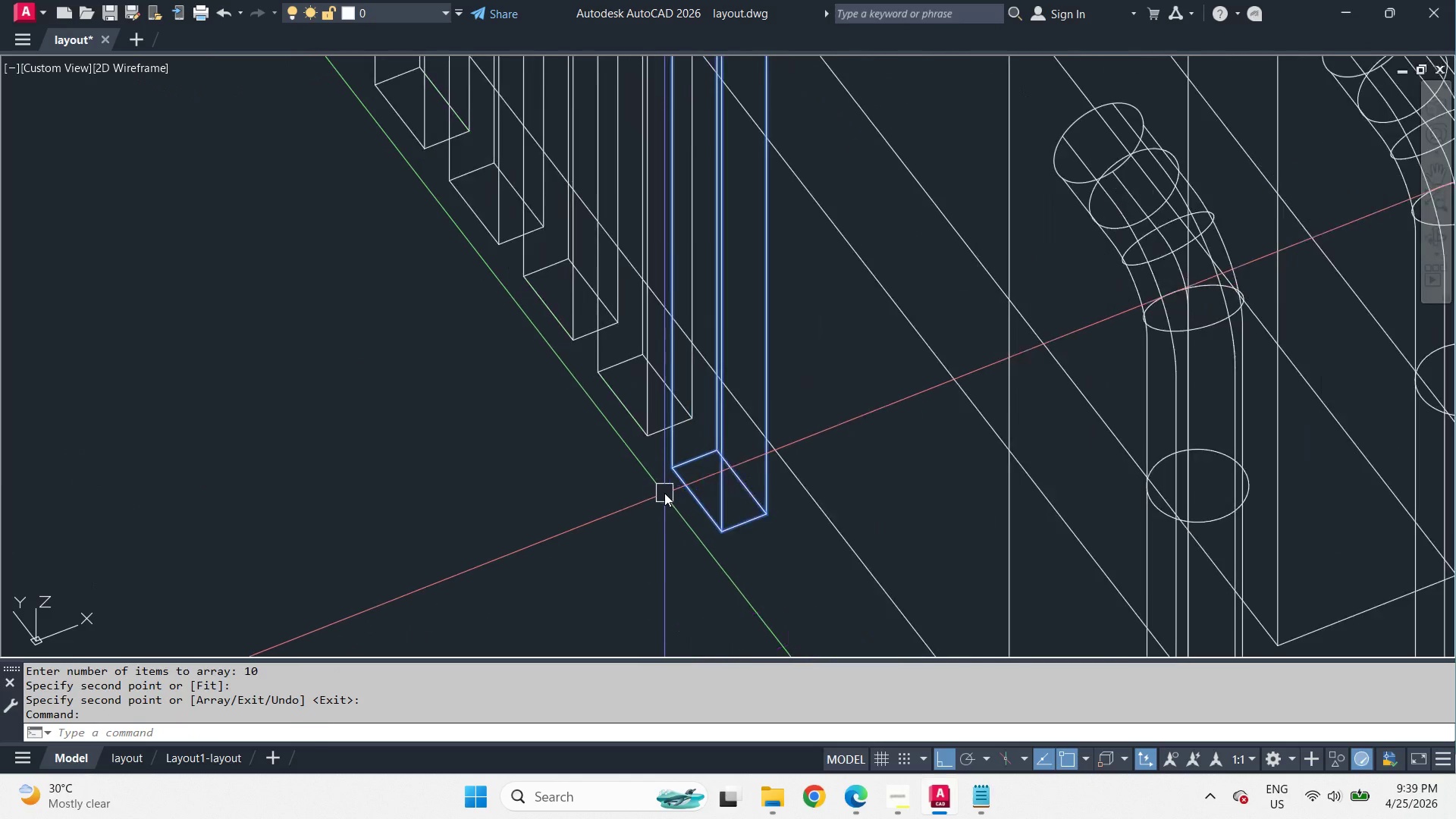 
key(A)
 